 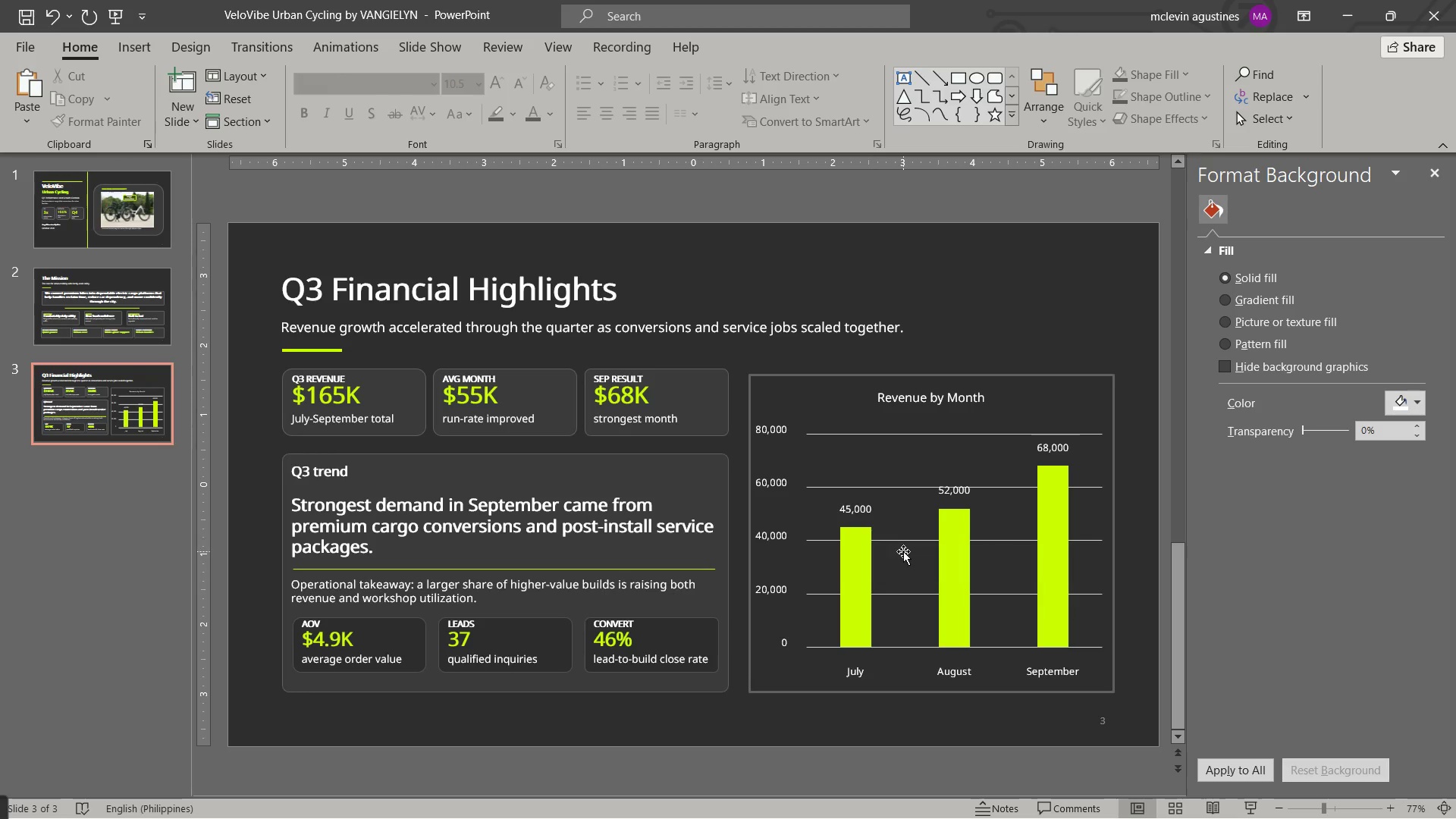 
left_click([117, 390])
 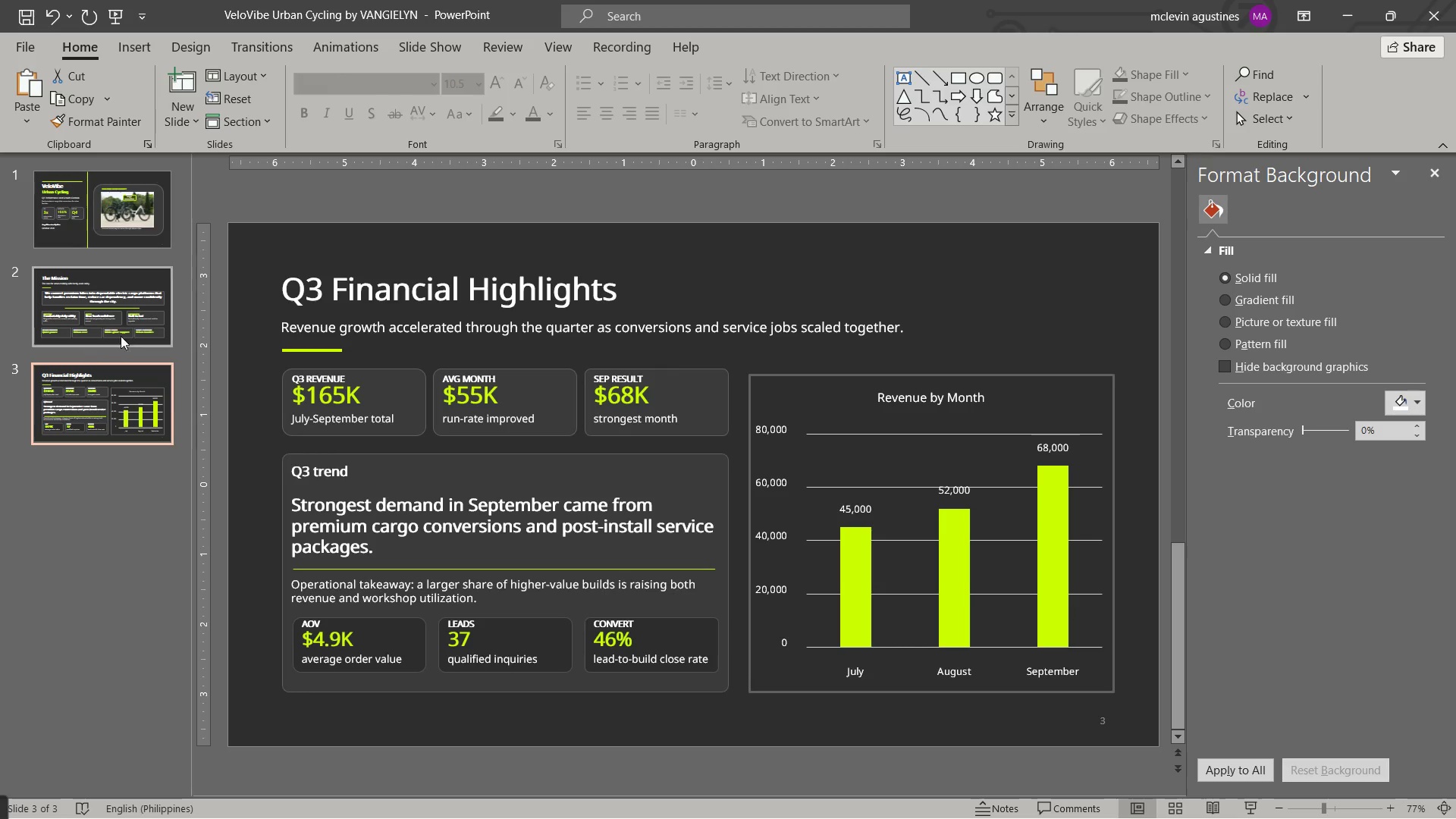 
wait(6.19)
 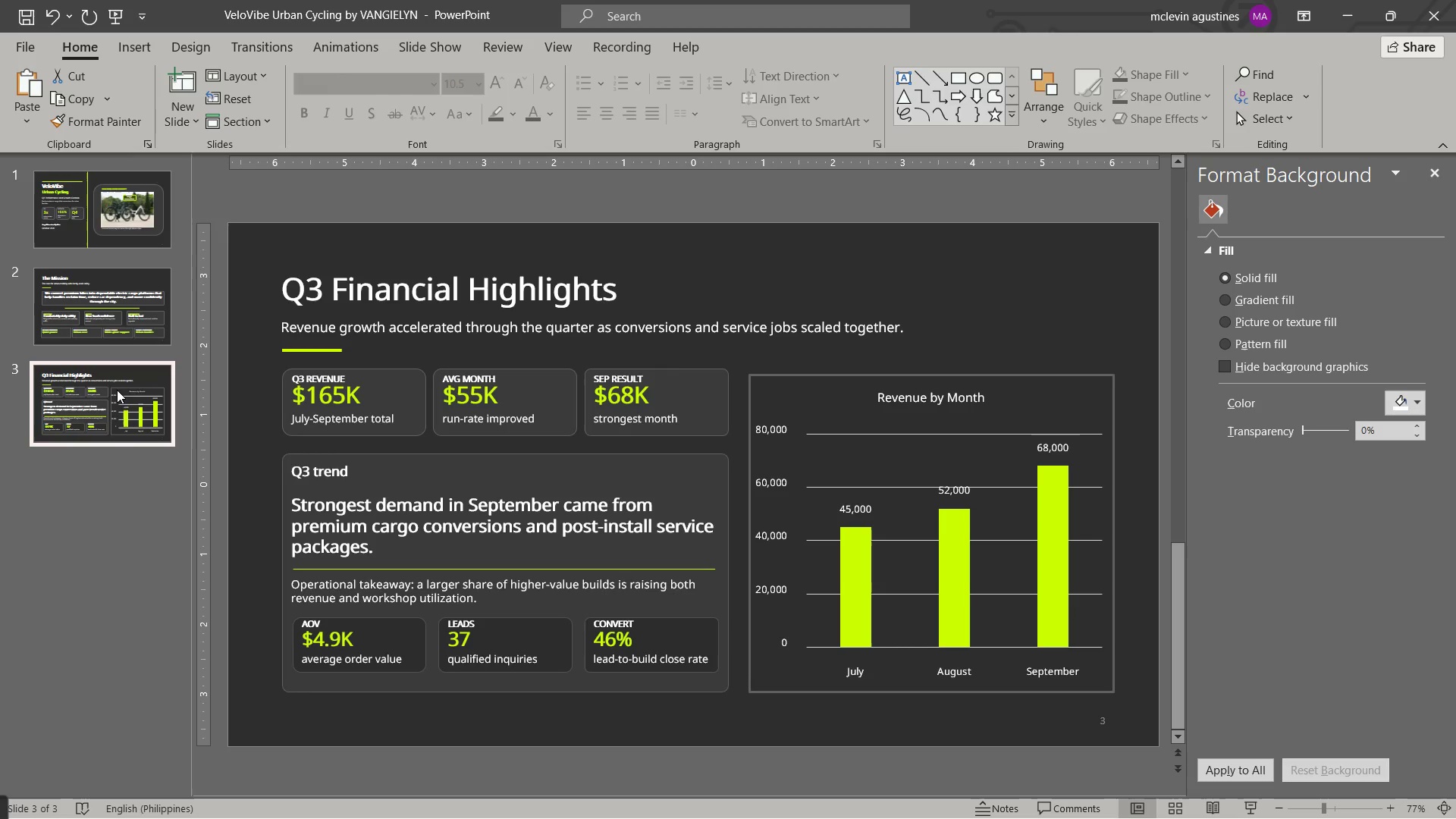 
left_click([100, 395])
 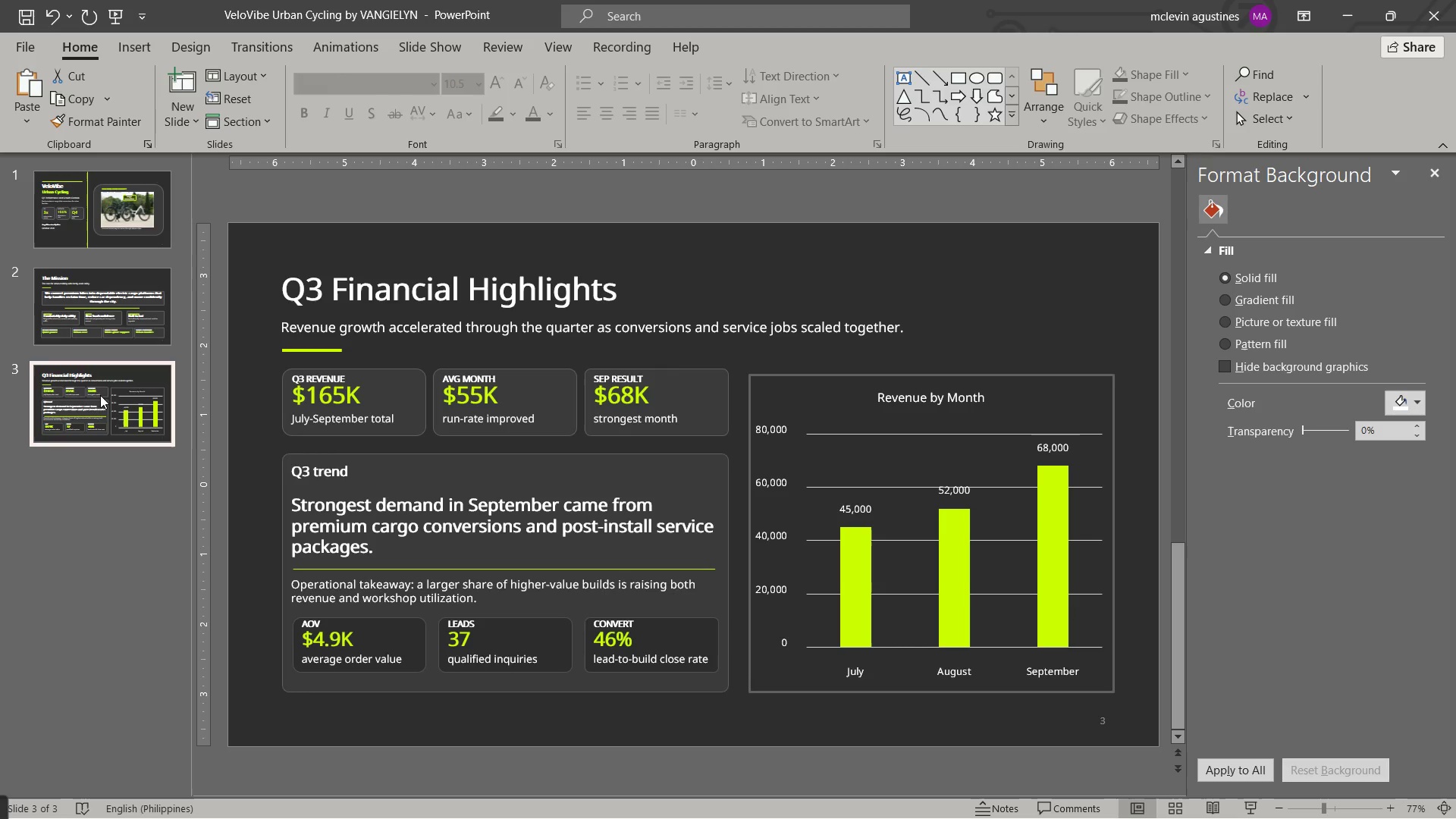 
key(Control+C)
 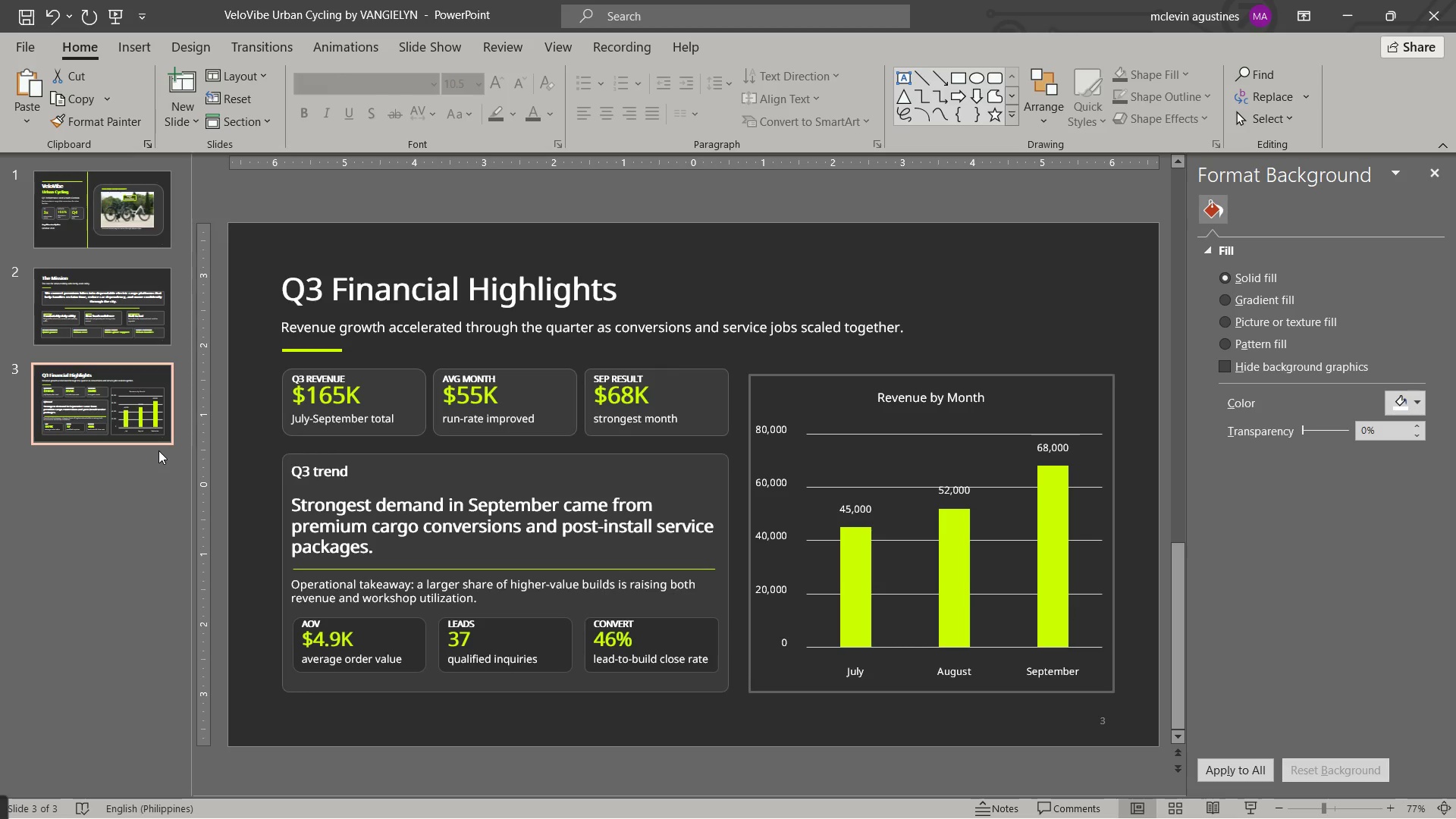 
key(Control+V)
 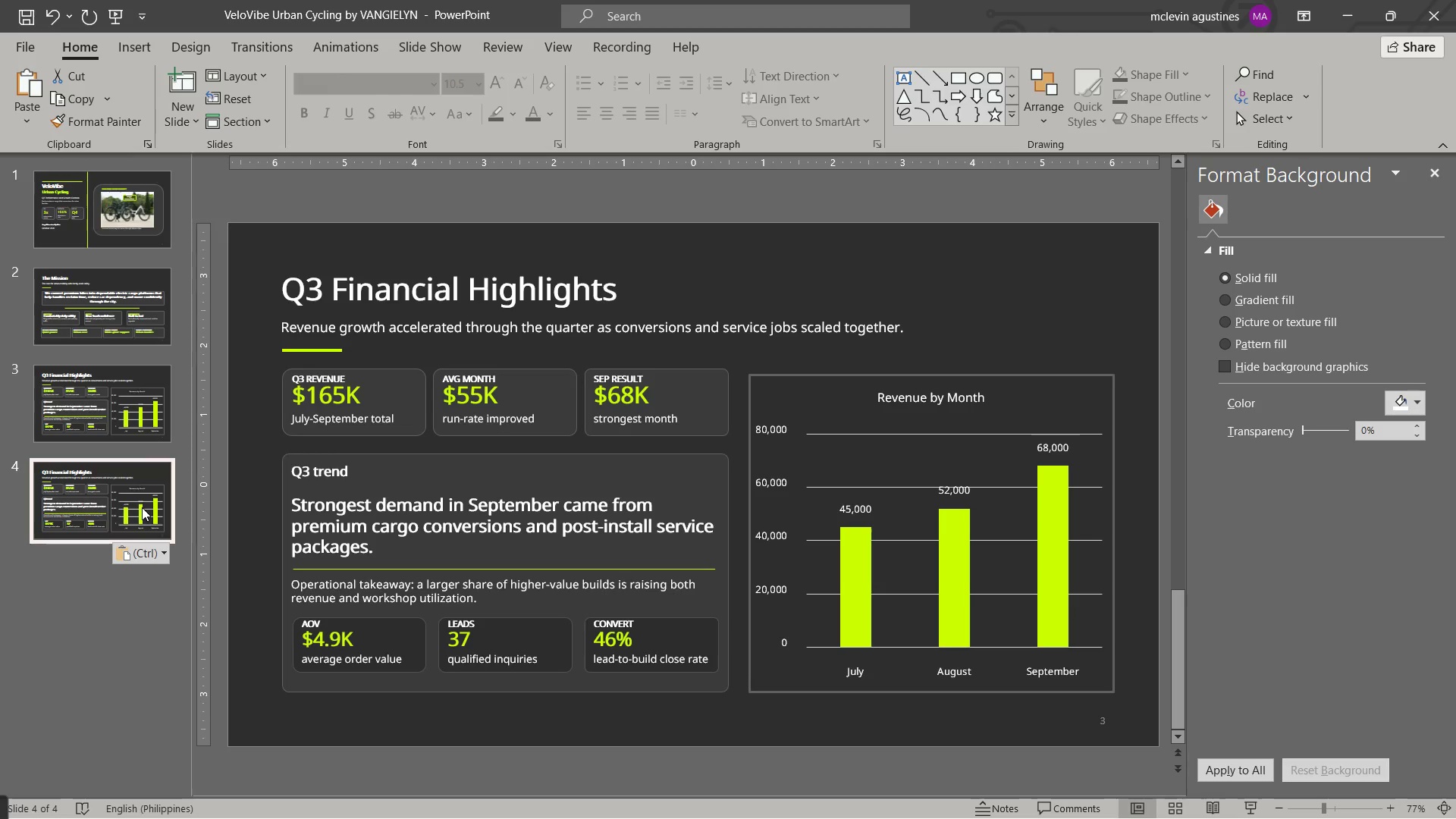 
left_click([142, 507])
 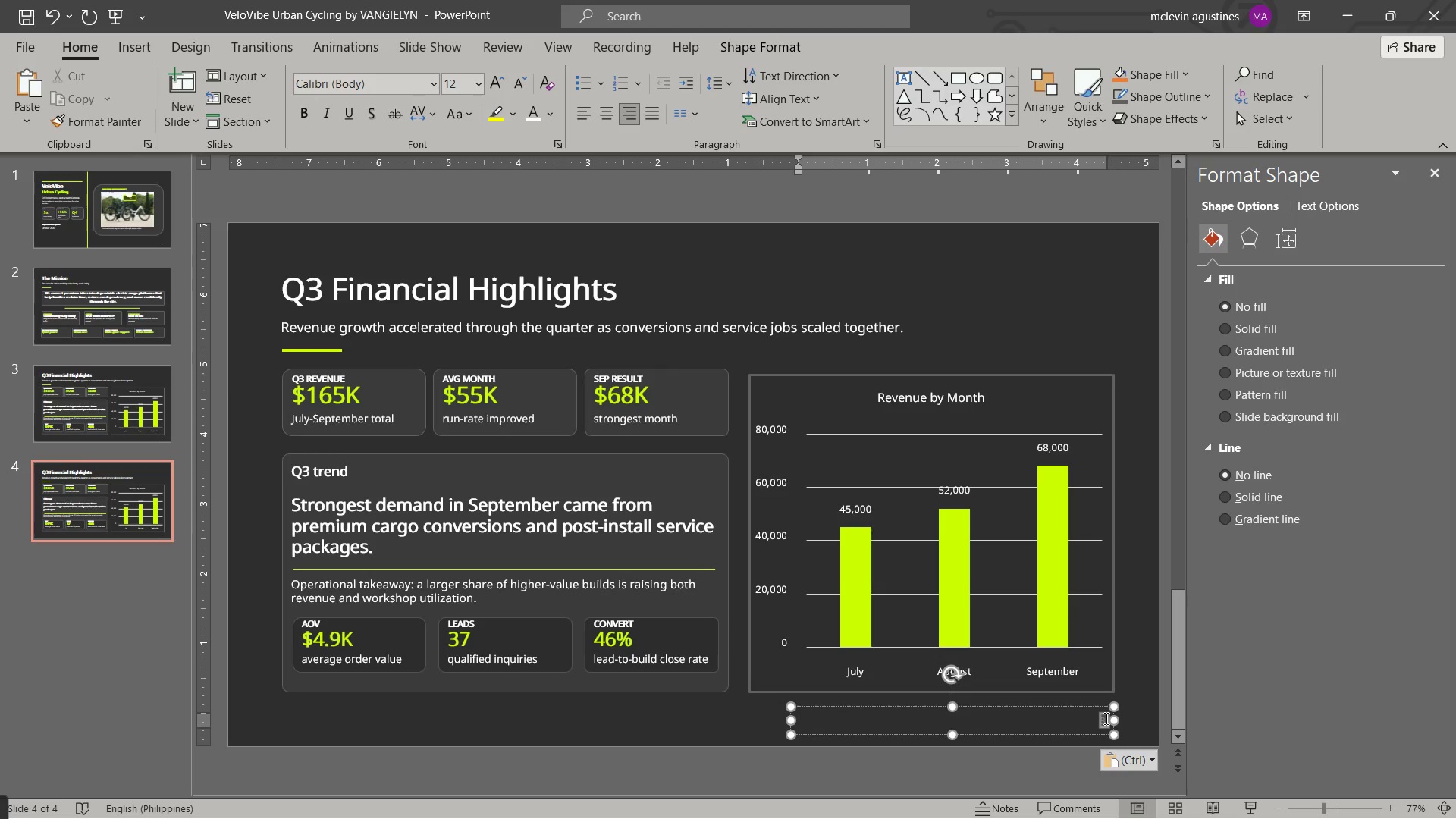 
key(4)
 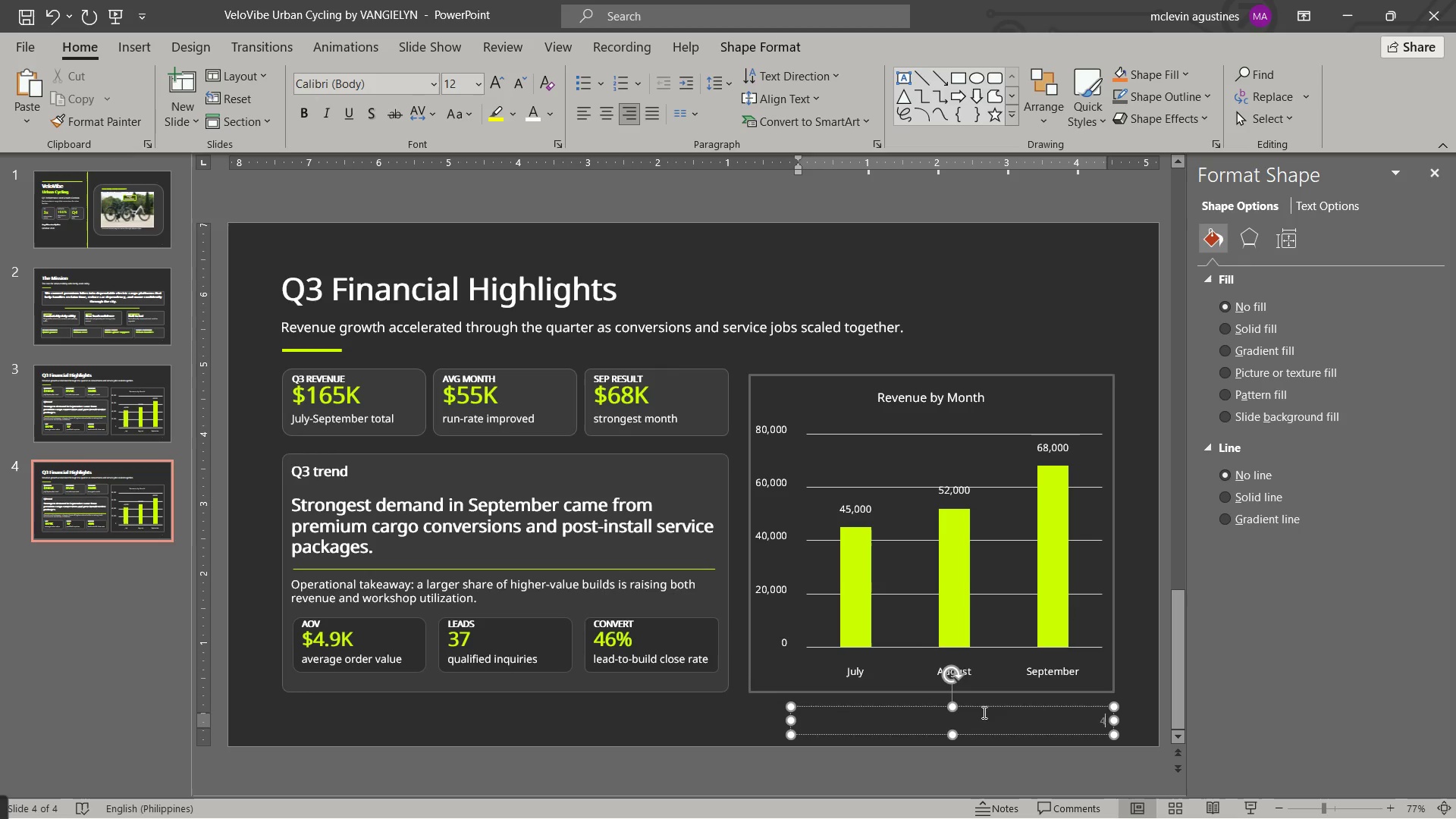 
key(Escape)
 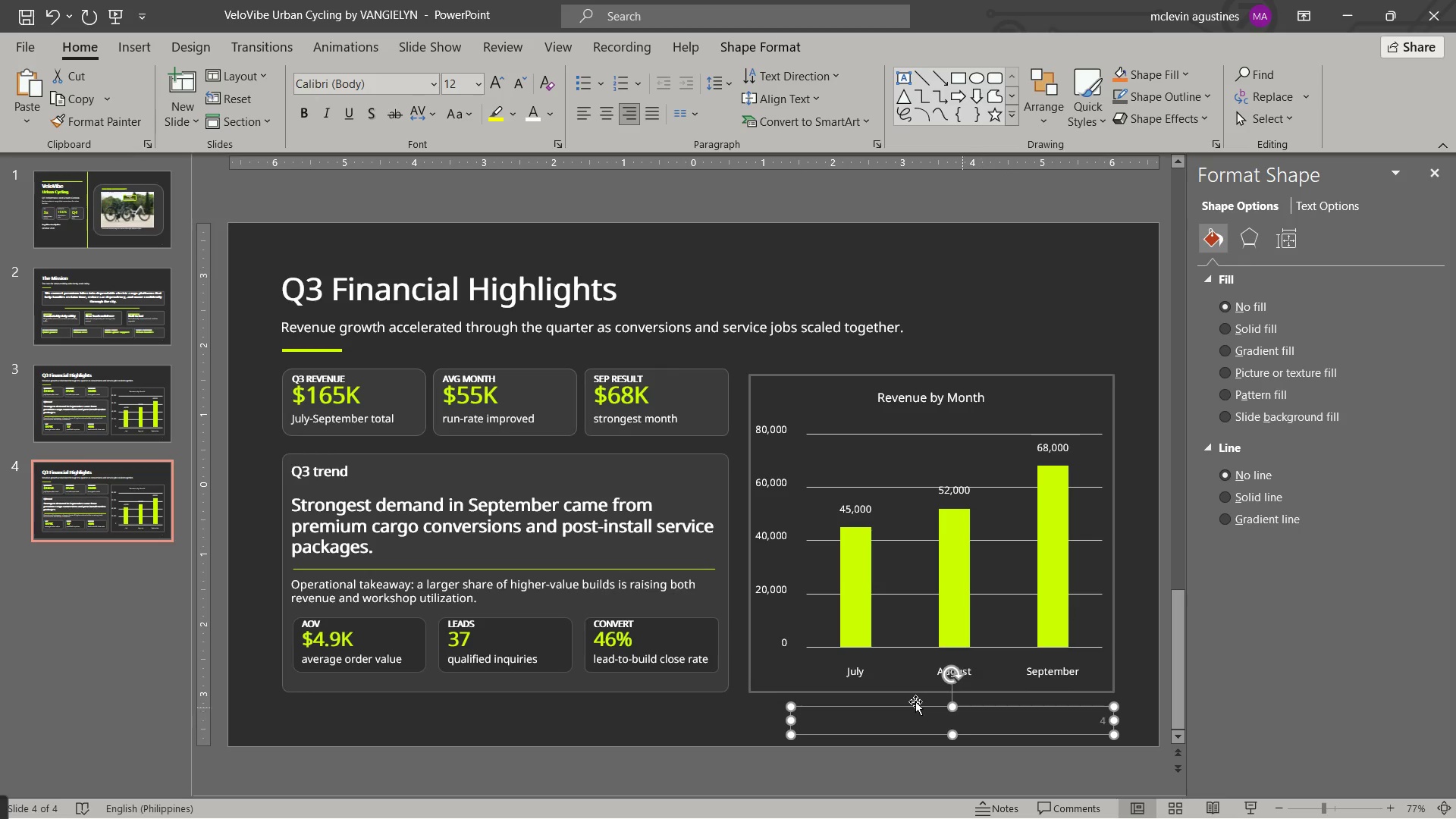 
key(Escape)
 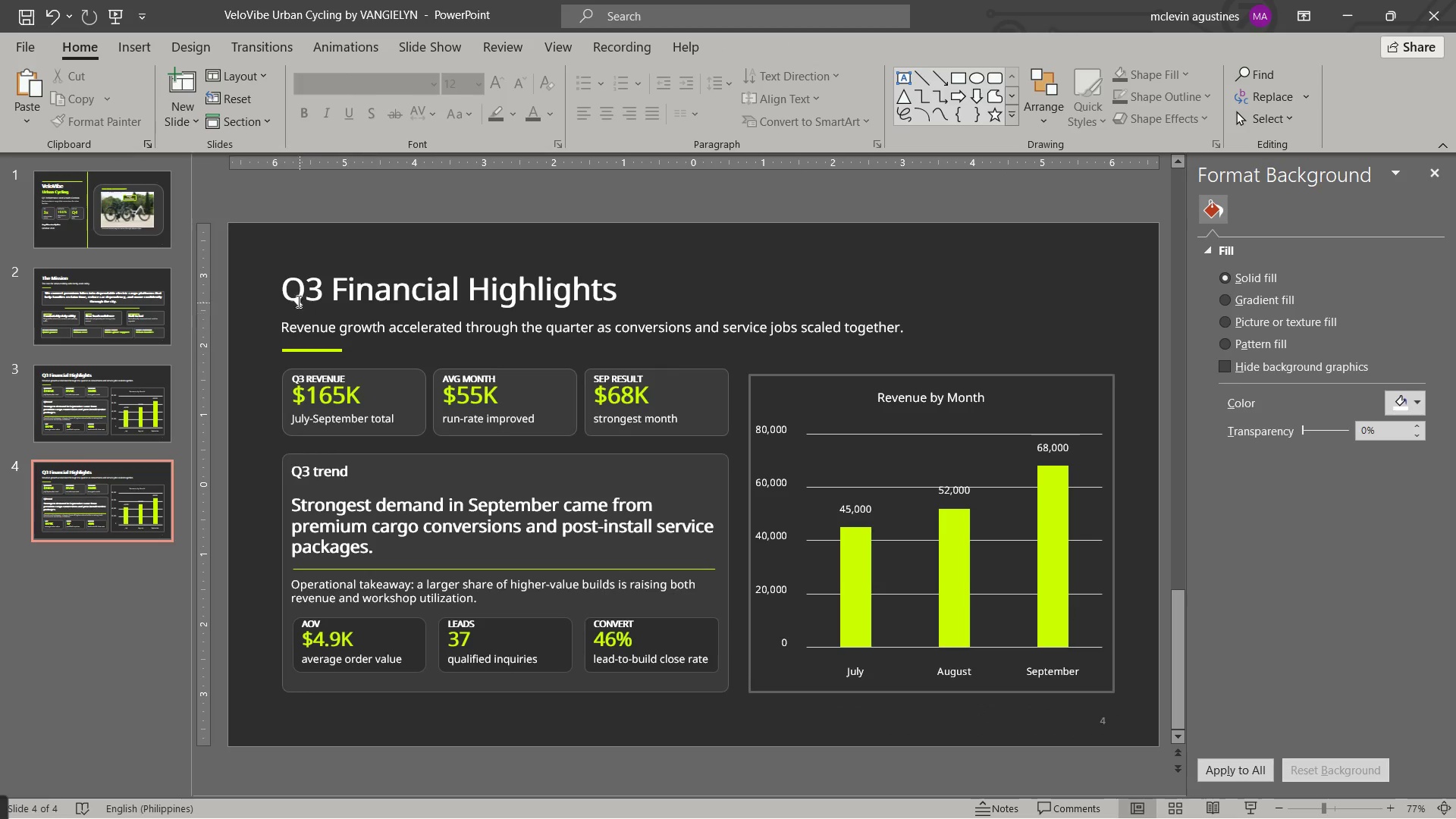 
left_click_drag(start_coordinate=[290, 297], to_coordinate=[609, 281])
 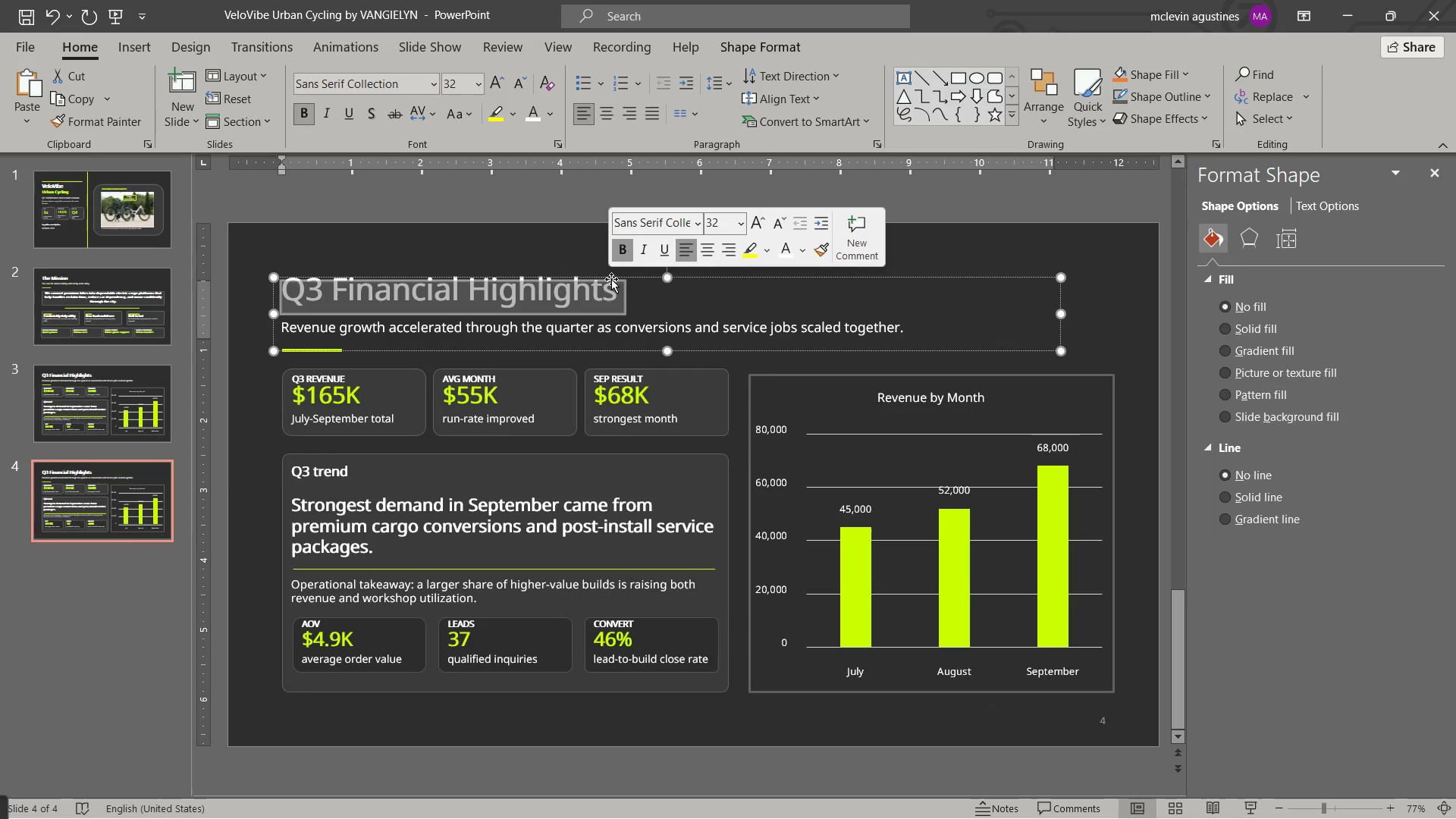 
type(conversion Success Rate)
 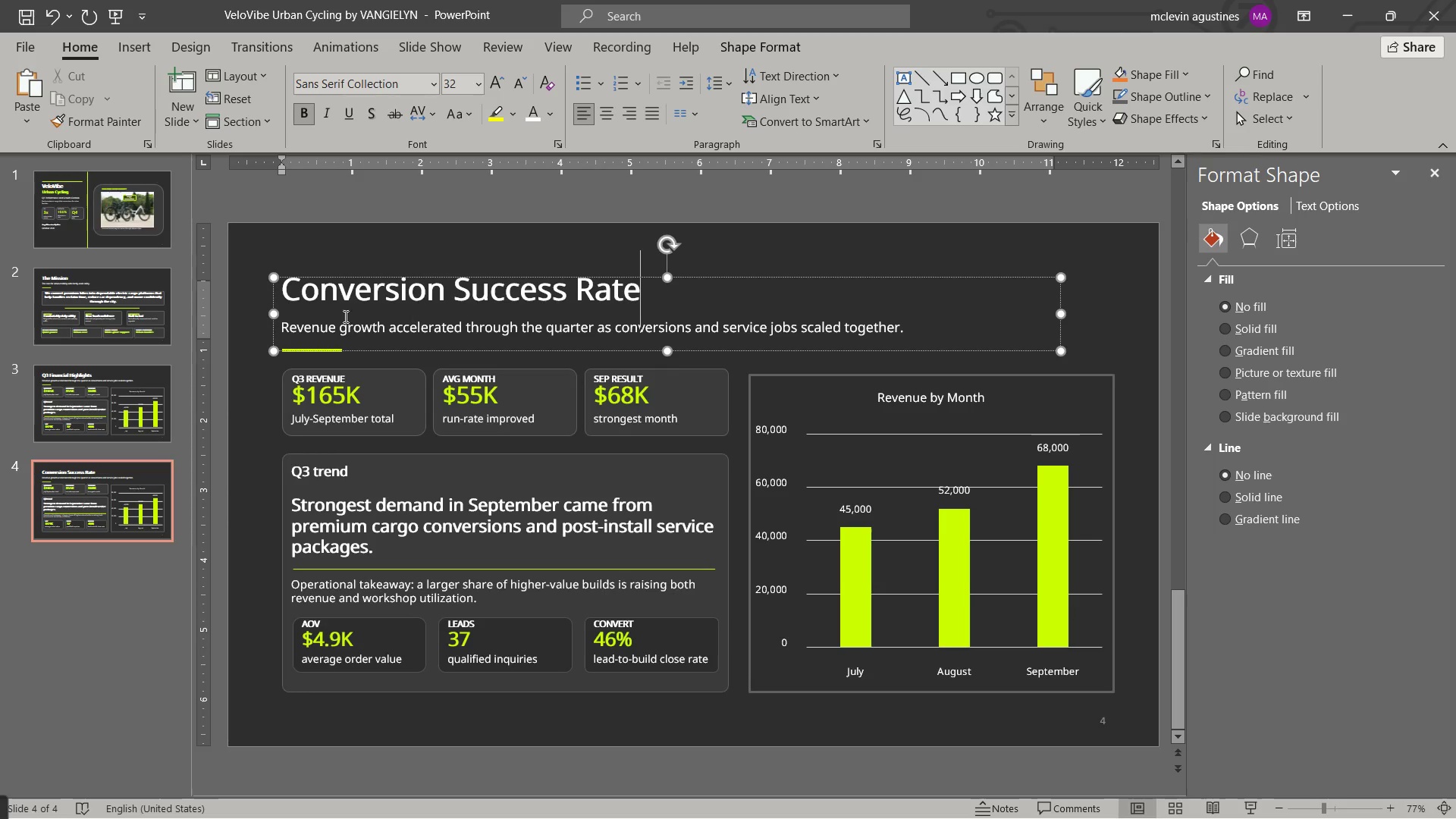 
left_click_drag(start_coordinate=[304, 328], to_coordinate=[927, 333])
 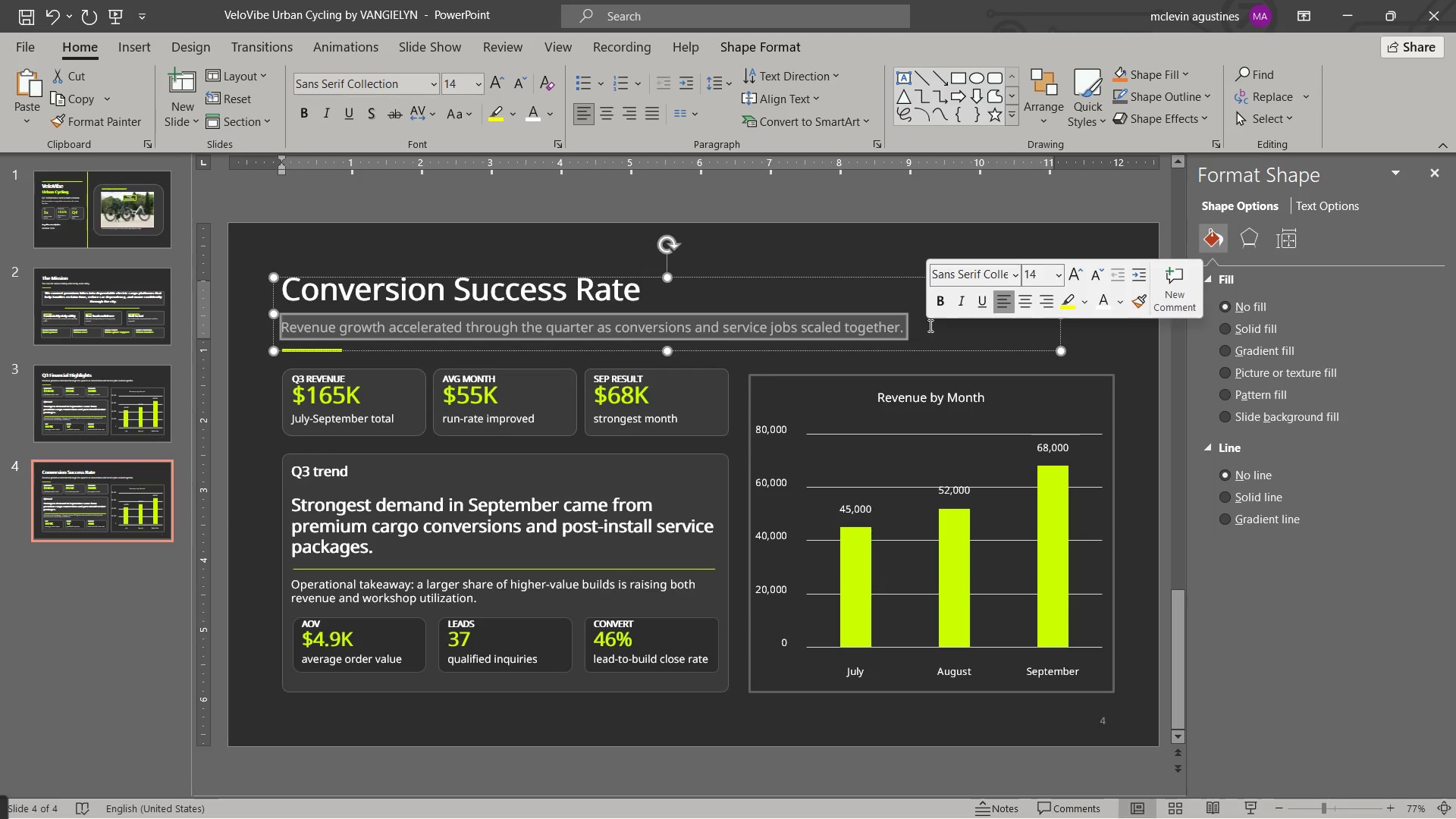 
type(the conversion mix is mixi)
key(Backspace)
key(Backspace)
key(Backspace)
key(Backspace)
type(shifting toward larger cargo builds without losing standard e-kit momentum.)
 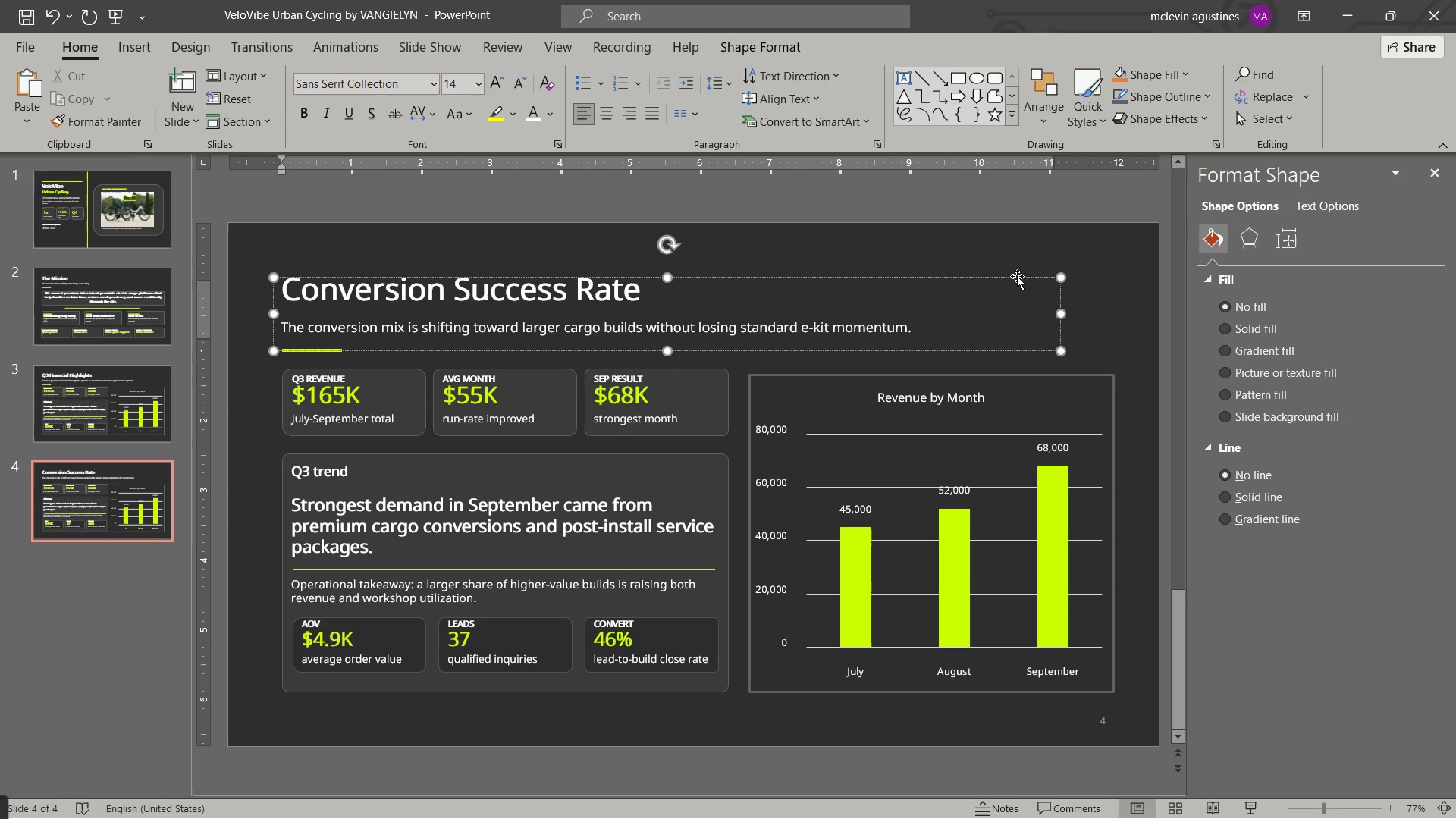 
key(Escape)
 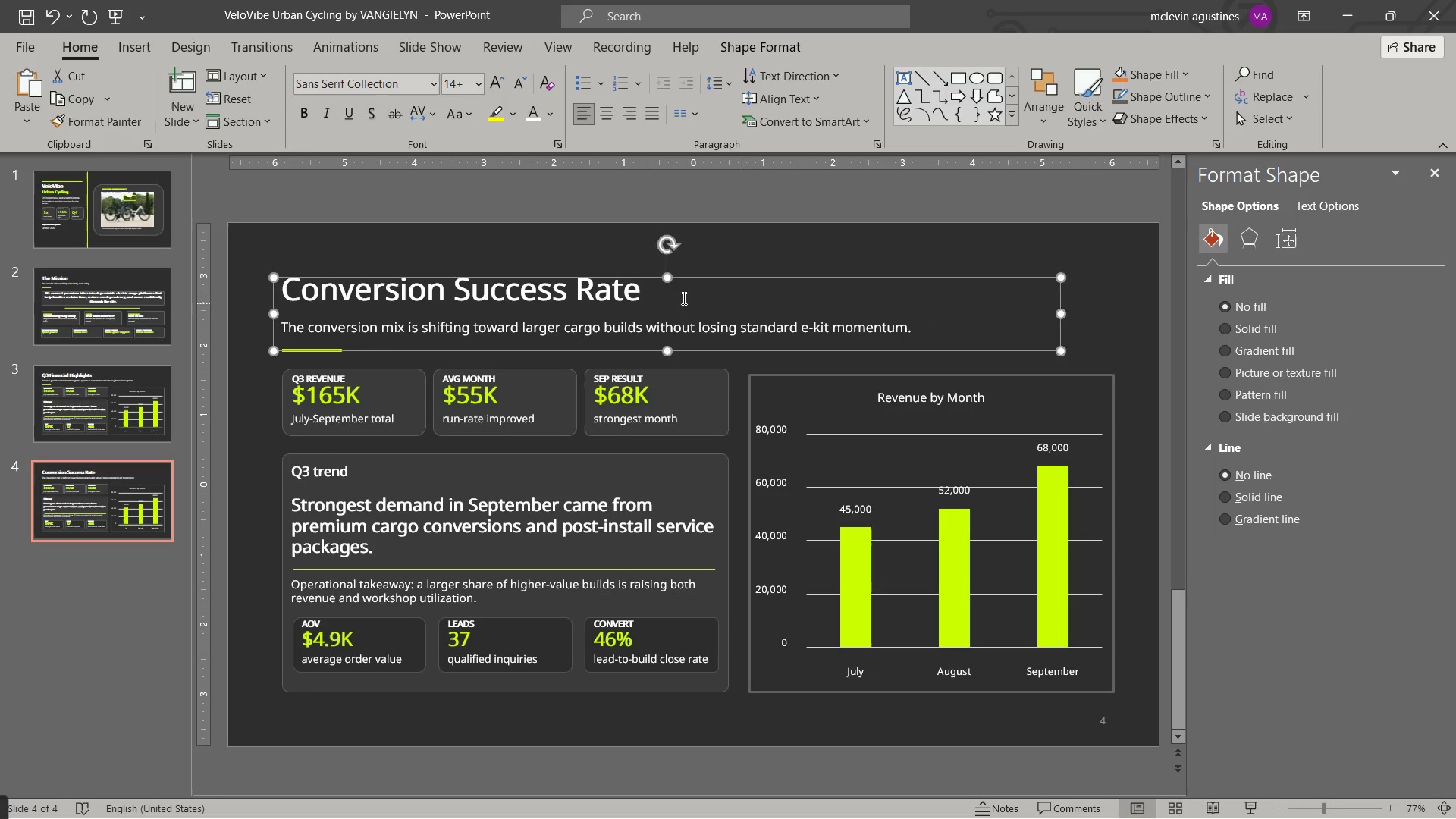 
key(Escape)
 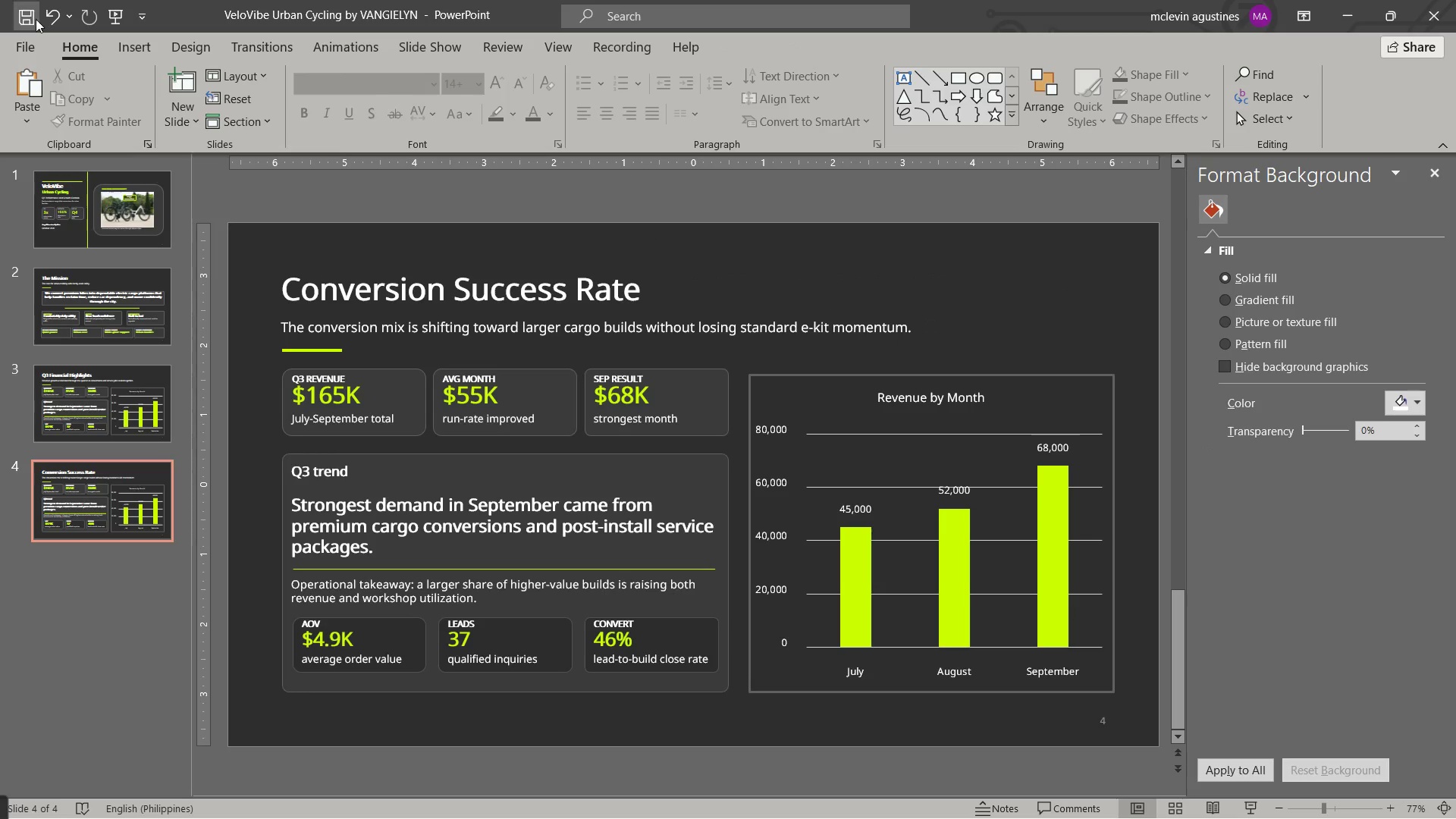 
left_click([36, 19])
 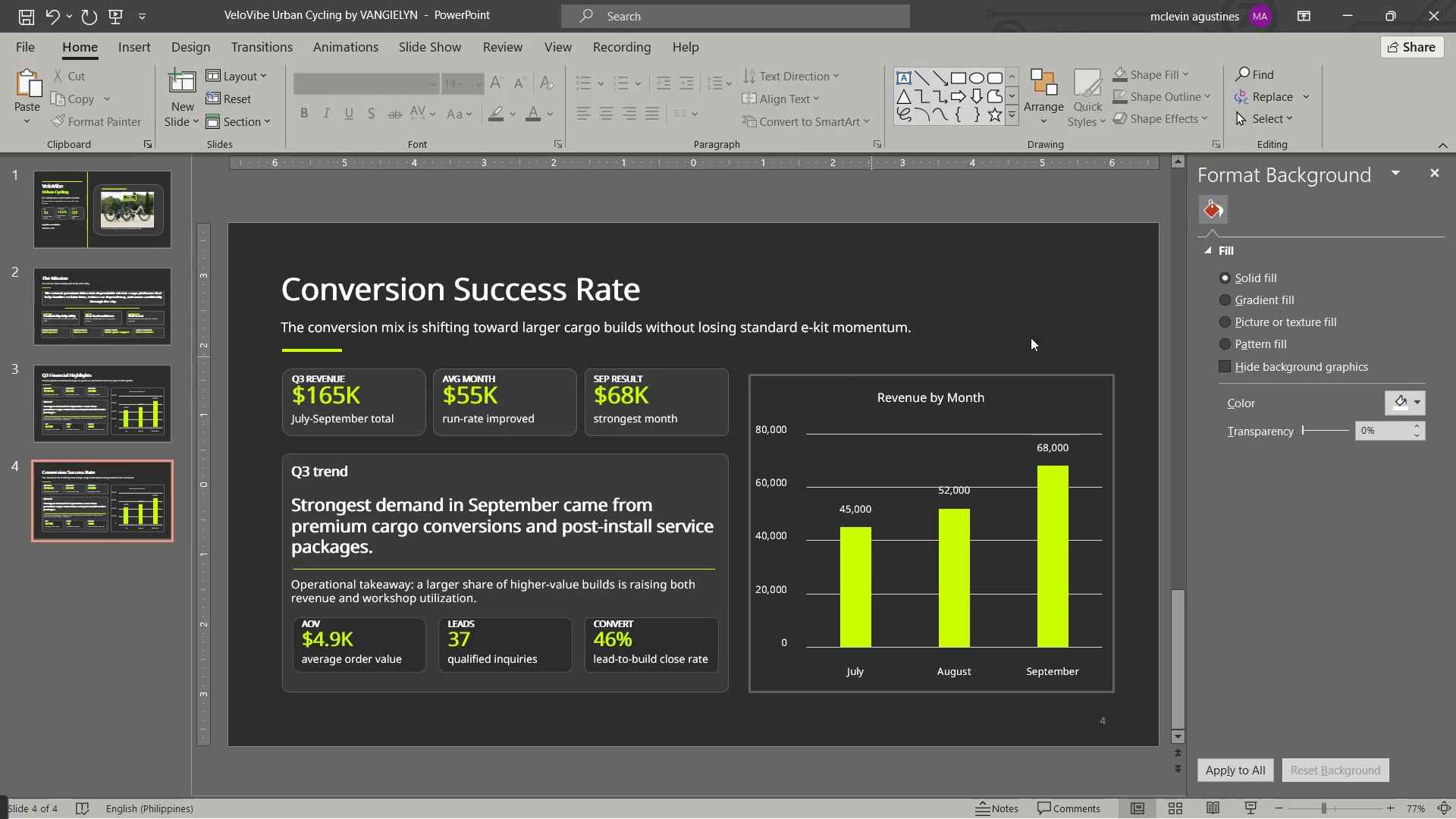 
wait(11.19)
 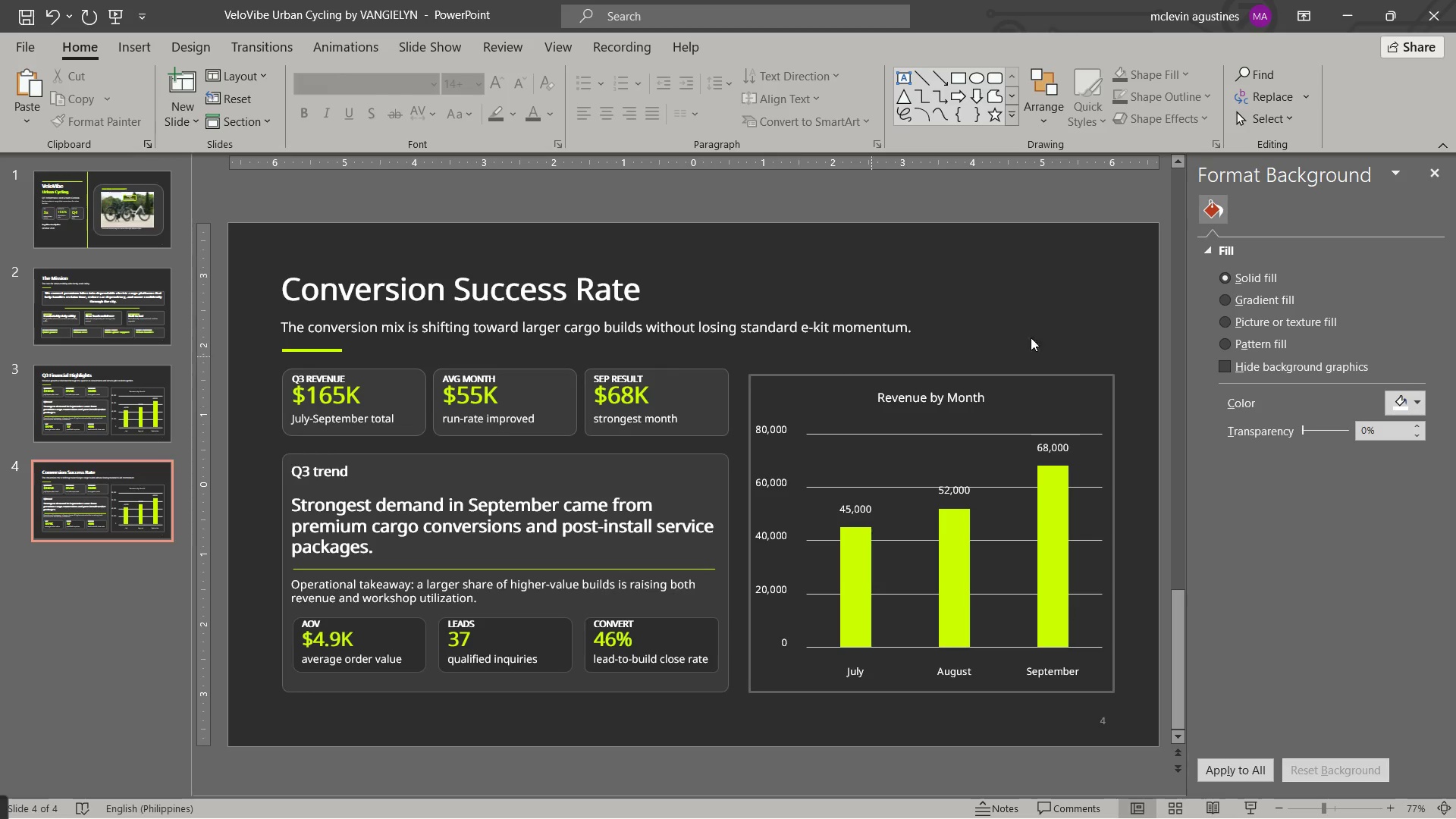 
left_click([394, 420])
 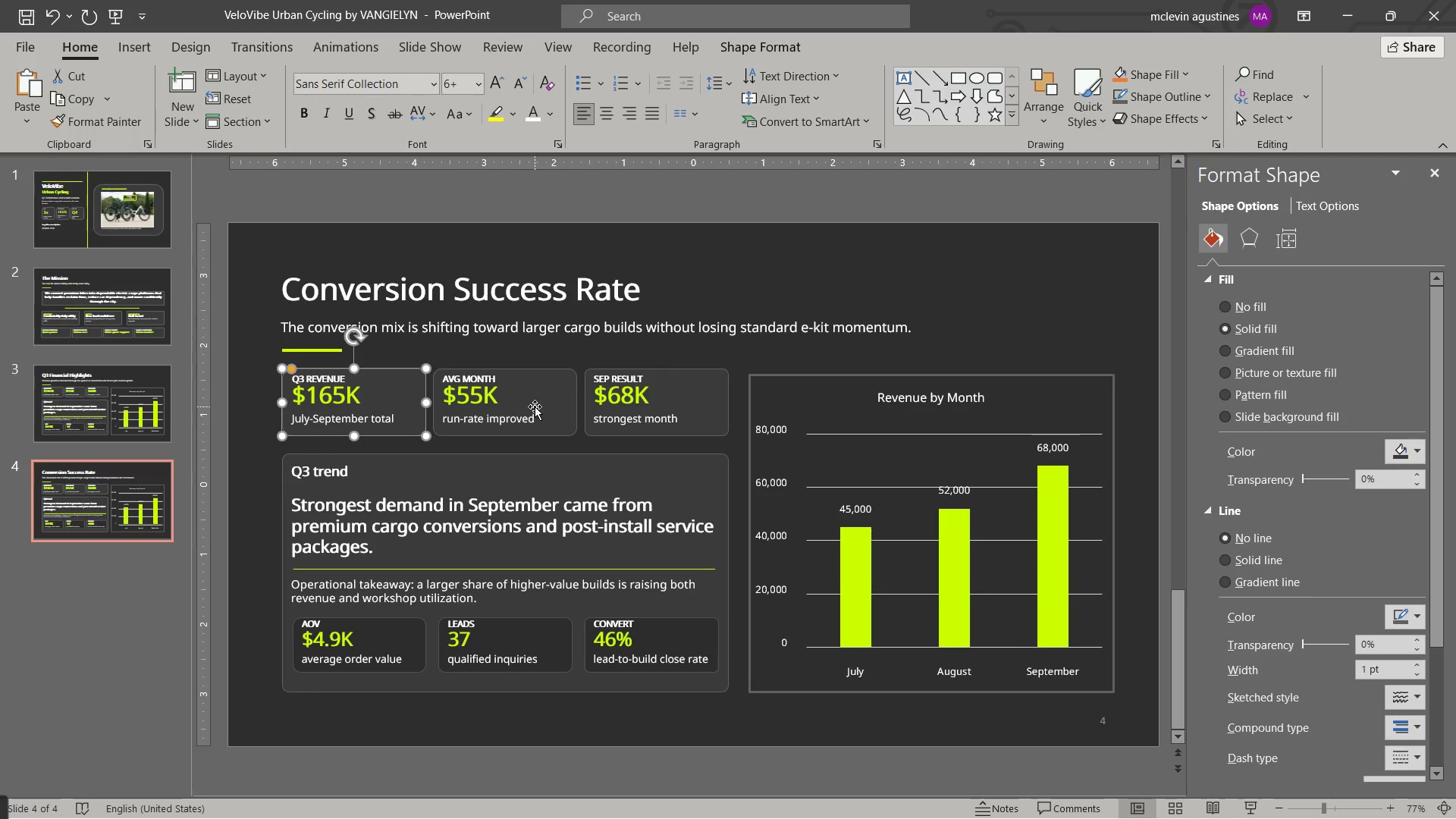 
hold_key(key=ShiftLeft, duration=0.72)
double_click([669, 412])
 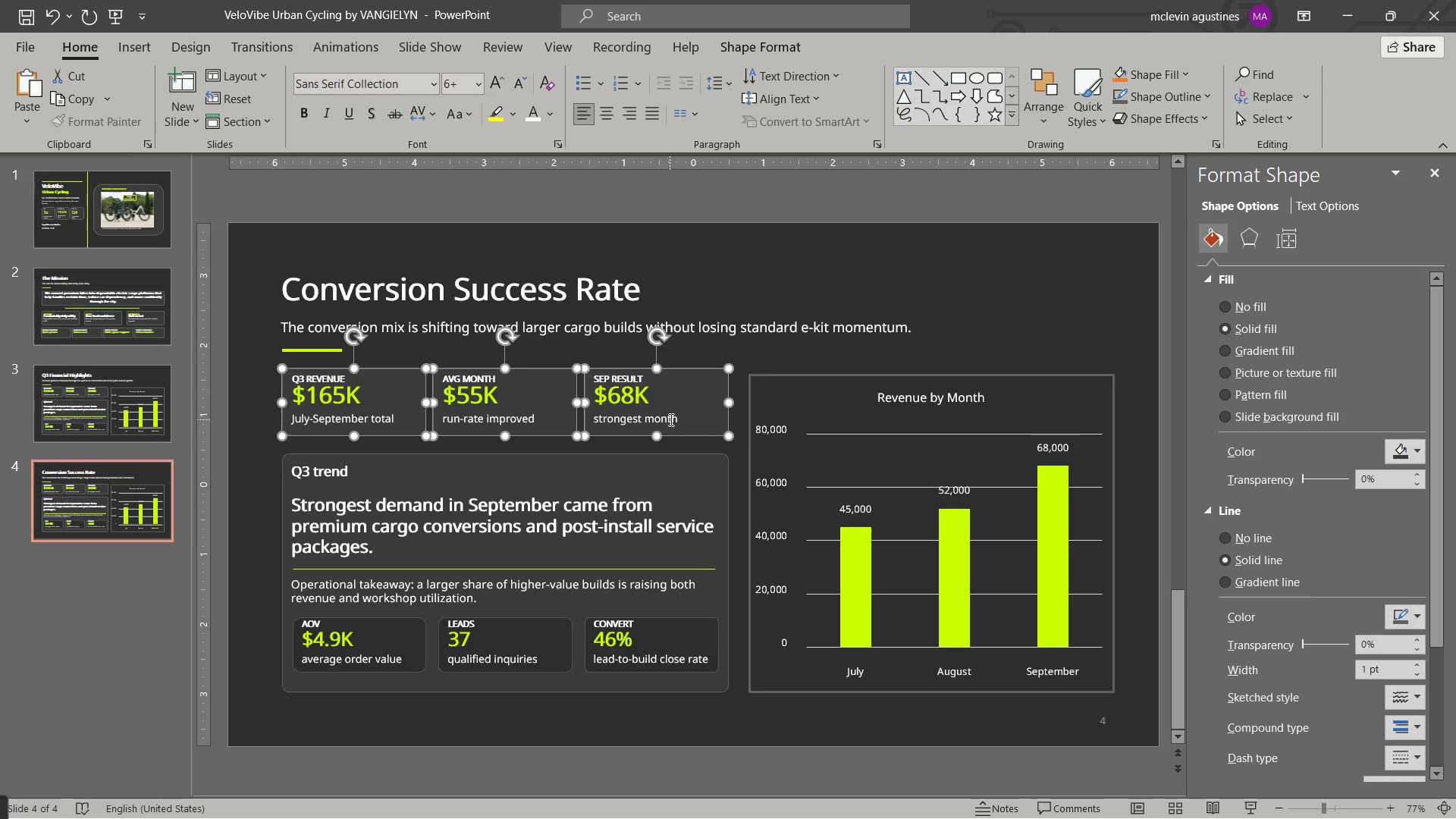 
key(Shift+Delete)
 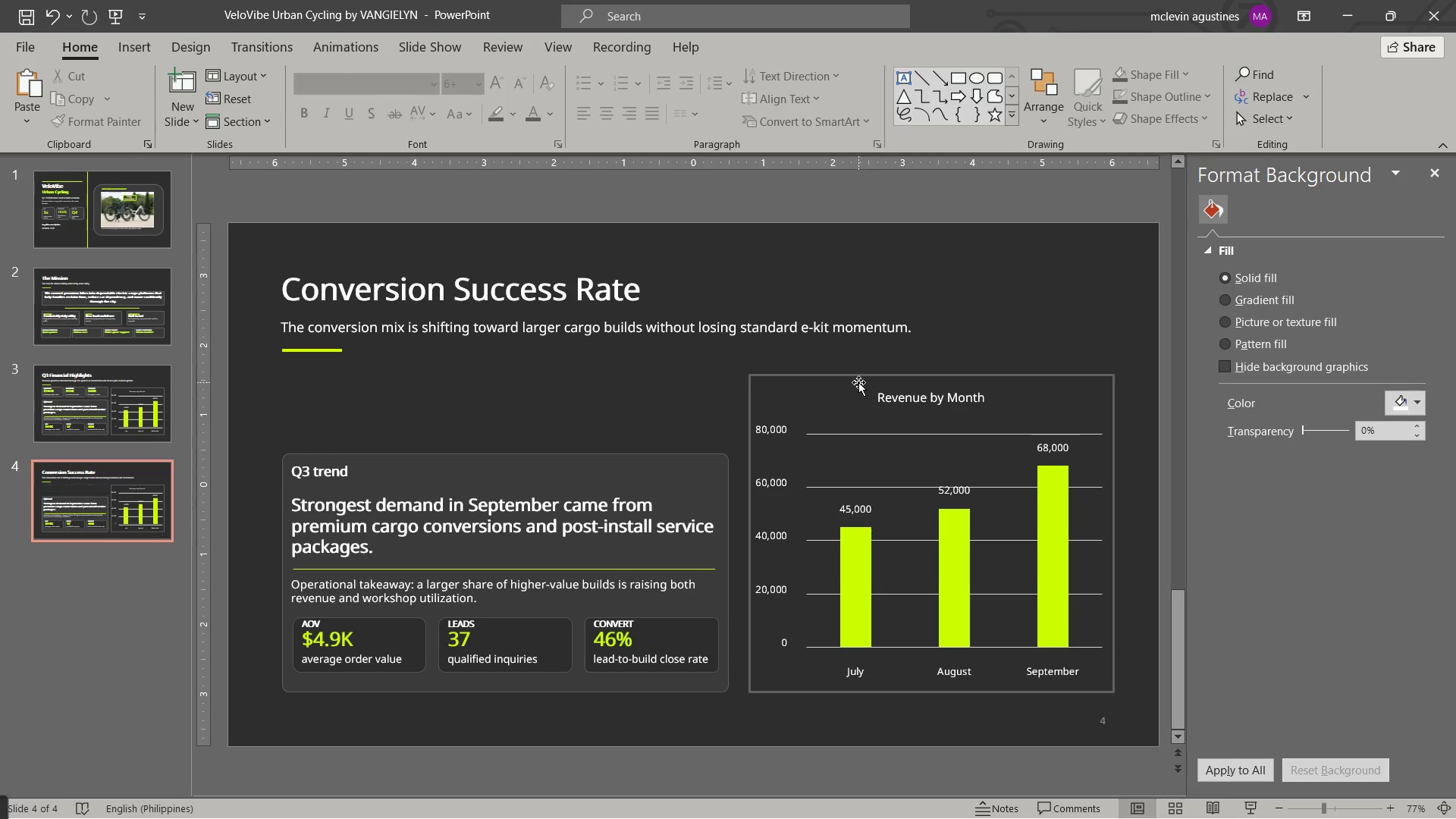 
left_click([856, 378])
 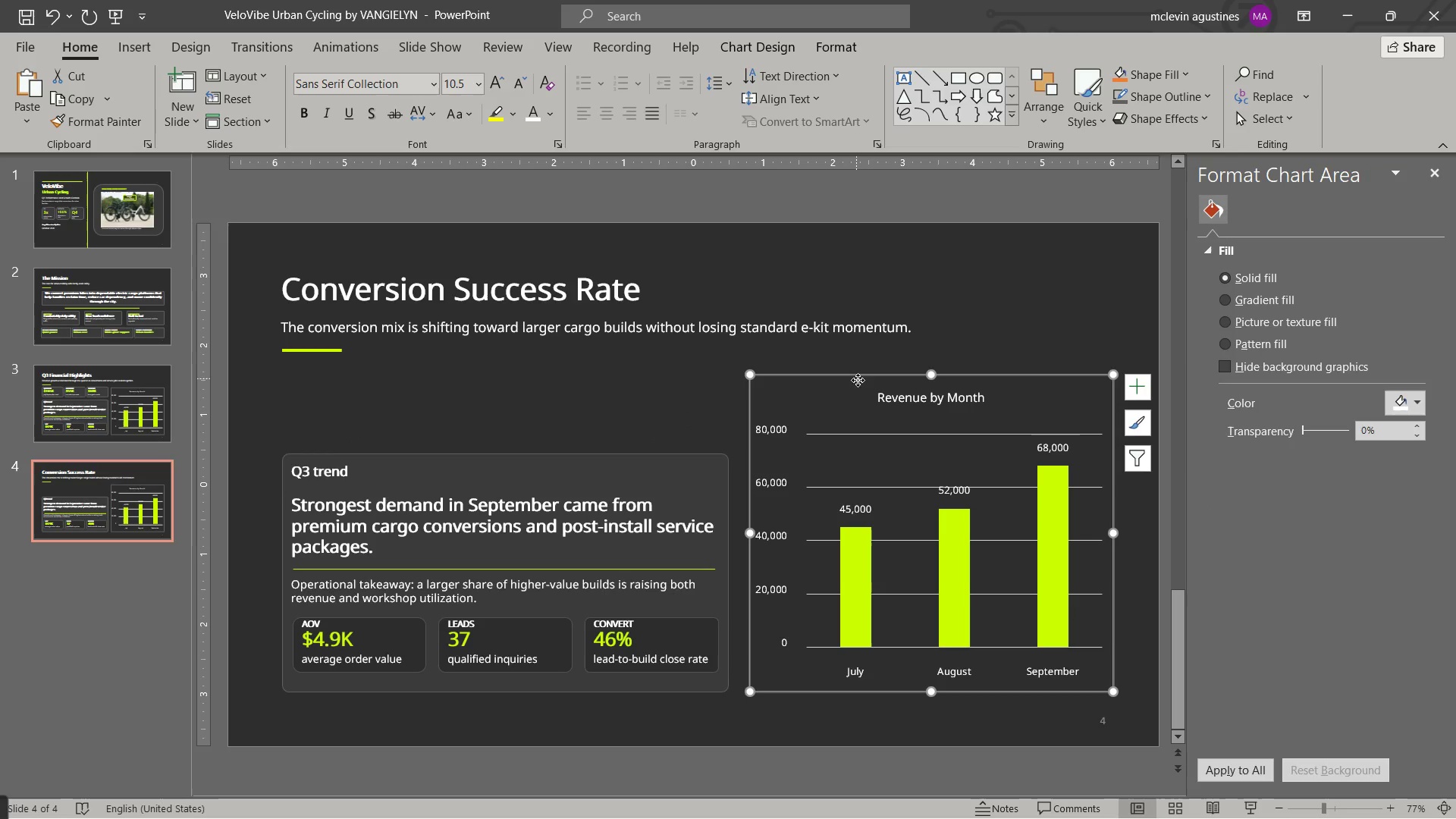 
key(Delete)
 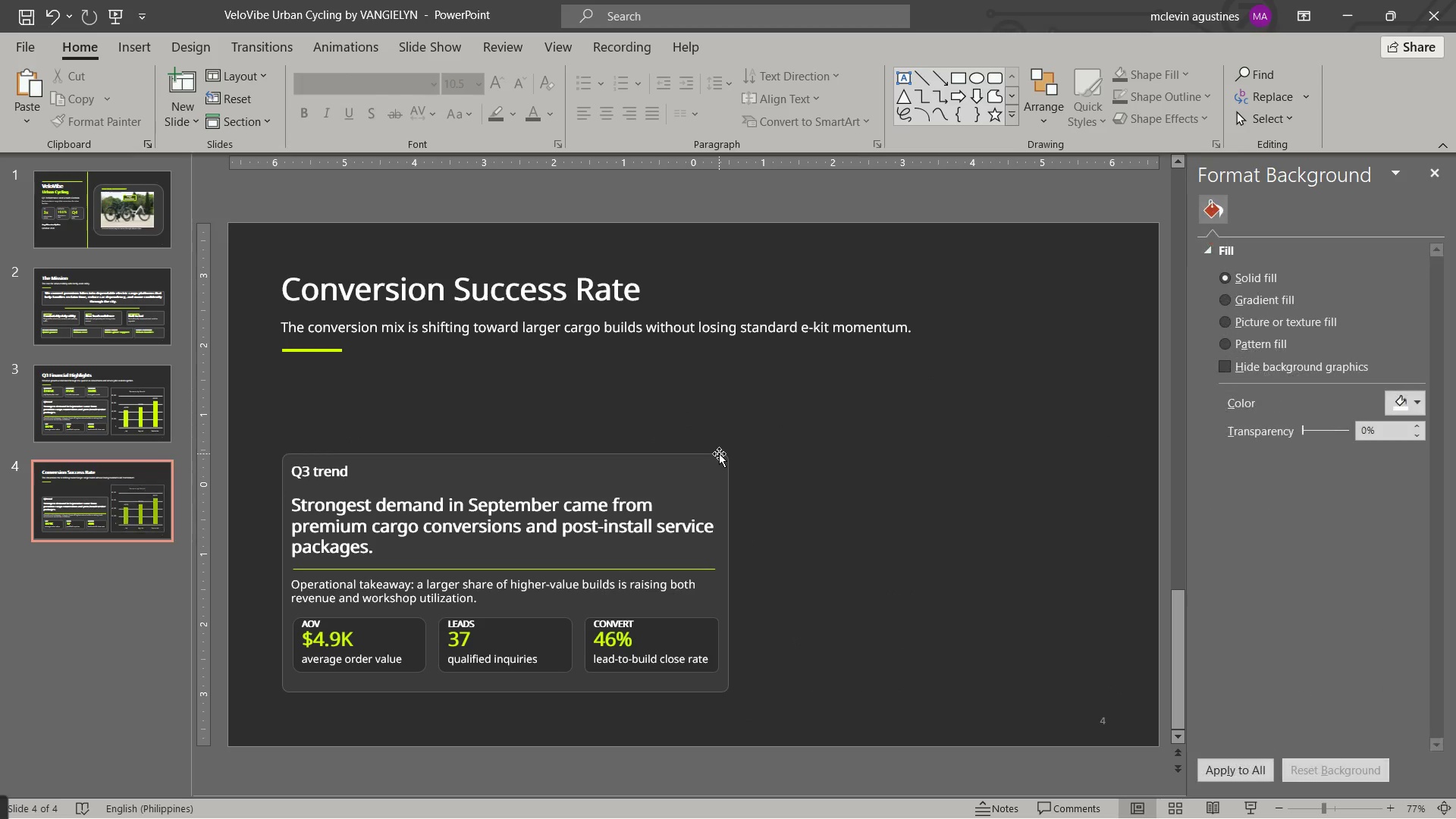 
left_click([719, 453])
 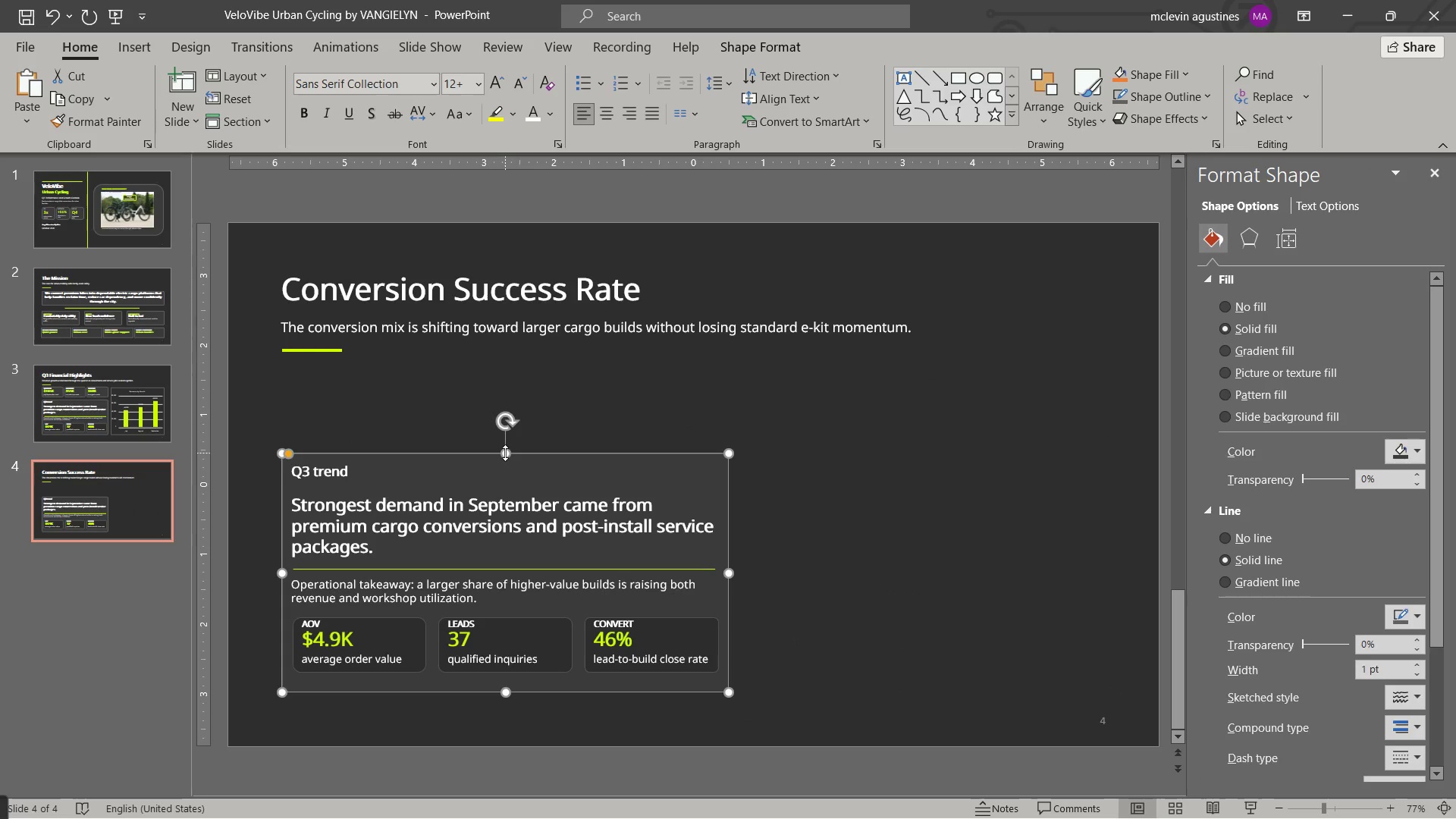 
left_click_drag(start_coordinate=[505, 453], to_coordinate=[497, 375])
 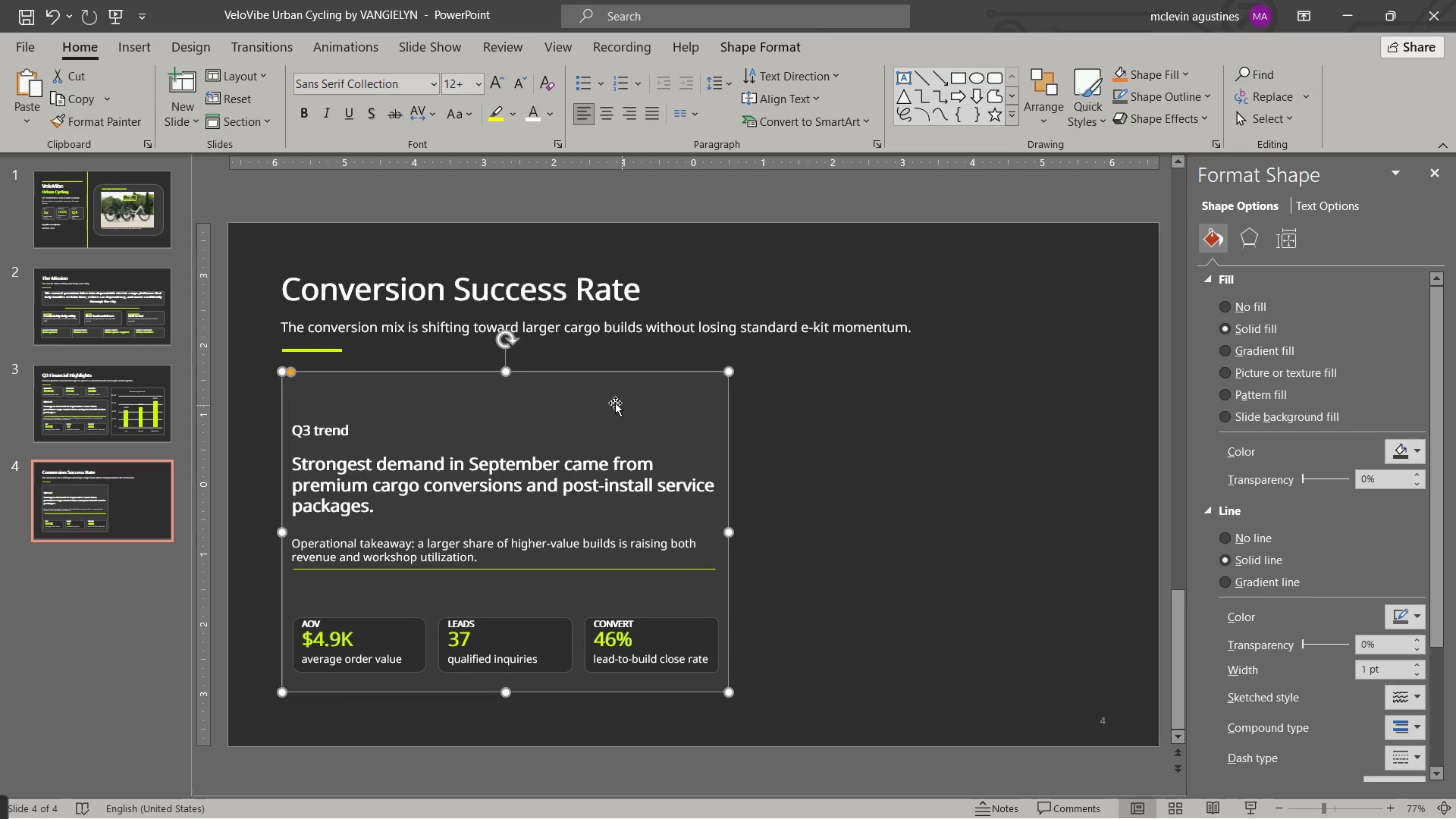 
left_click_drag(start_coordinate=[586, 371], to_coordinate=[936, 358])
 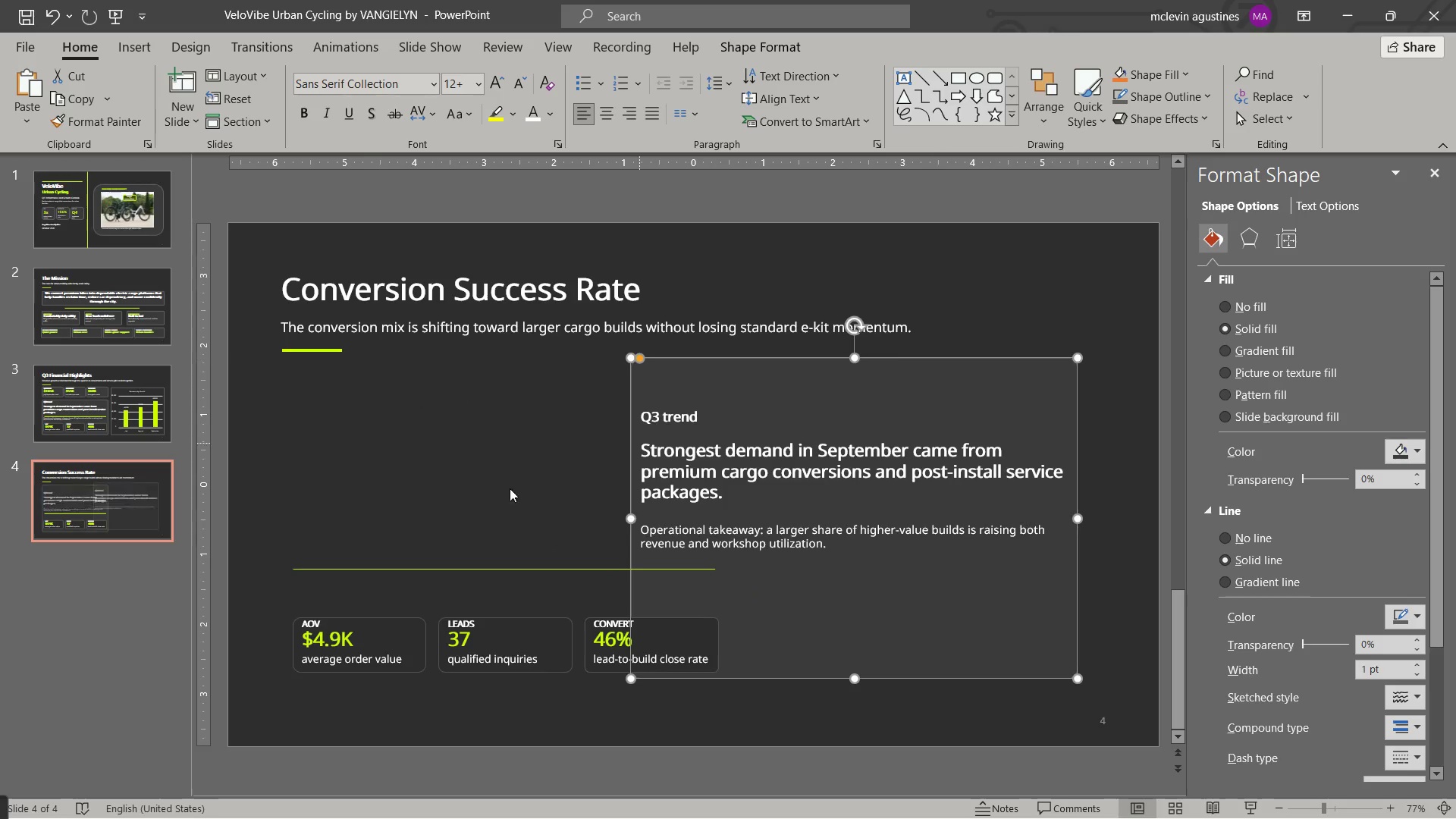 
key(Control+Z)
 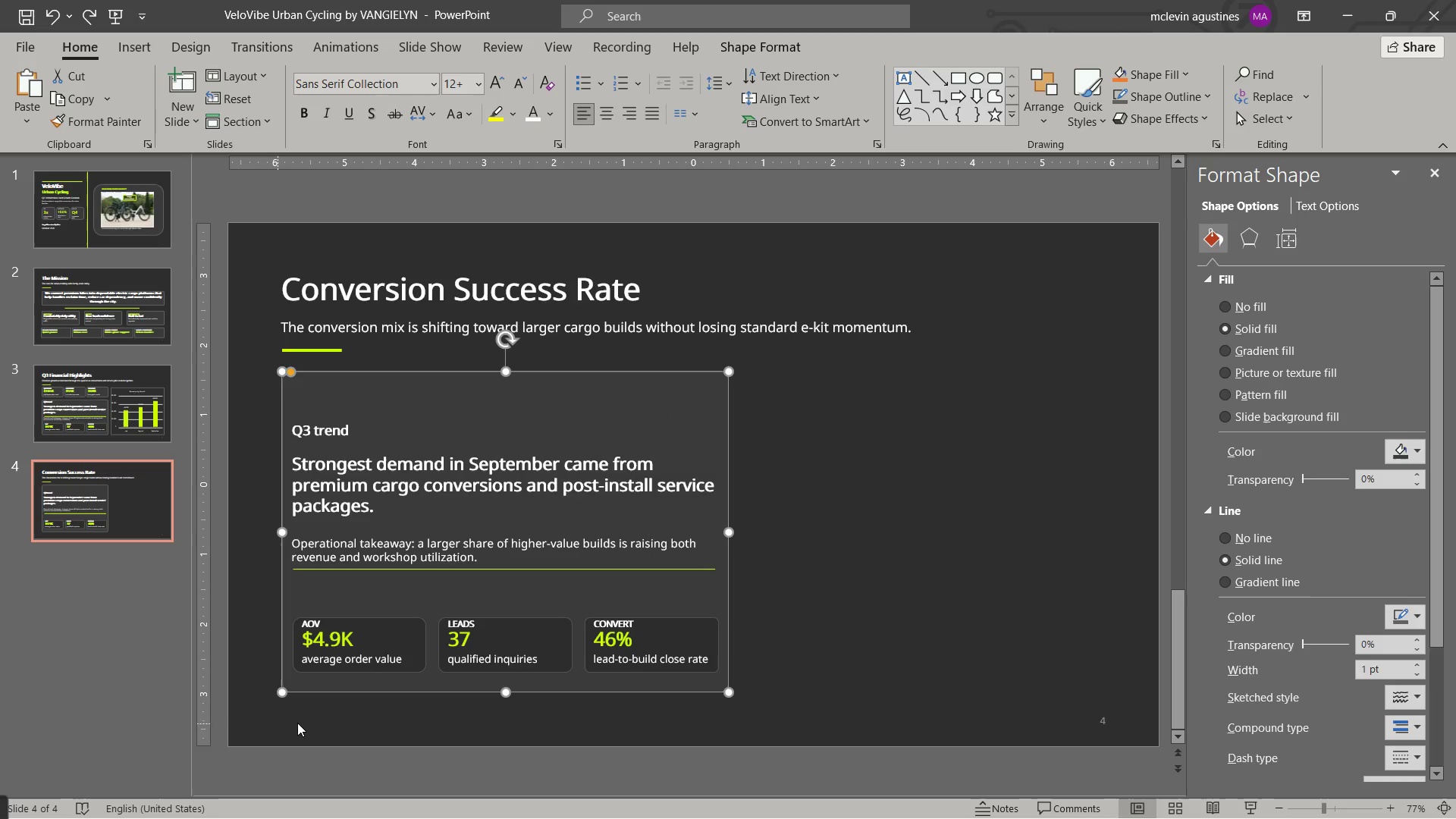 
hold_key(key=ShiftLeft, duration=1.48)
double_click([516, 635])
 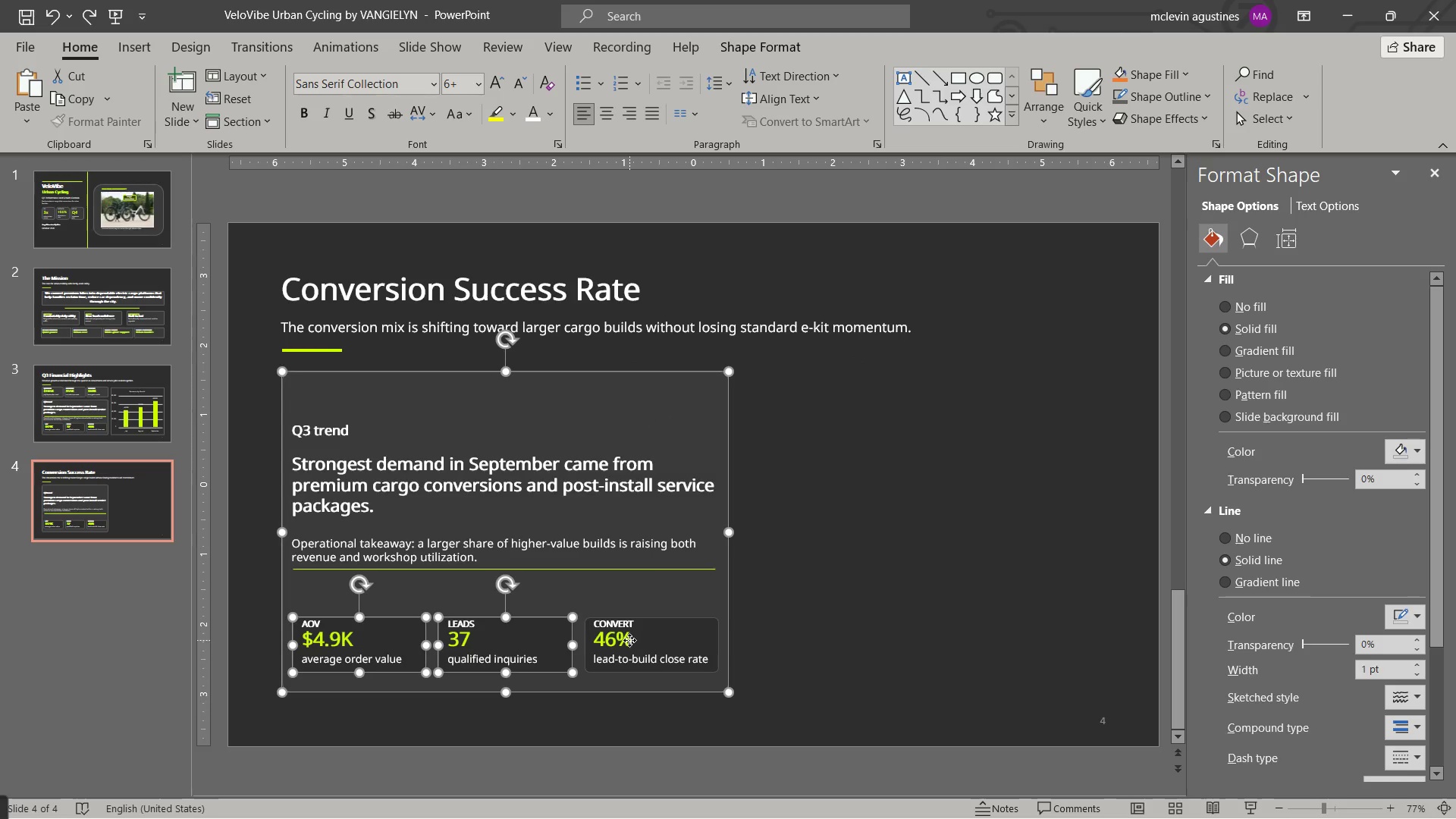 
triple_click([629, 640])
 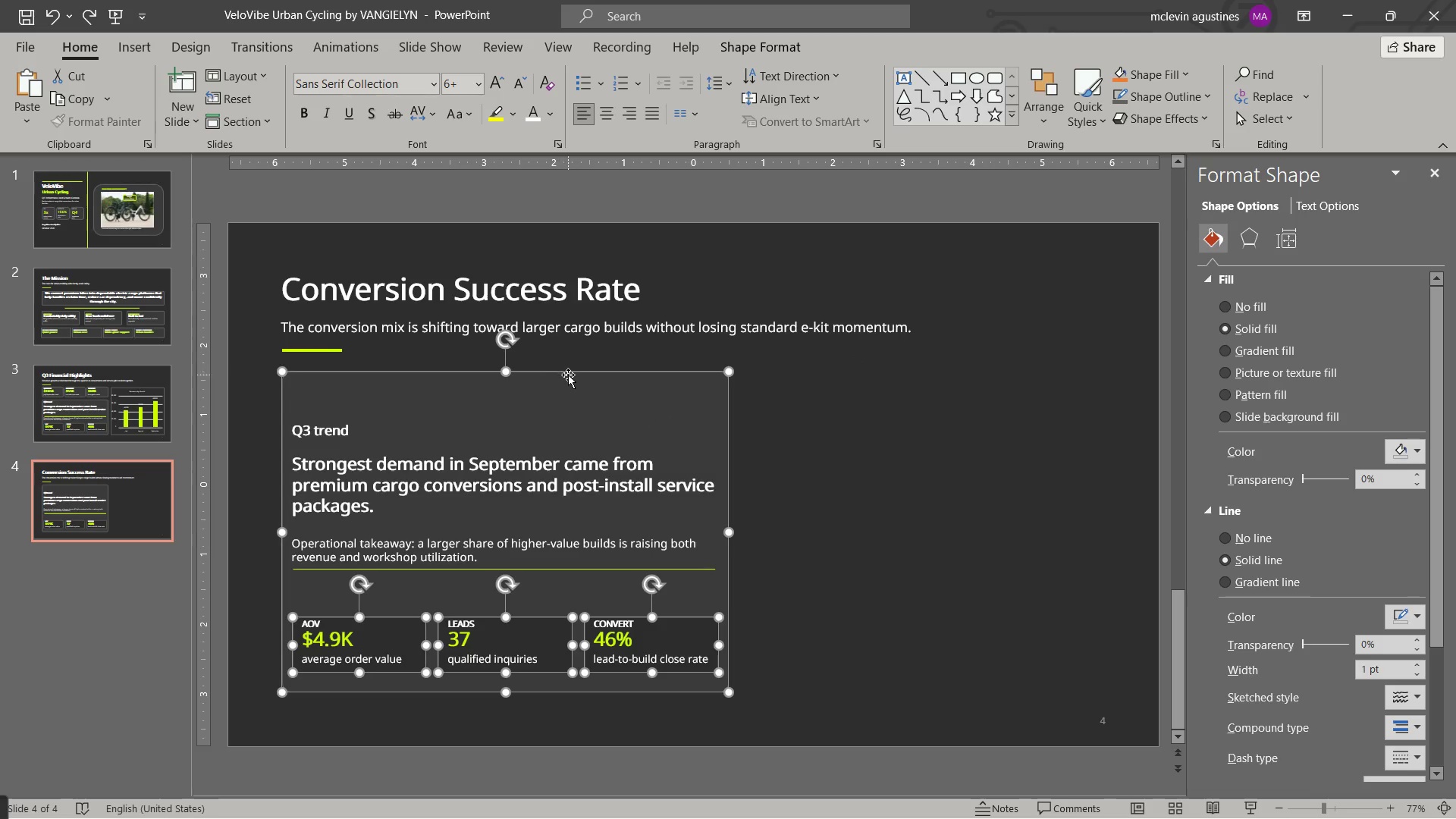 
left_click_drag(start_coordinate=[566, 373], to_coordinate=[948, 374])
 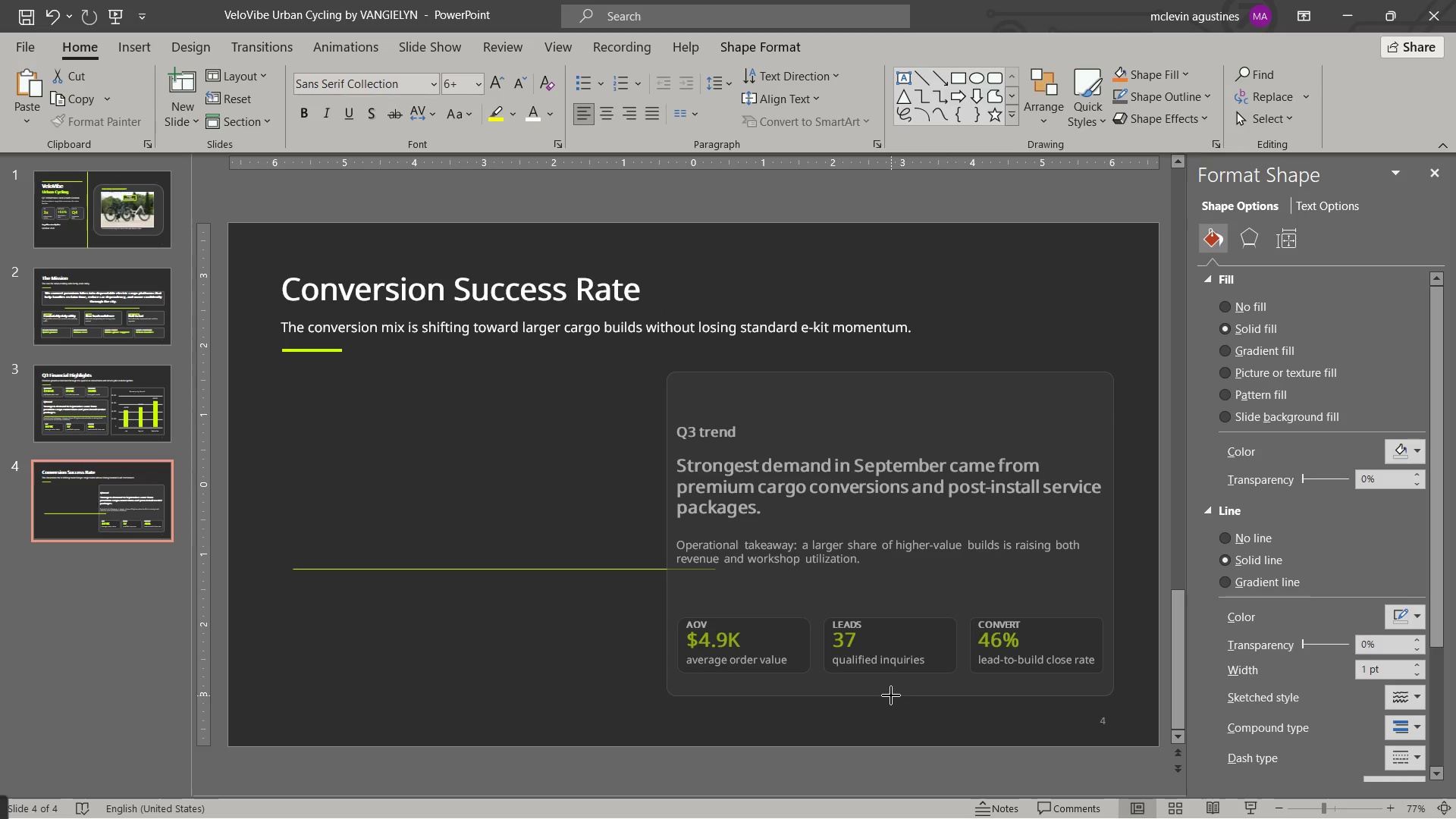 
left_click([891, 695])
 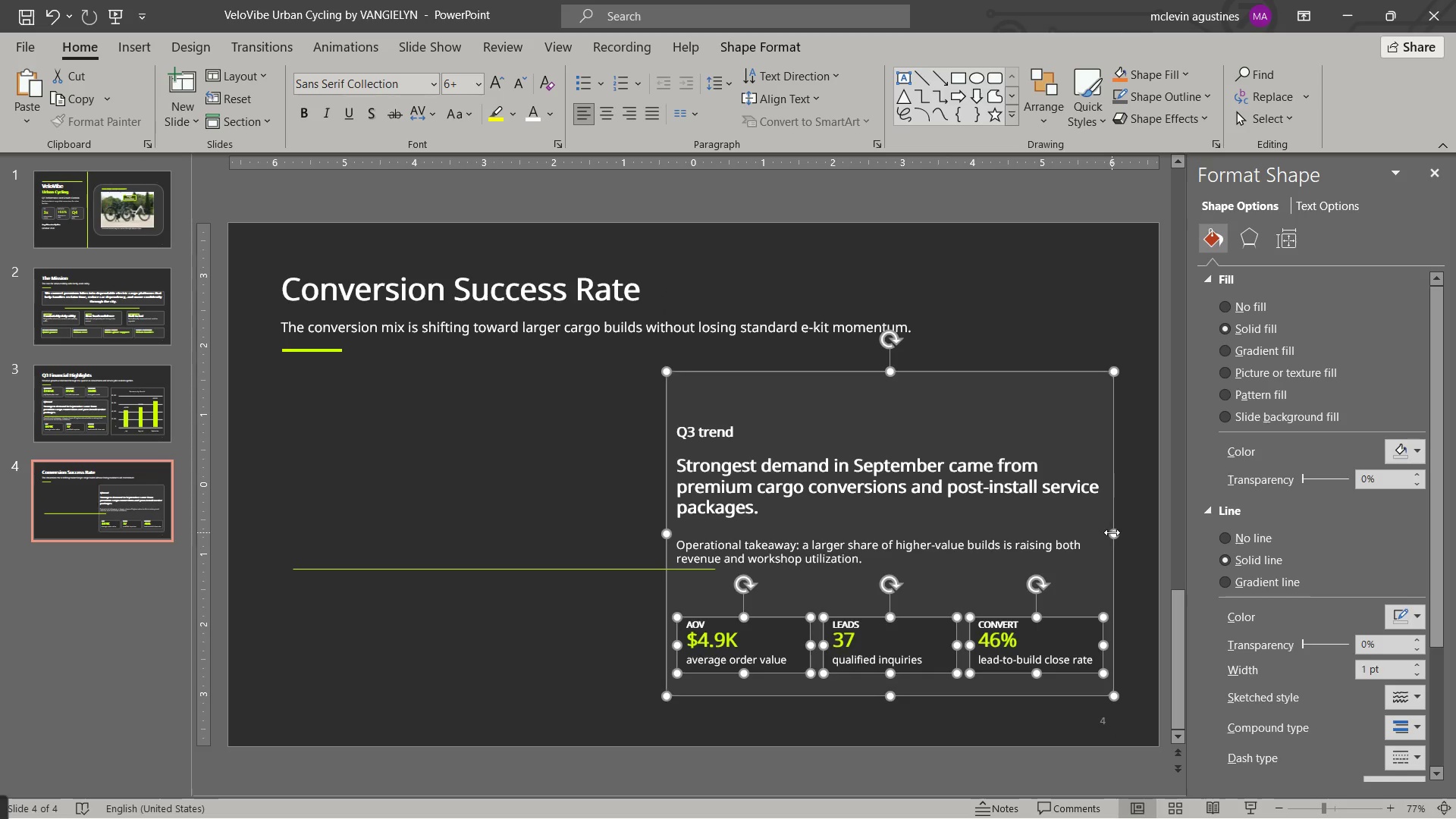 
left_click([617, 570])
 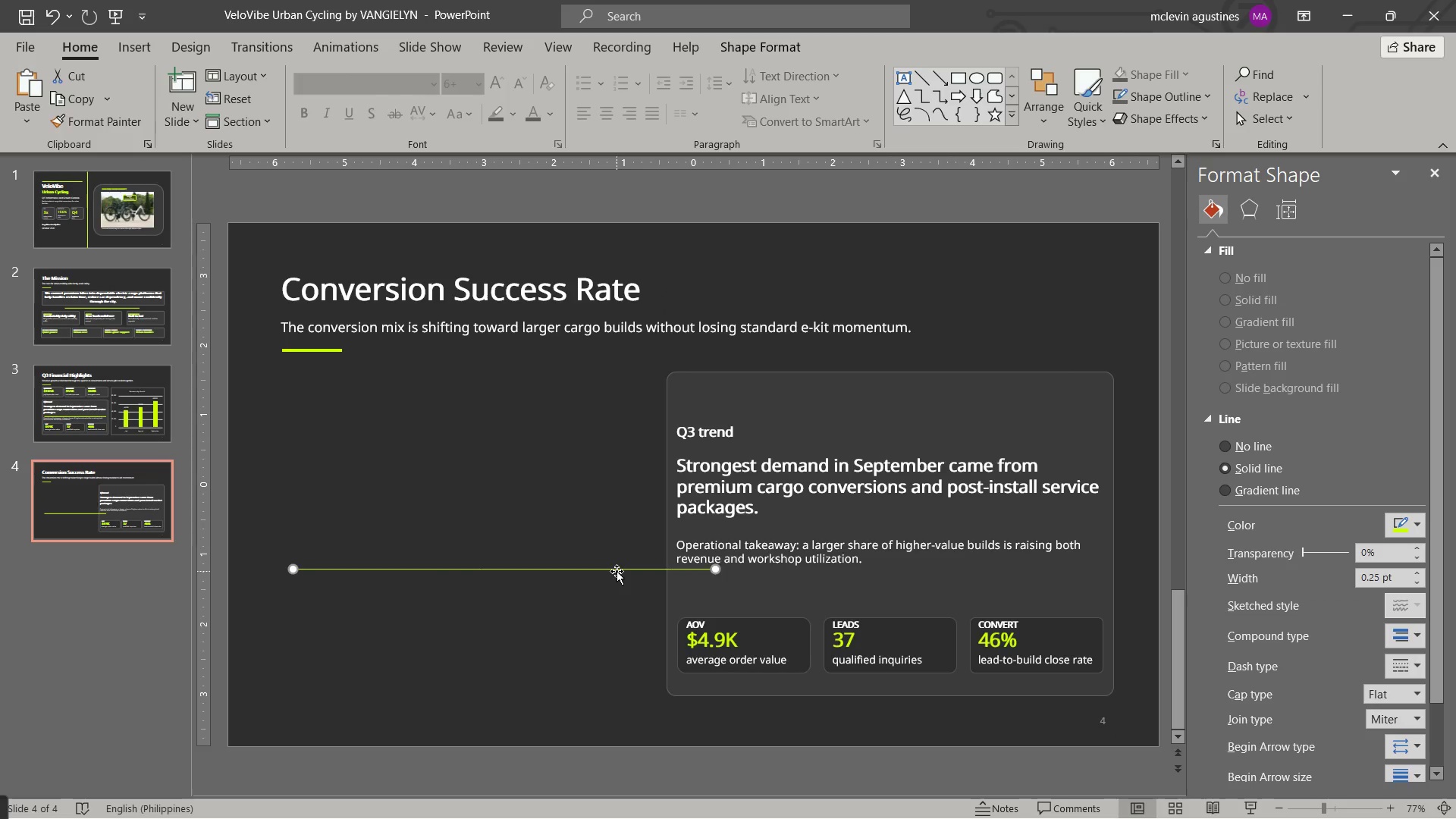 
key(Delete)
 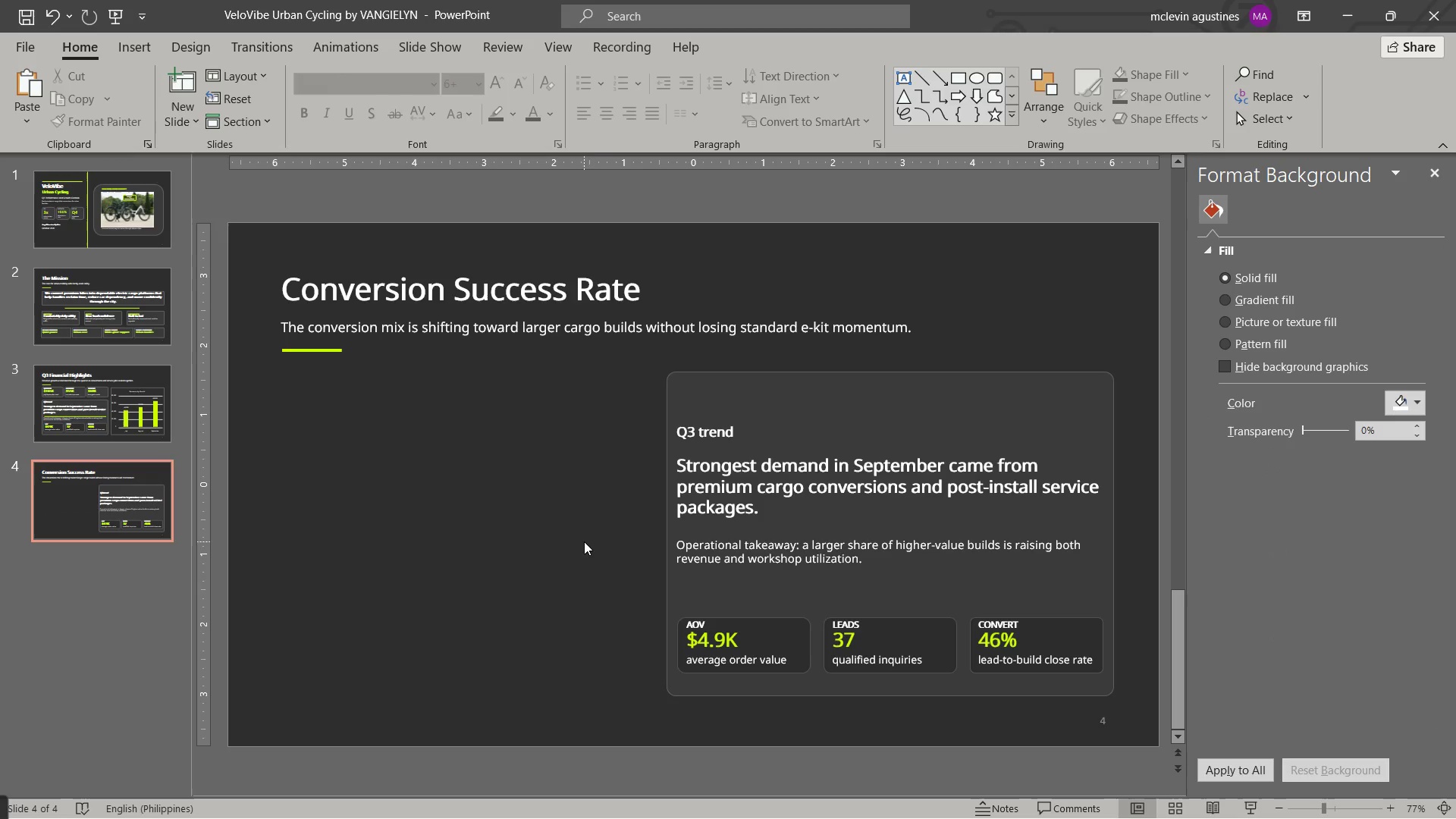 
wait(9.78)
 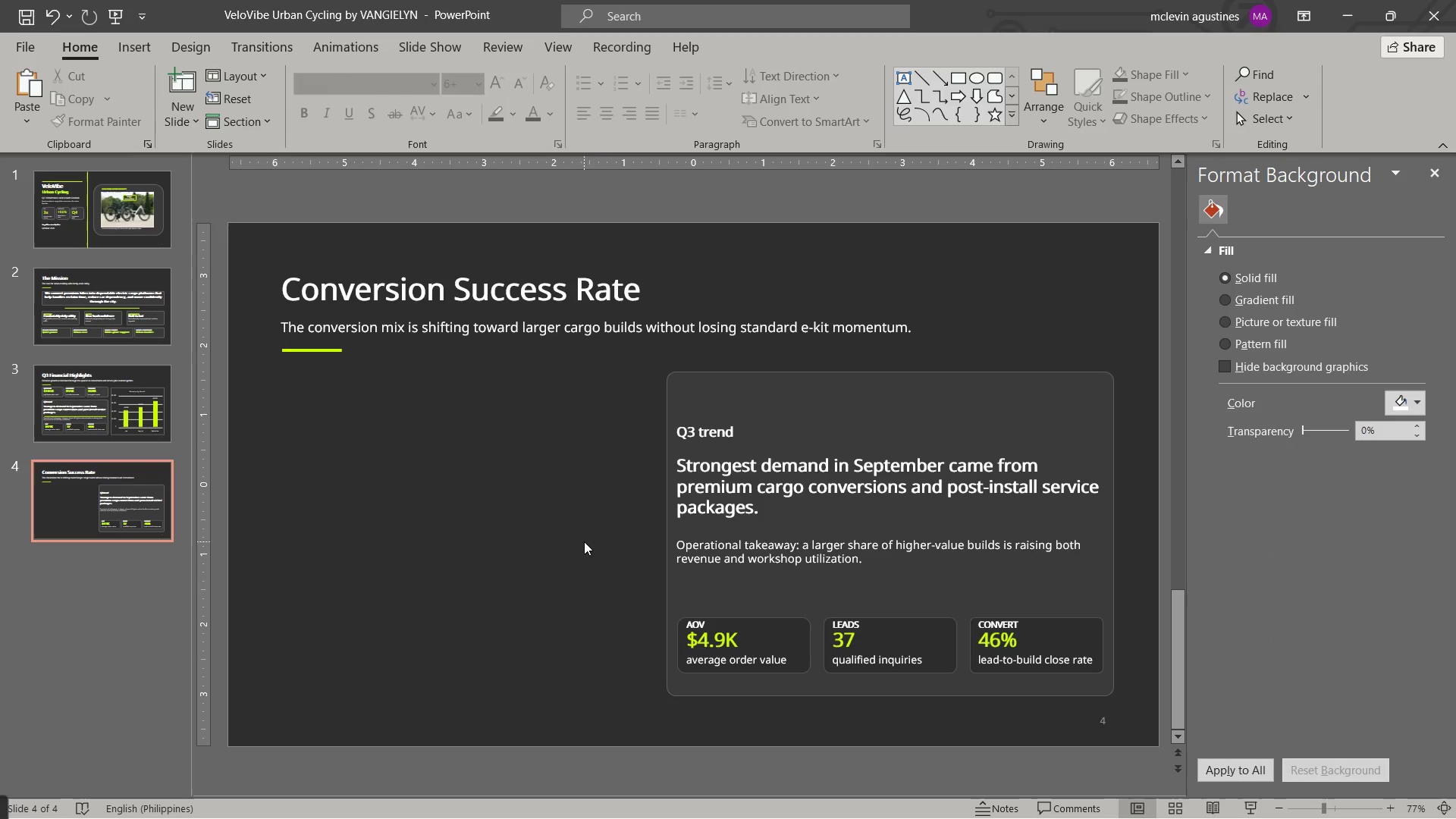 
left_click_drag(start_coordinate=[678, 431], to_coordinate=[748, 434])
 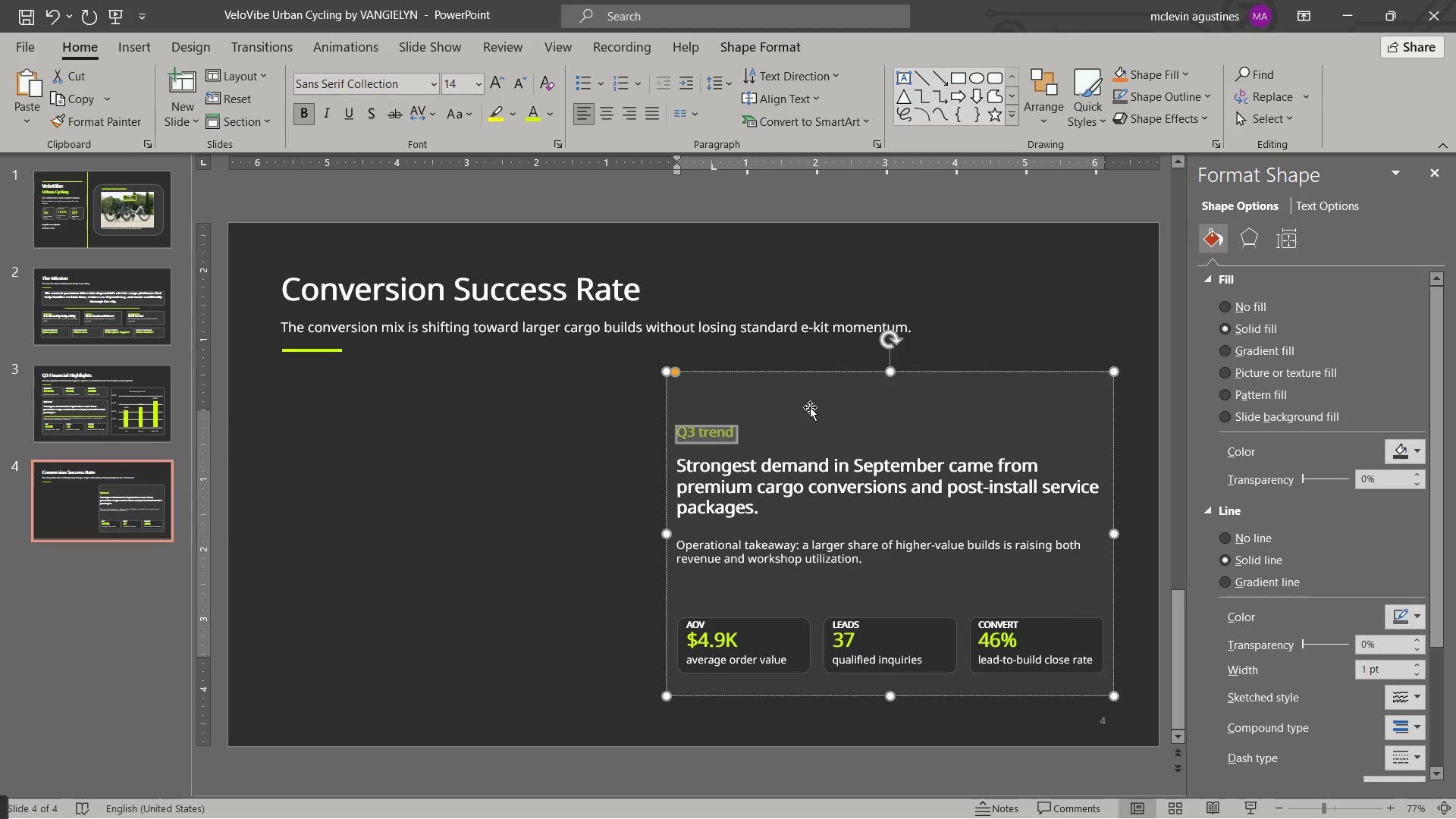 
wait(5.88)
 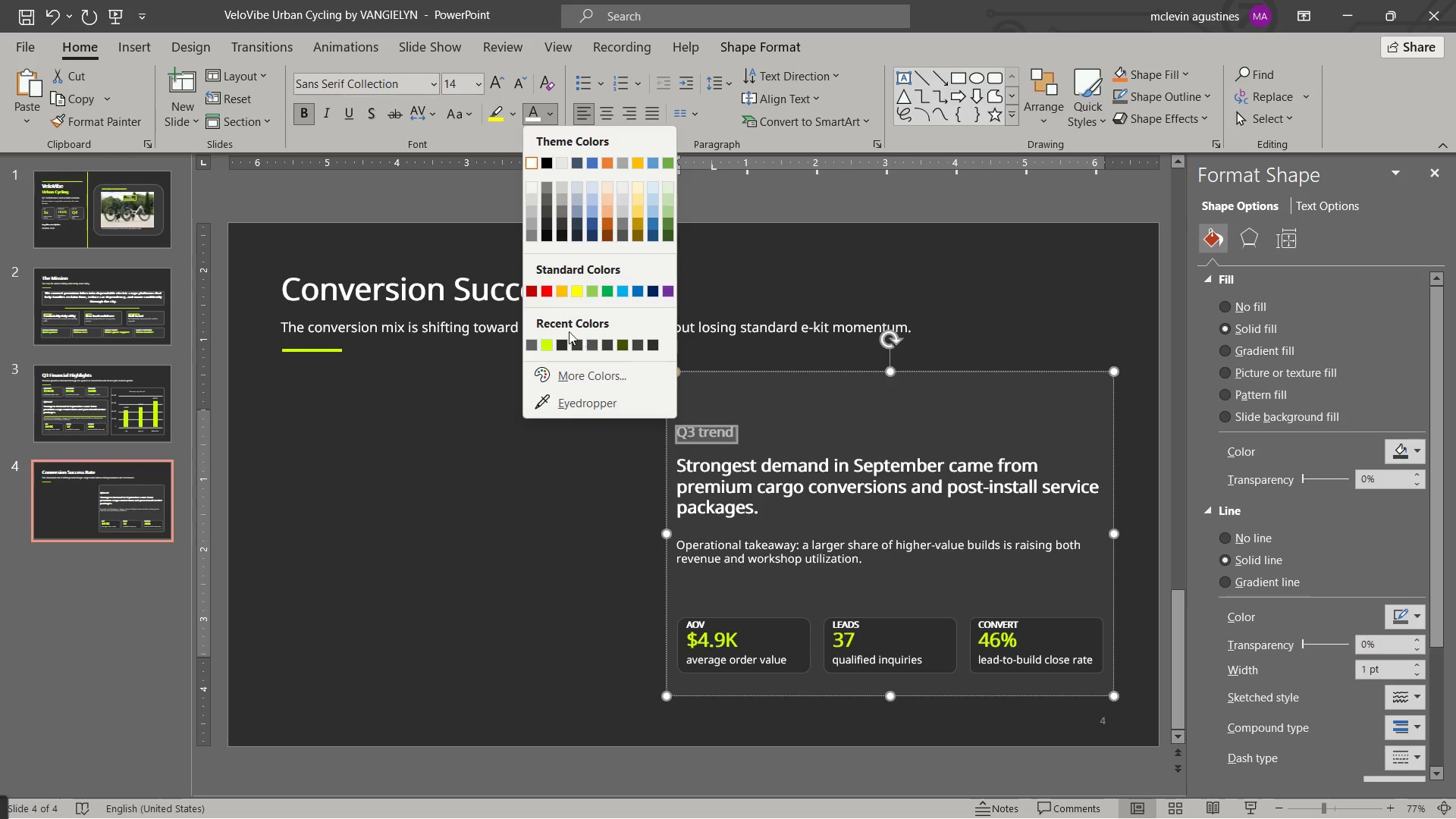 
type(why it matters)
 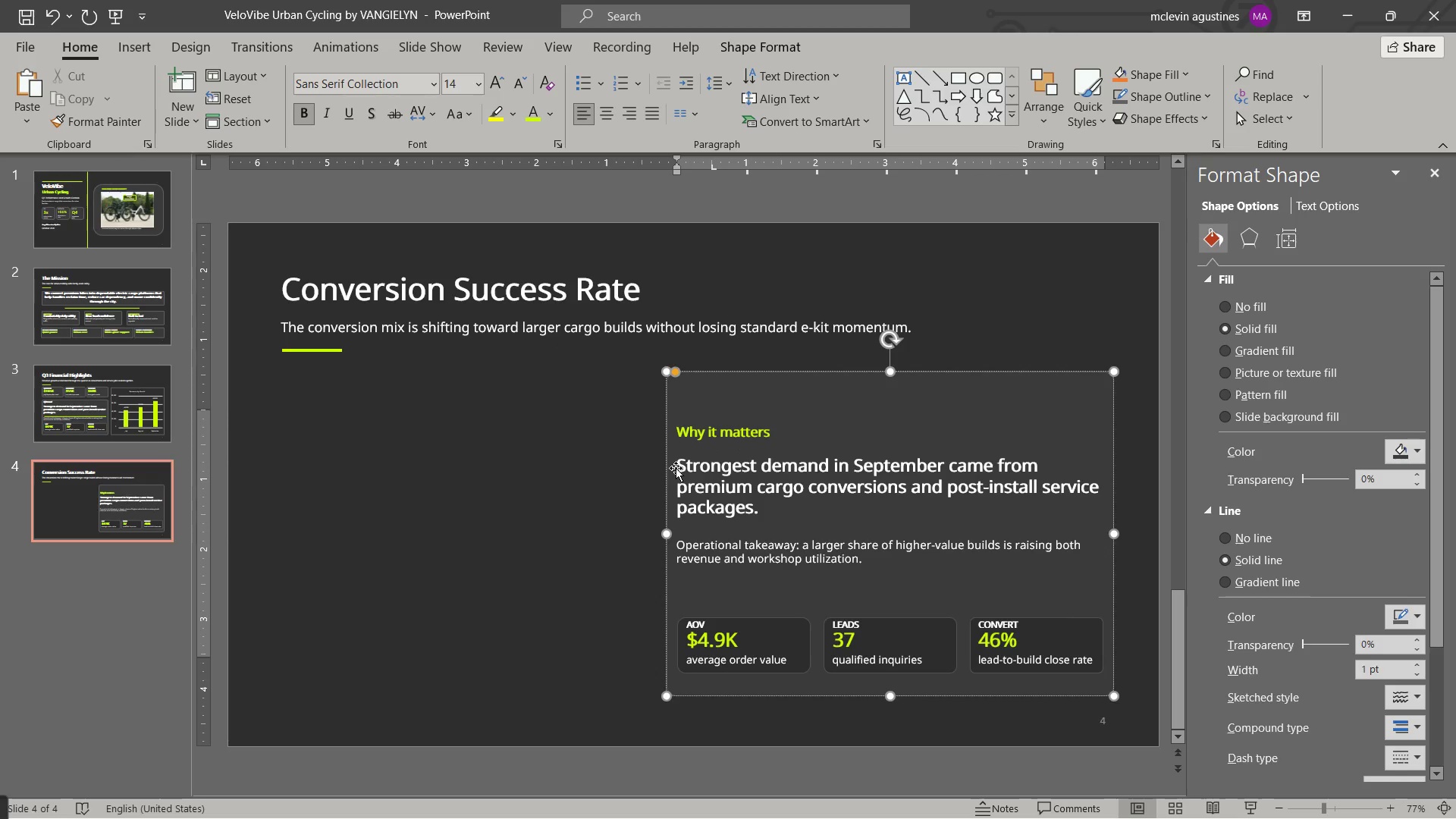 
left_click_drag(start_coordinate=[677, 466], to_coordinate=[777, 507])
 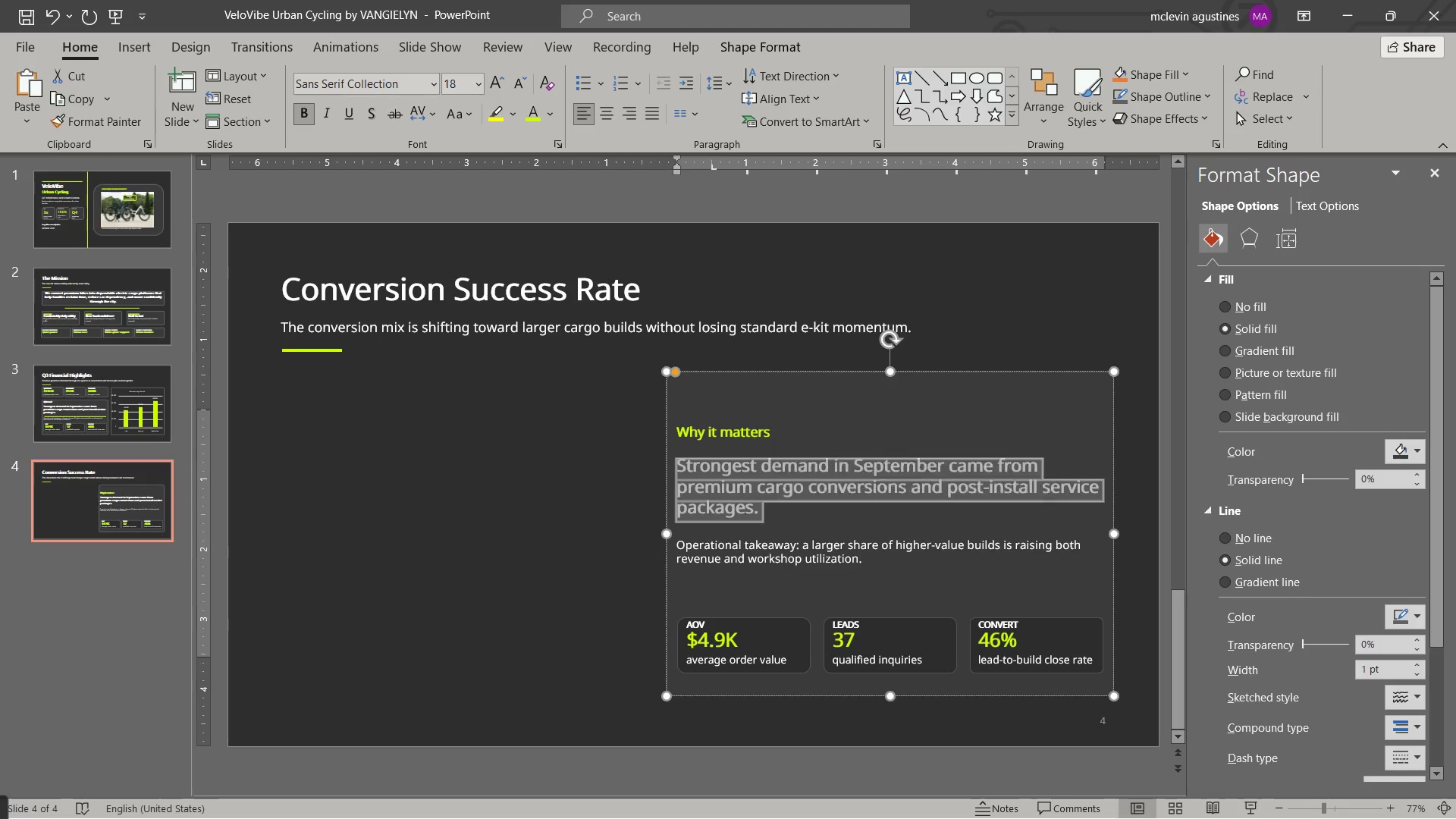 
type(heavy-duty cargo)
 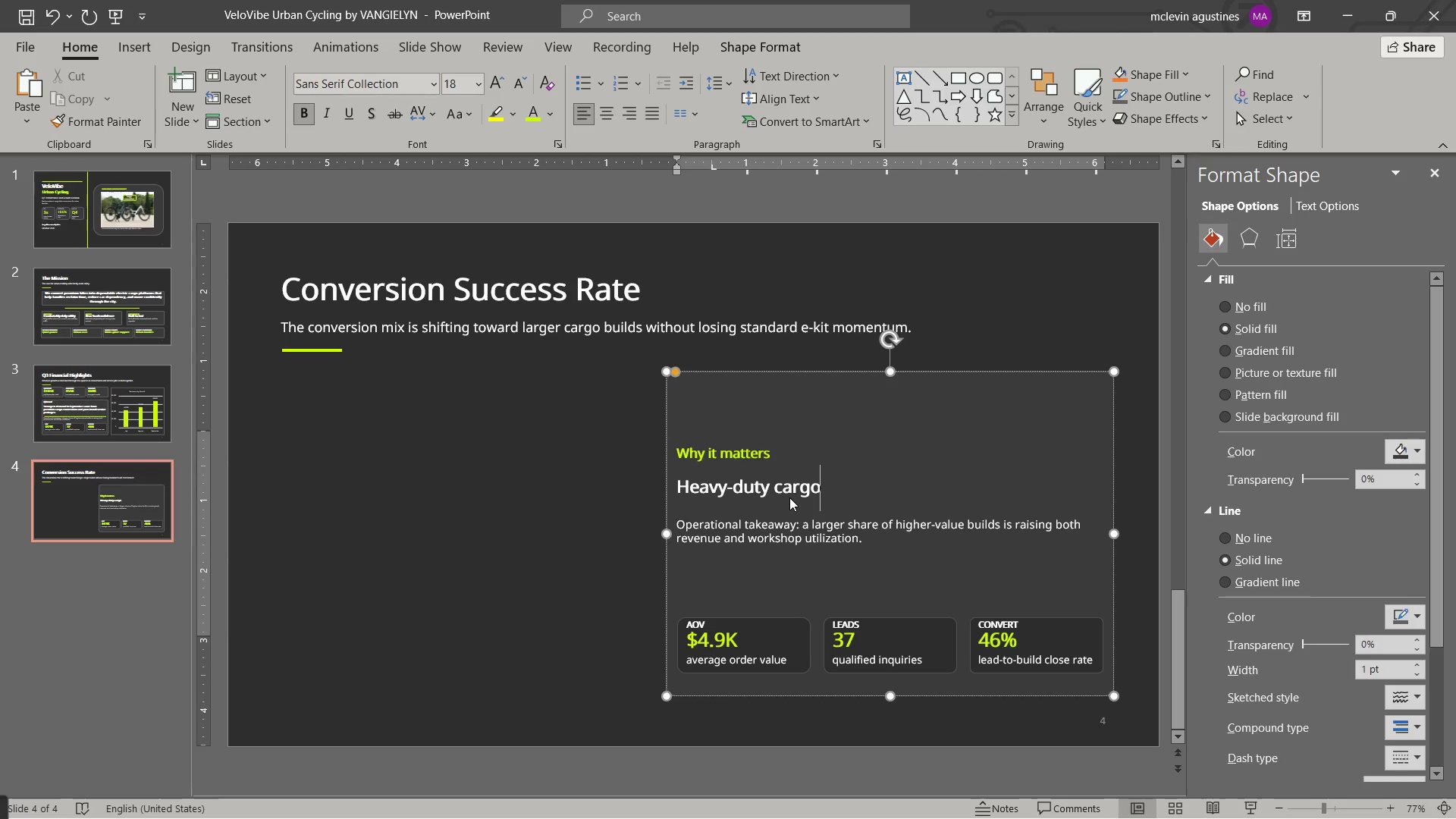 
wait(20.2)
 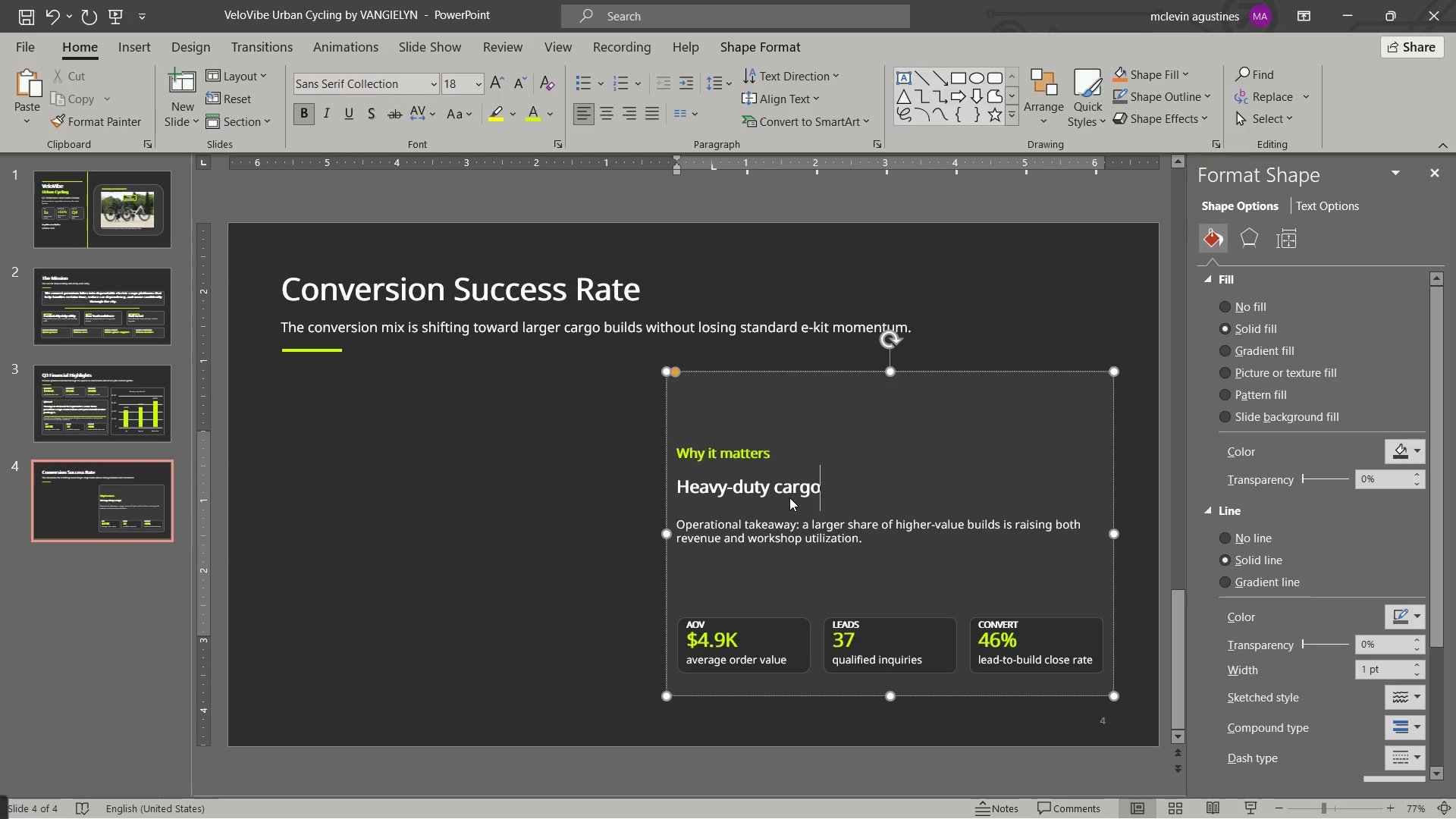 
type( conversion carry higher service attache ra)
key(Backspace)
key(Backspace)
key(Backspace)
key(Backspace)
type( rates and create stringer long-term customer relationships/)
key(Backspace)
type(.)
 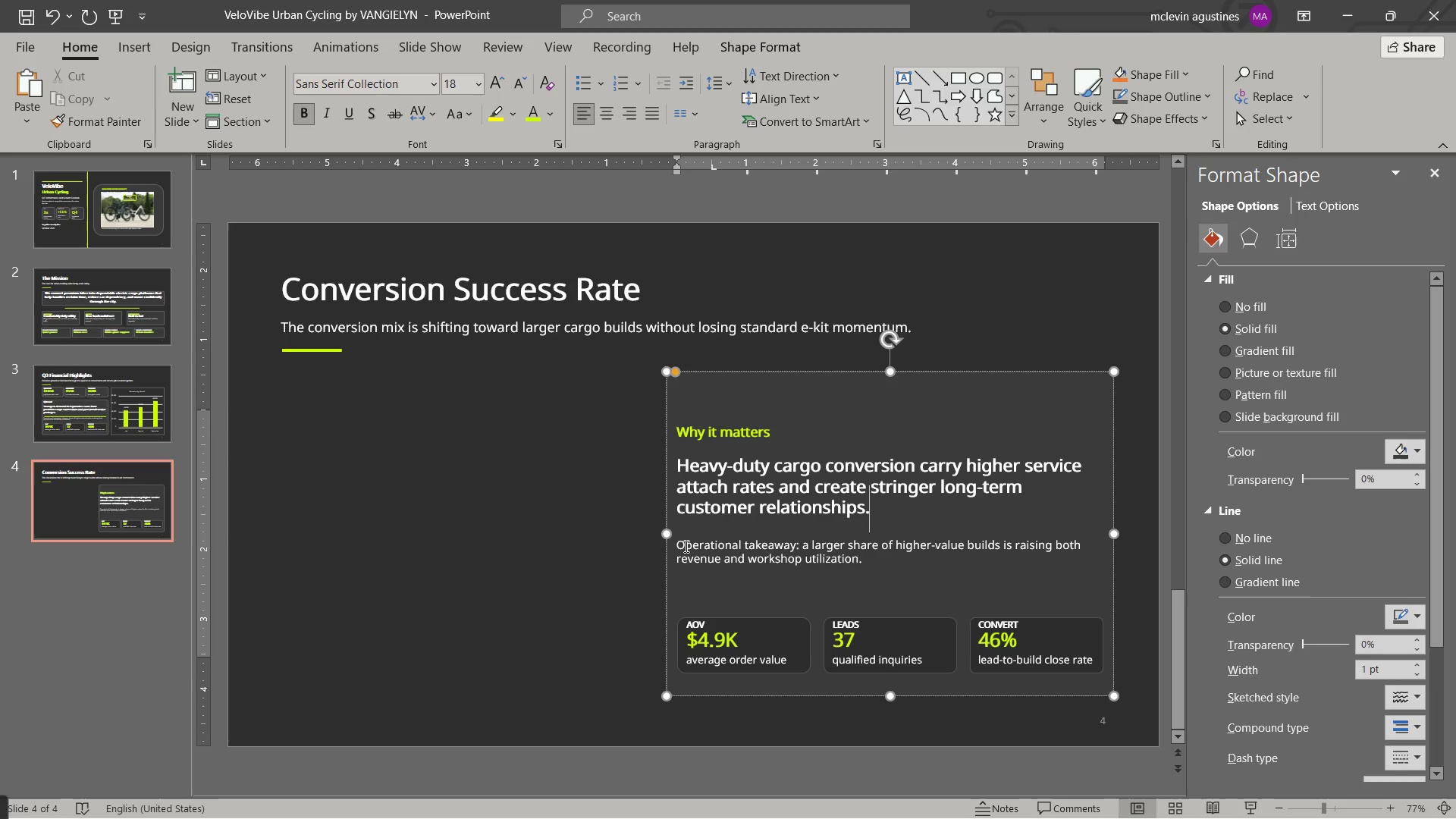 
wait(5.84)
 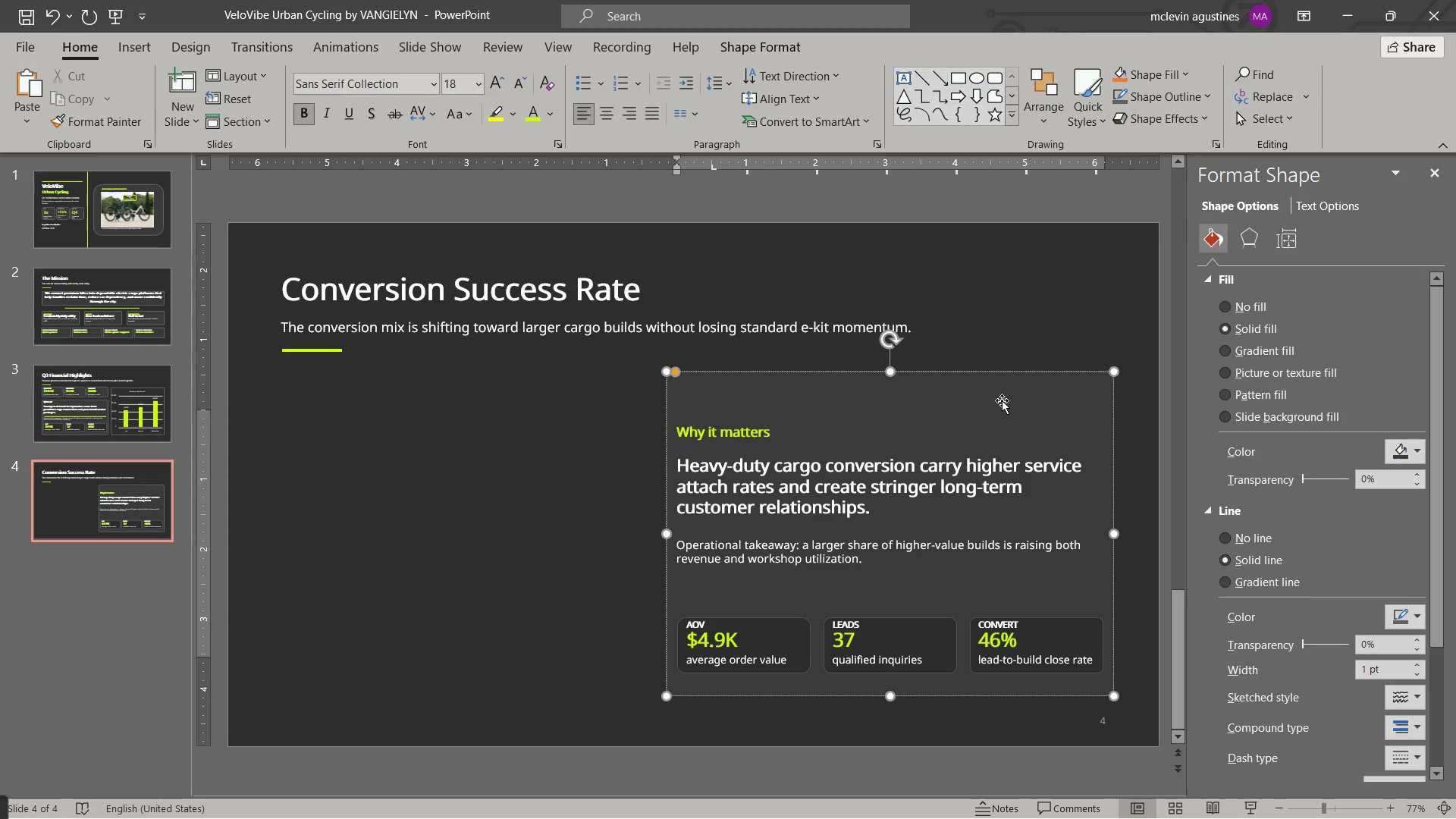 
left_click([678, 545])
 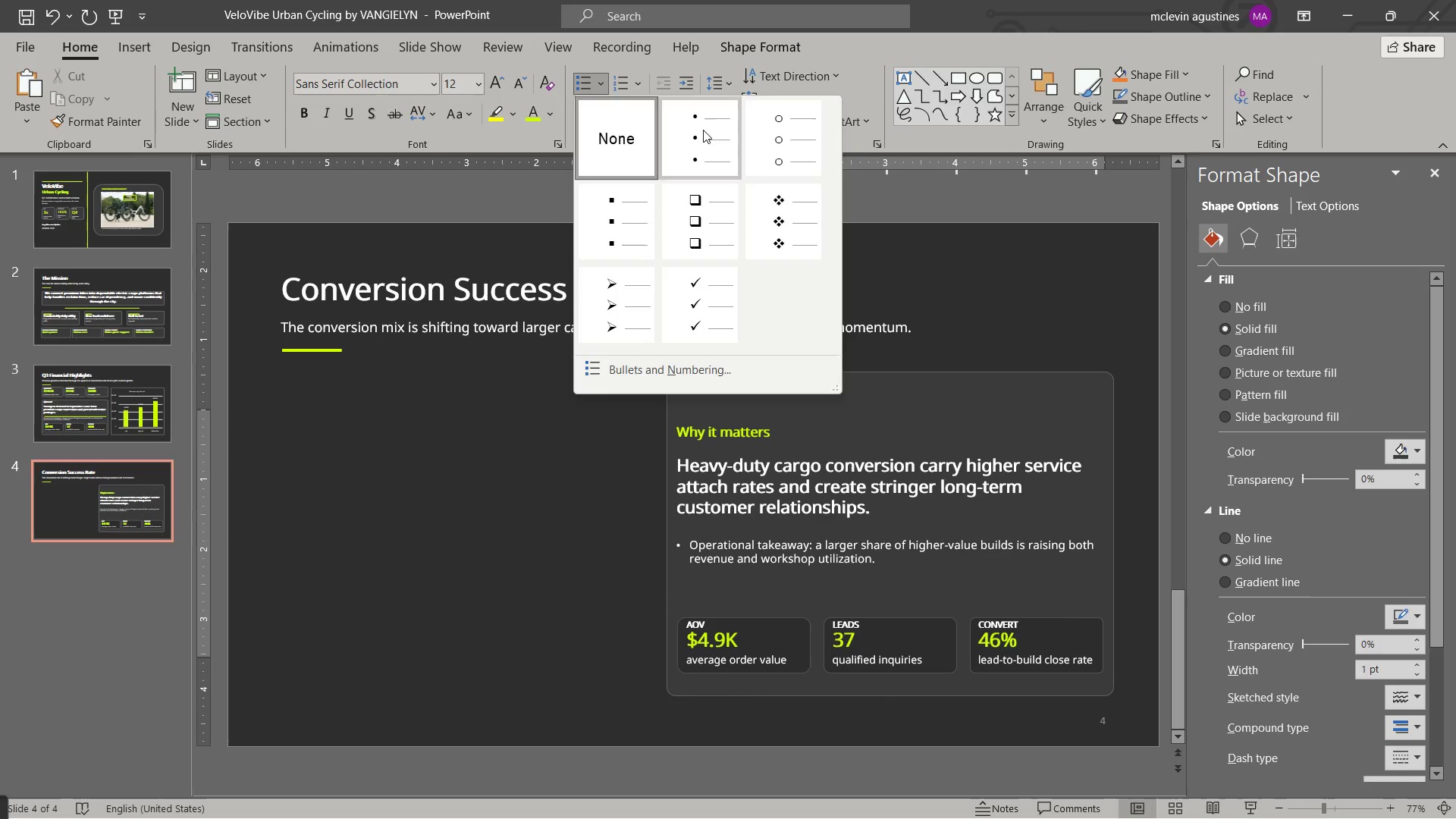 
key(ArrowLeft)
 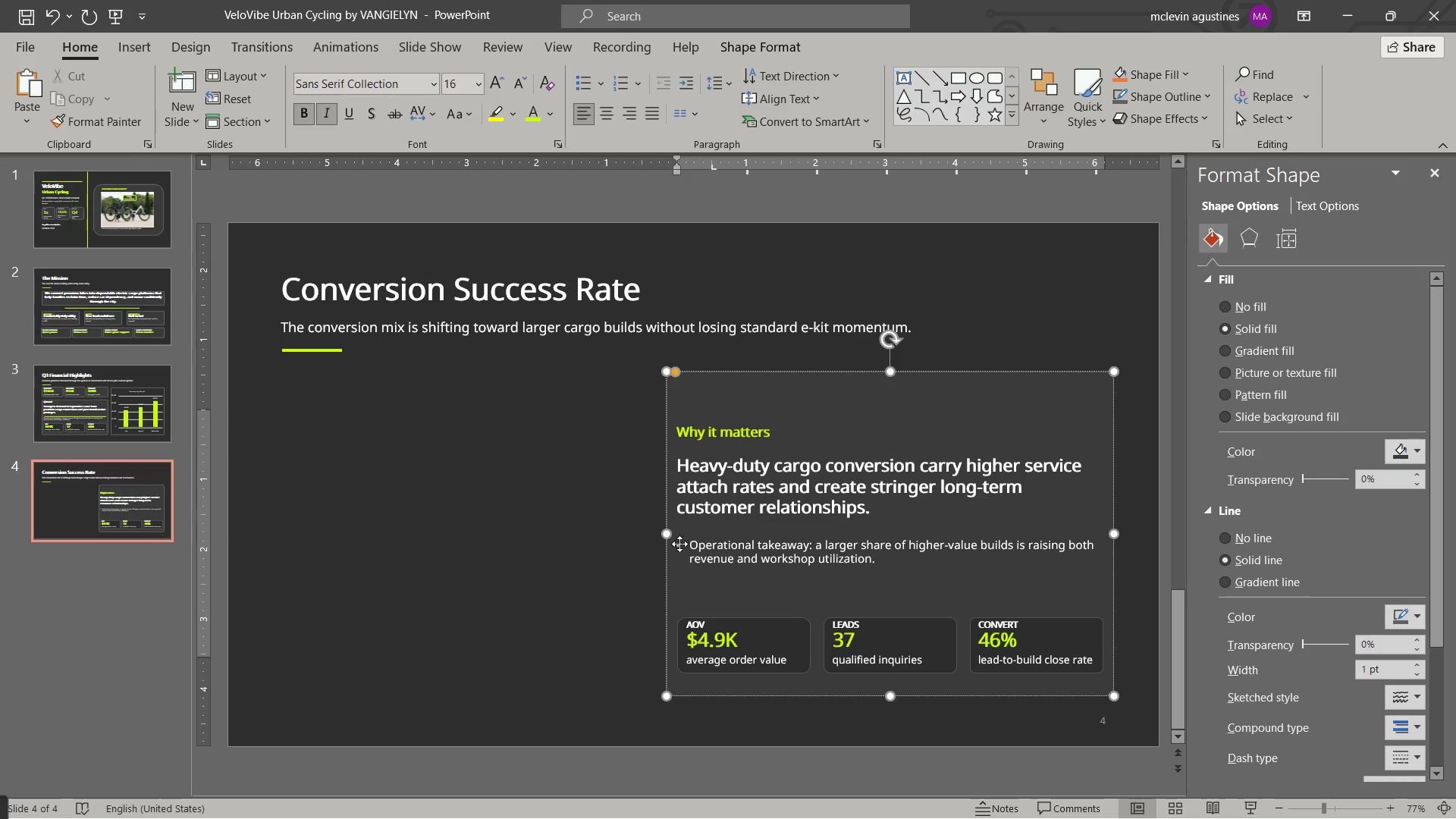 
left_click([690, 544])
 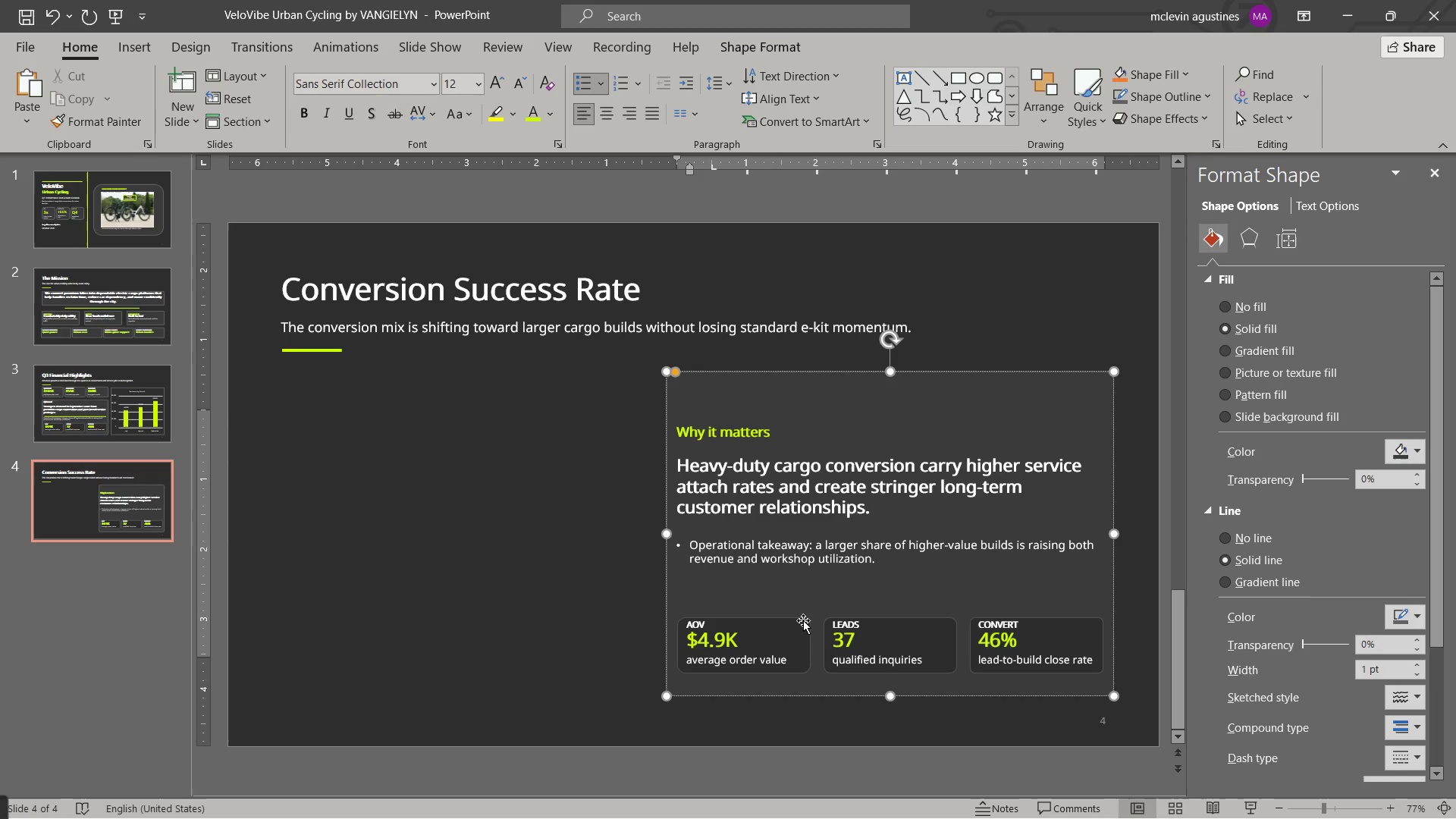 
key(Shift+ArrowLeft)
 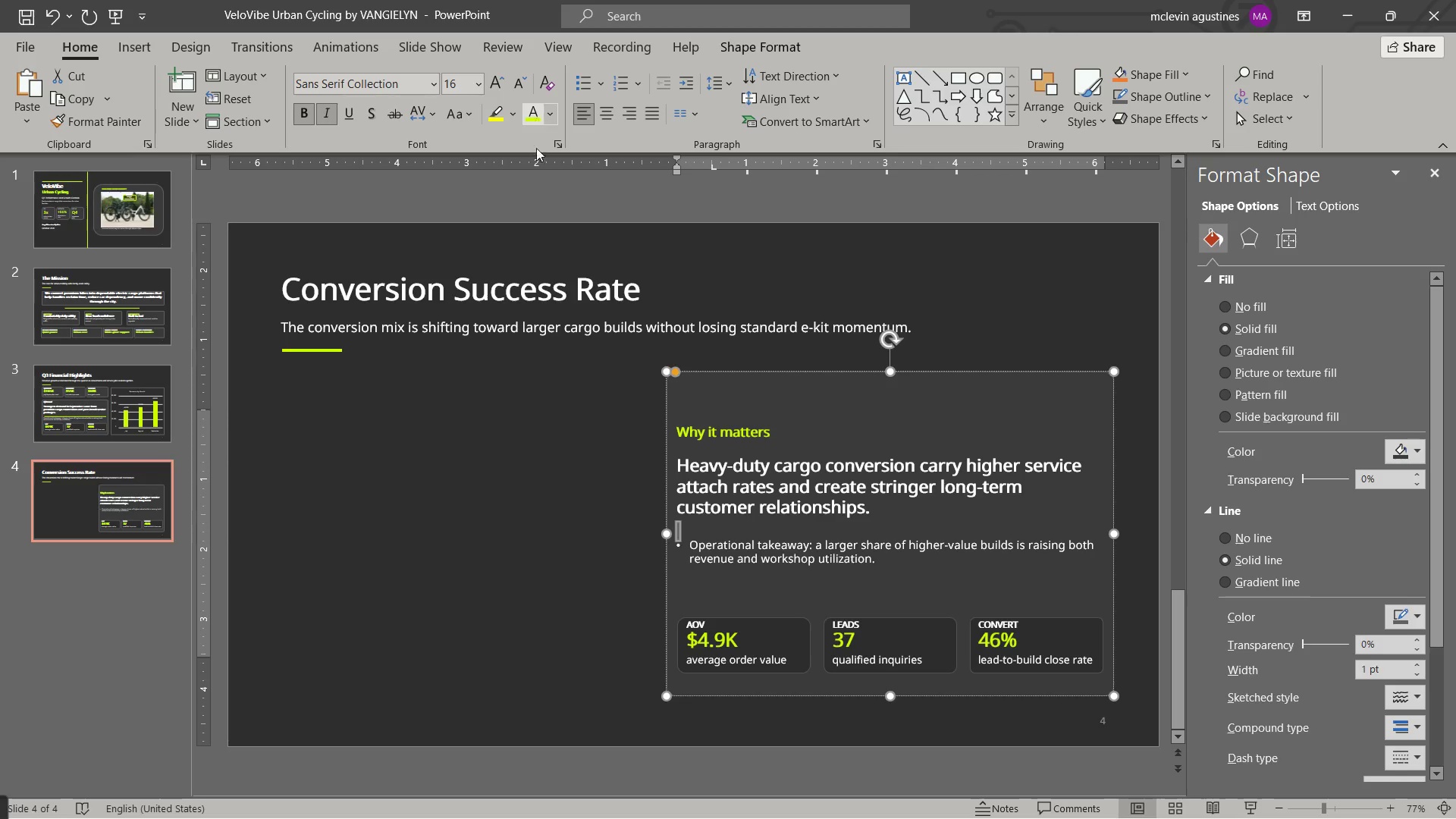 
wait(5.09)
 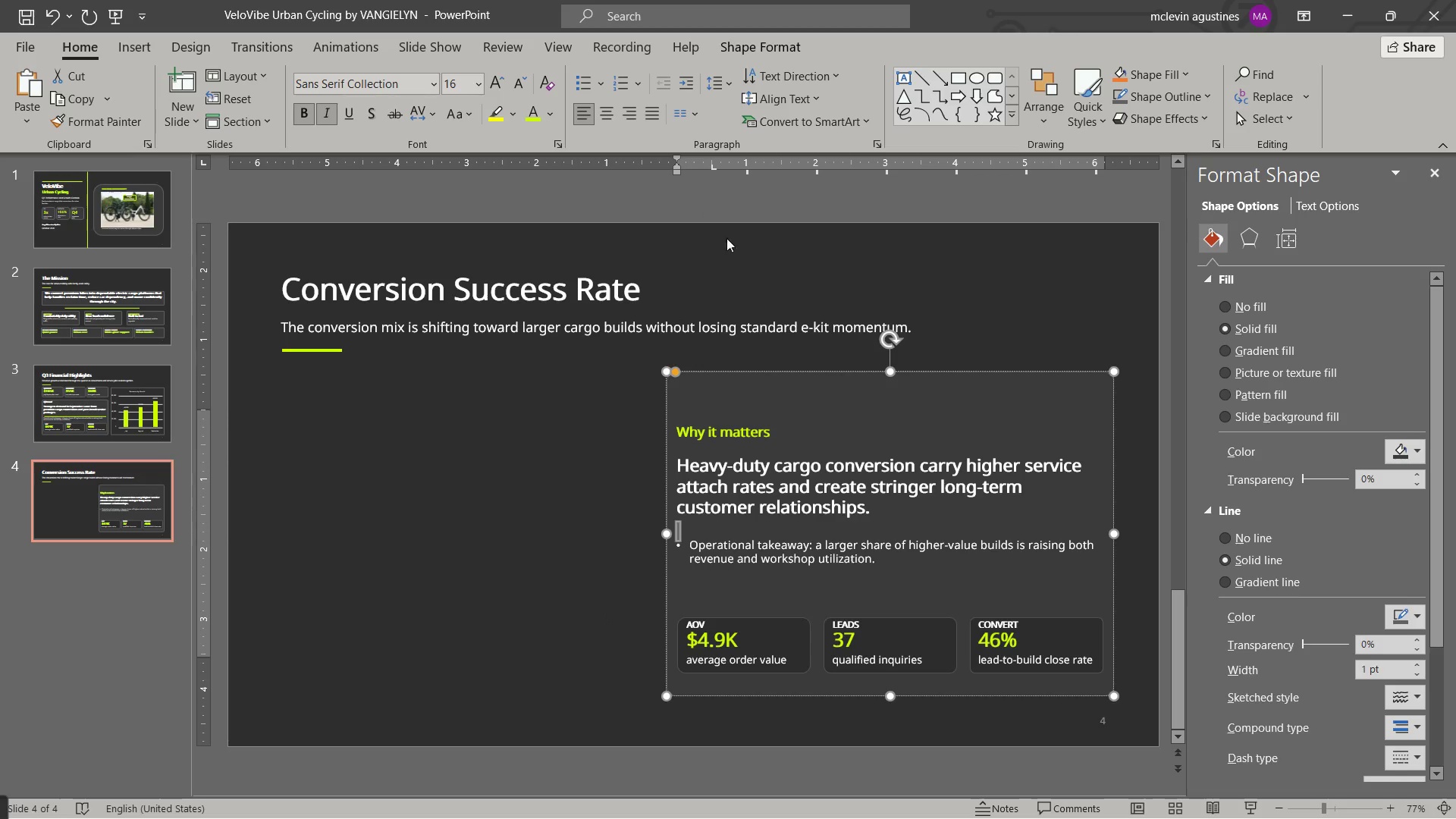 
left_click([689, 549])
 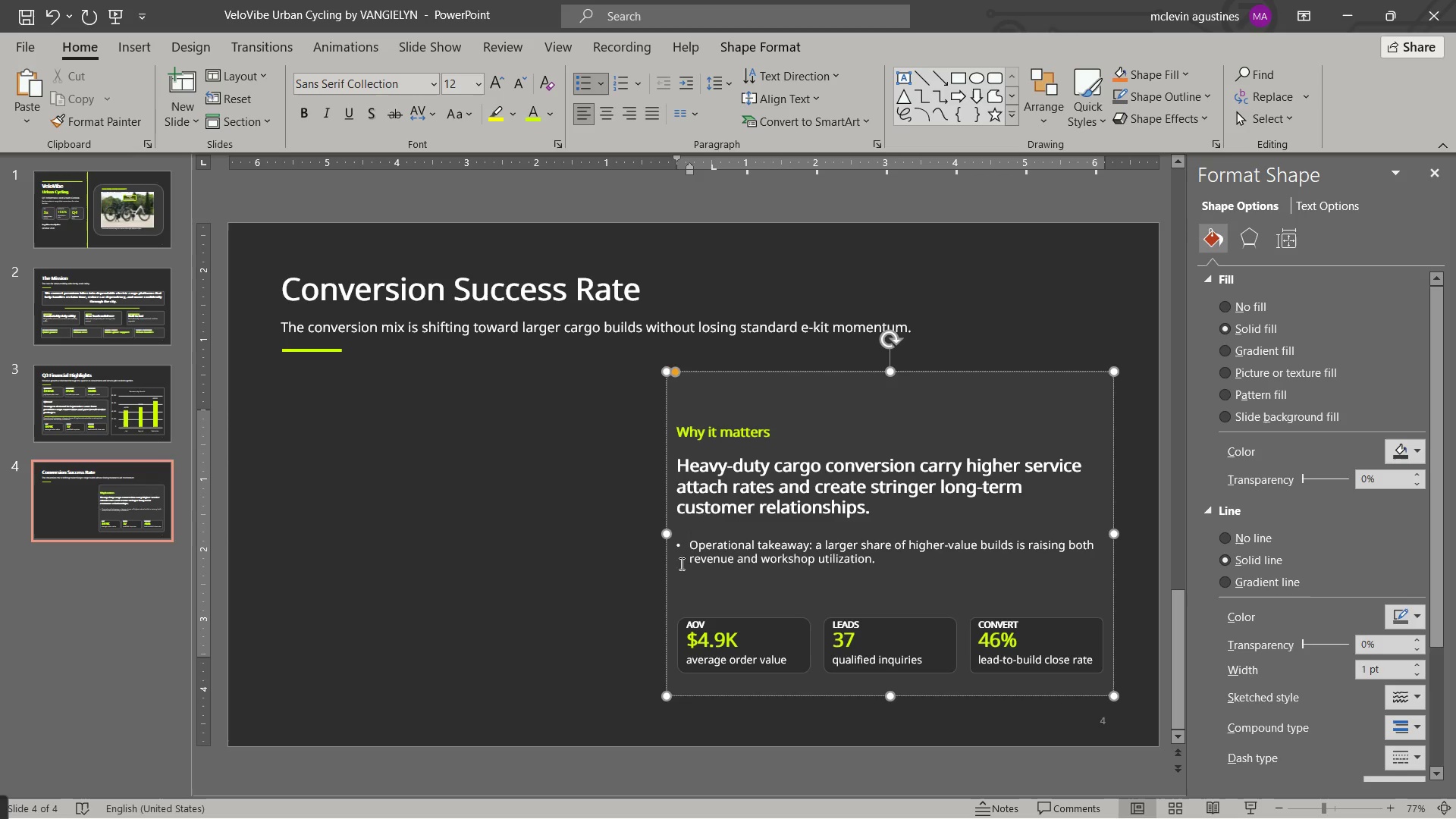 
left_click_drag(start_coordinate=[692, 545], to_coordinate=[878, 554])
 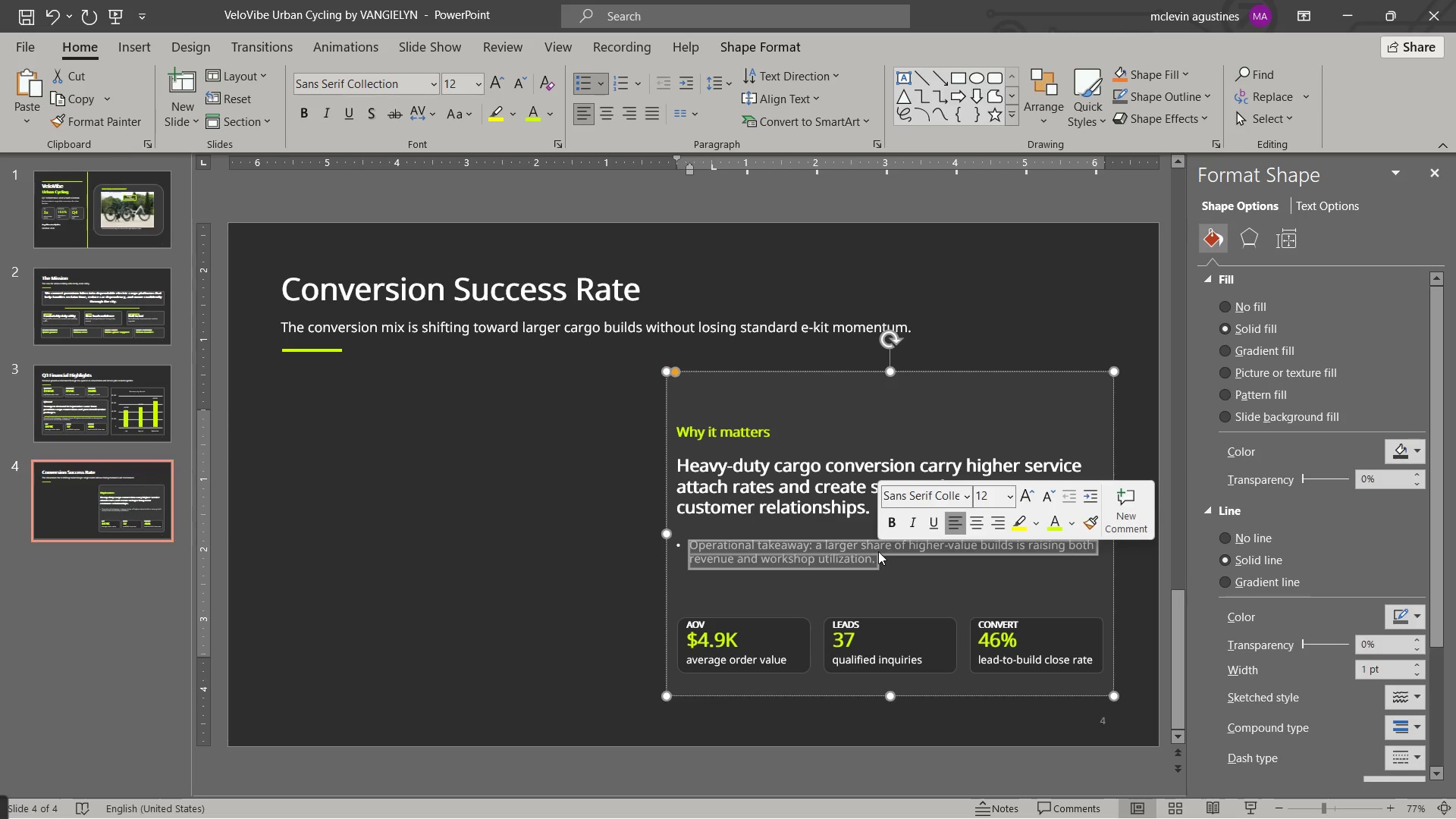 
type(standad)
key(Backspace)
type(rd -)
 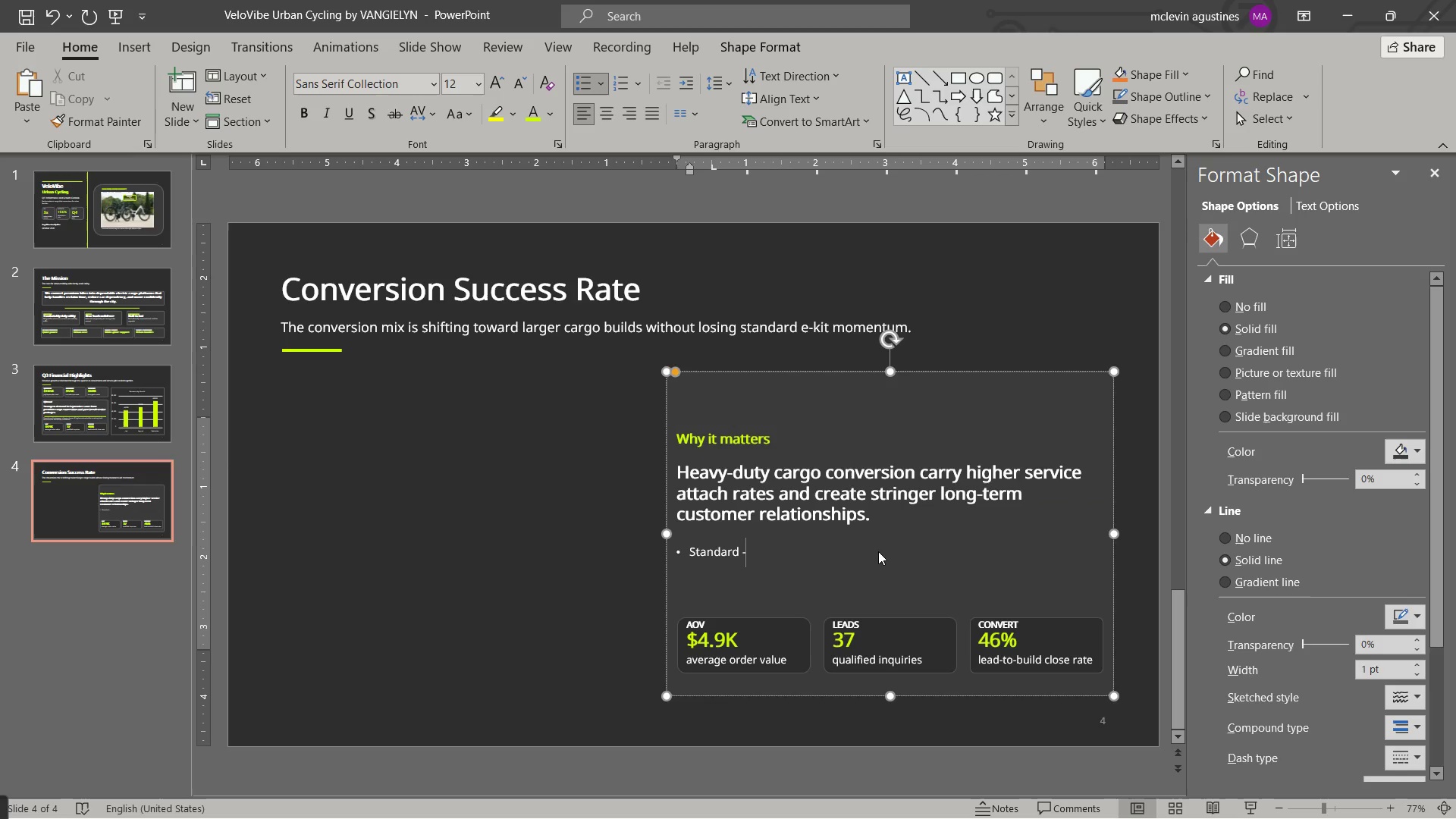 
key(ArrowLeft)
 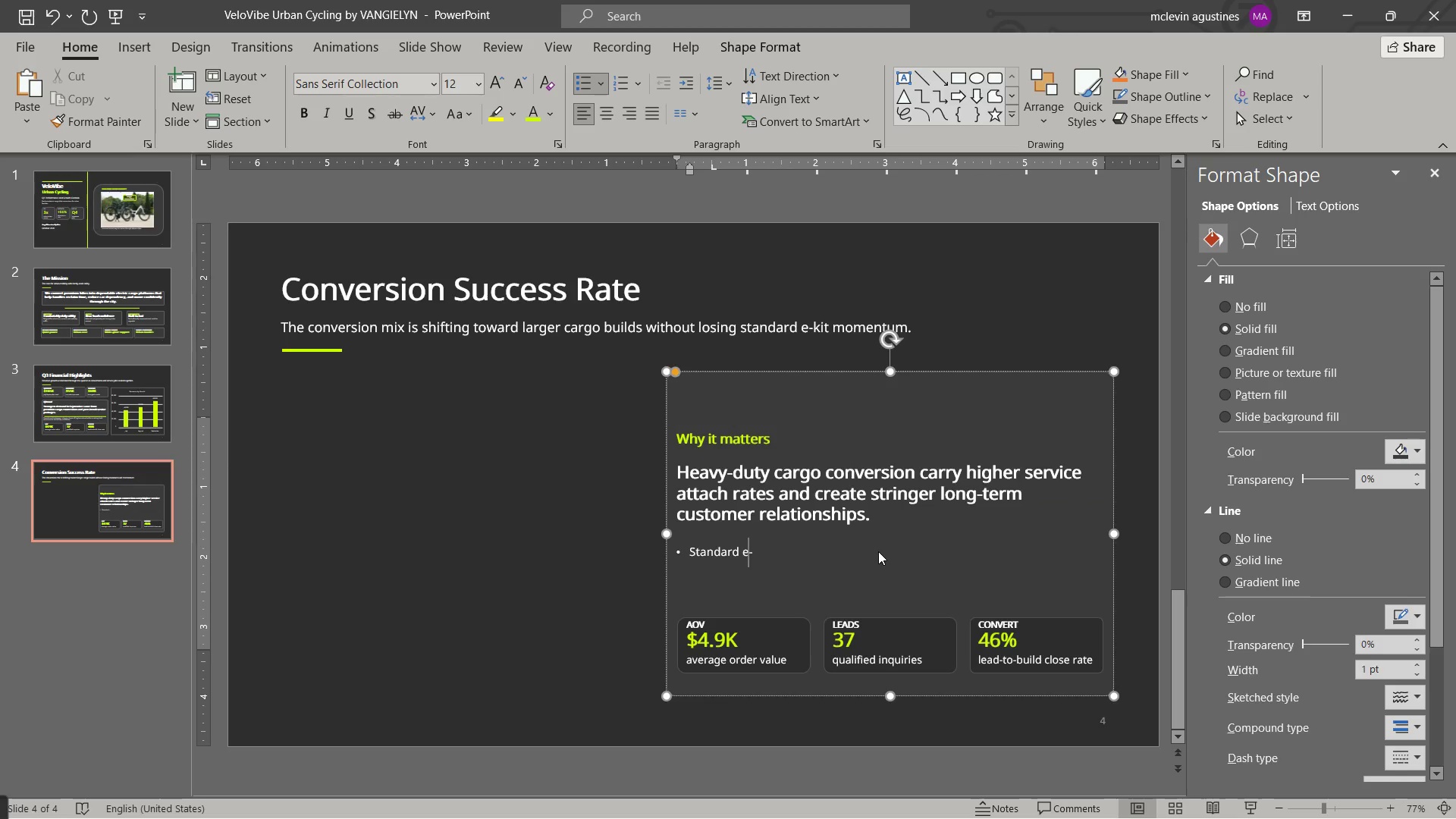 
key(E)
 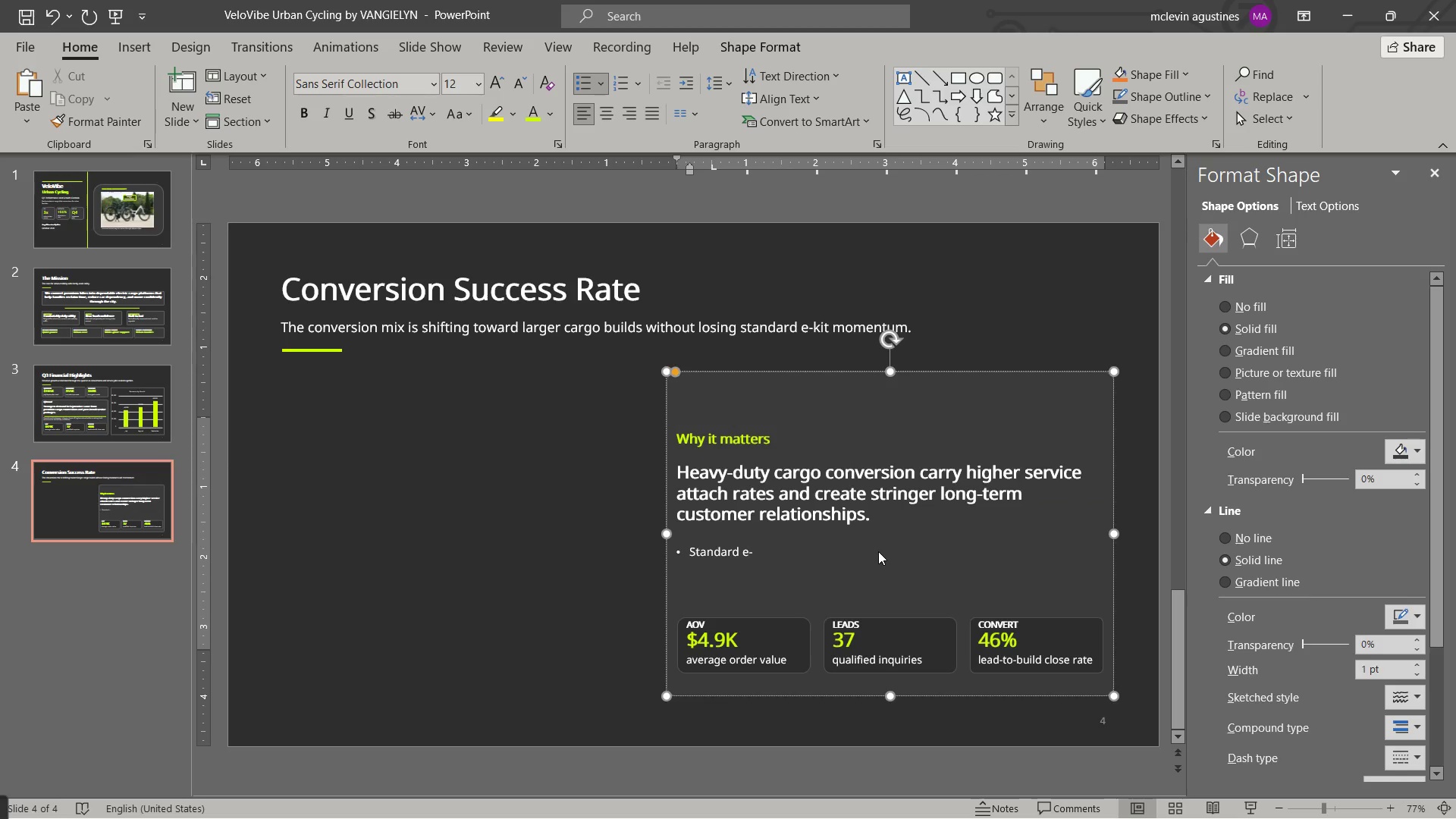 
key(ArrowRight)
 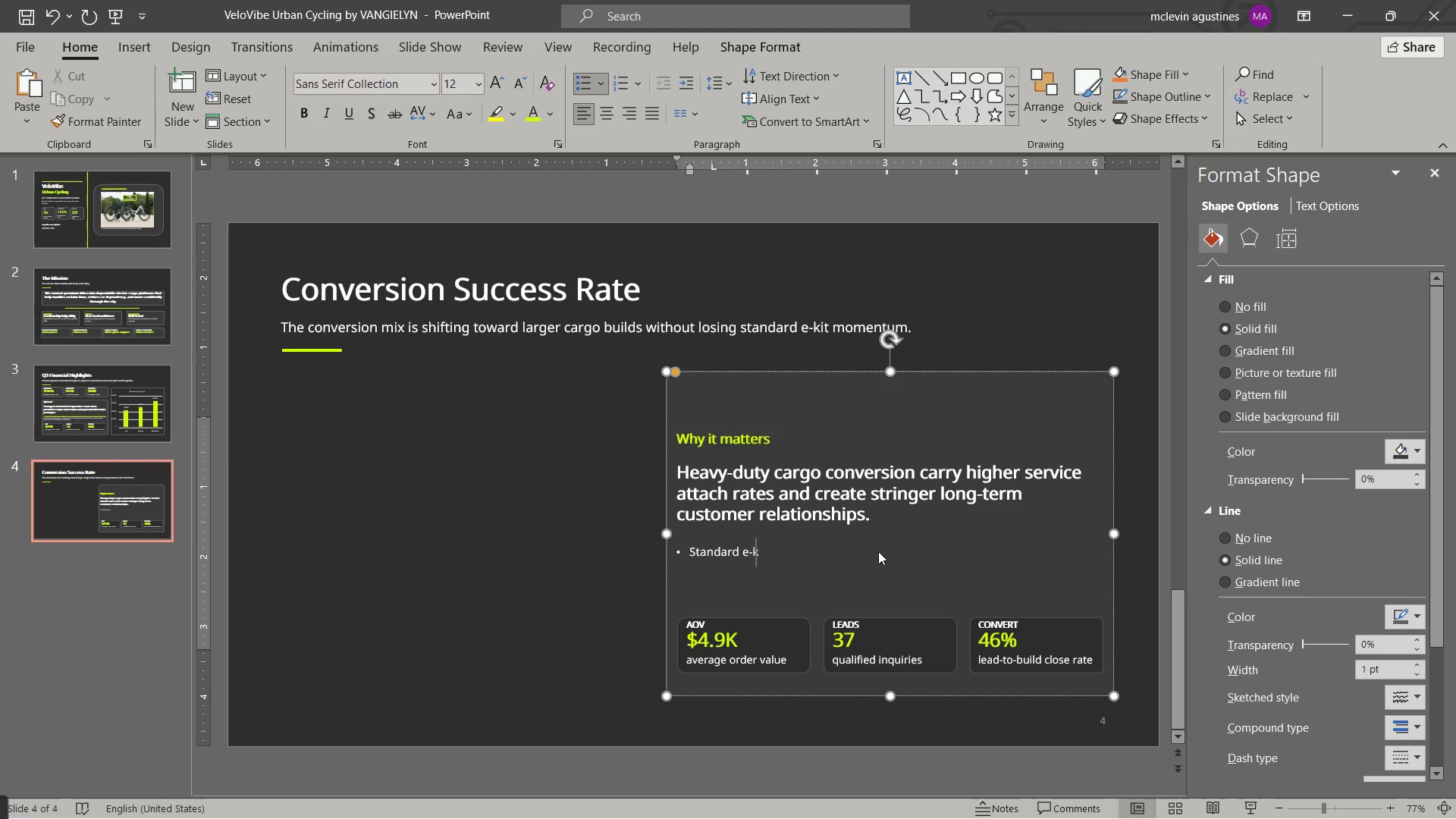 
type(kits remain the gateway prodcut )
 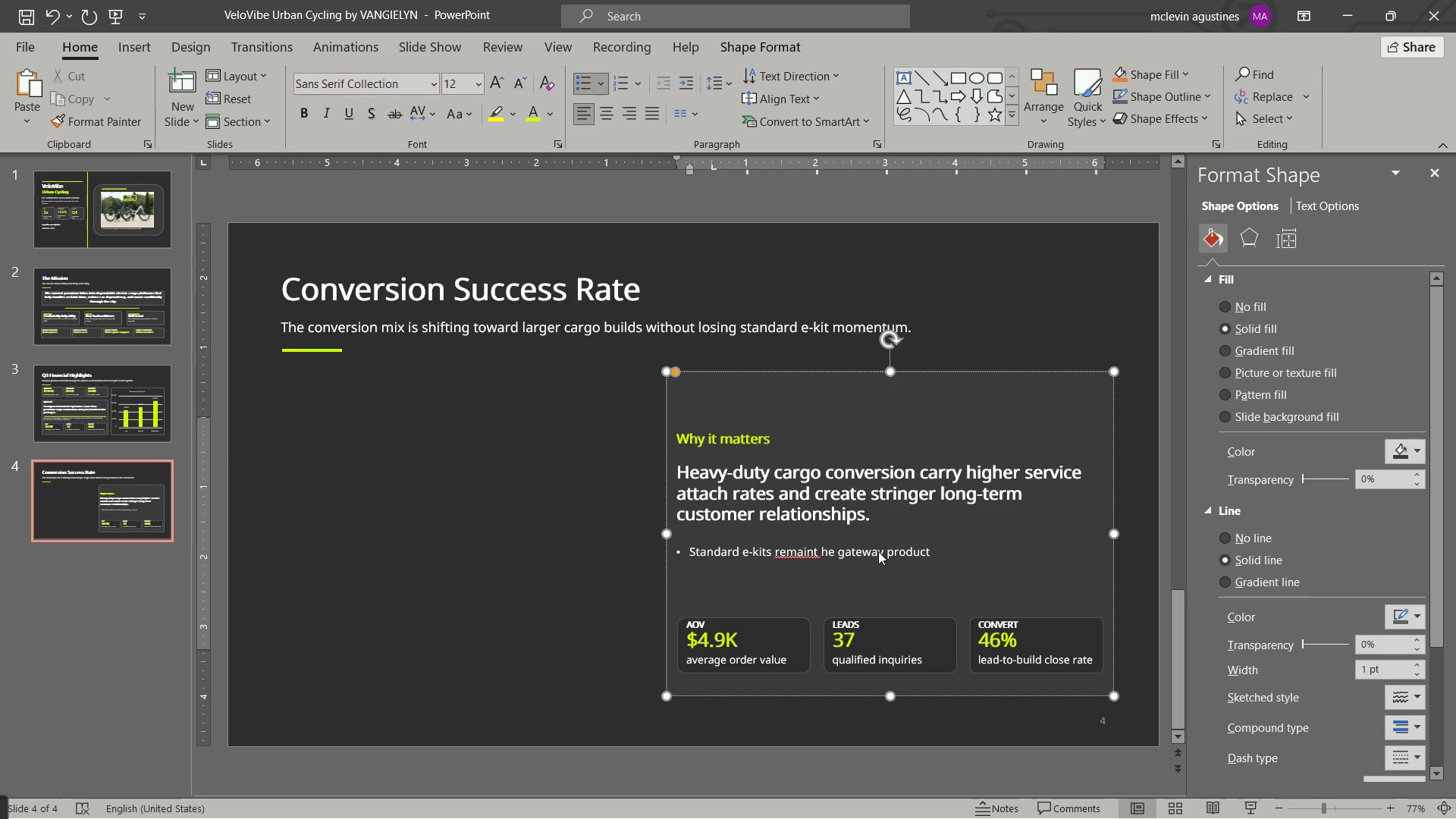 
key(Control+ArrowLeft)
 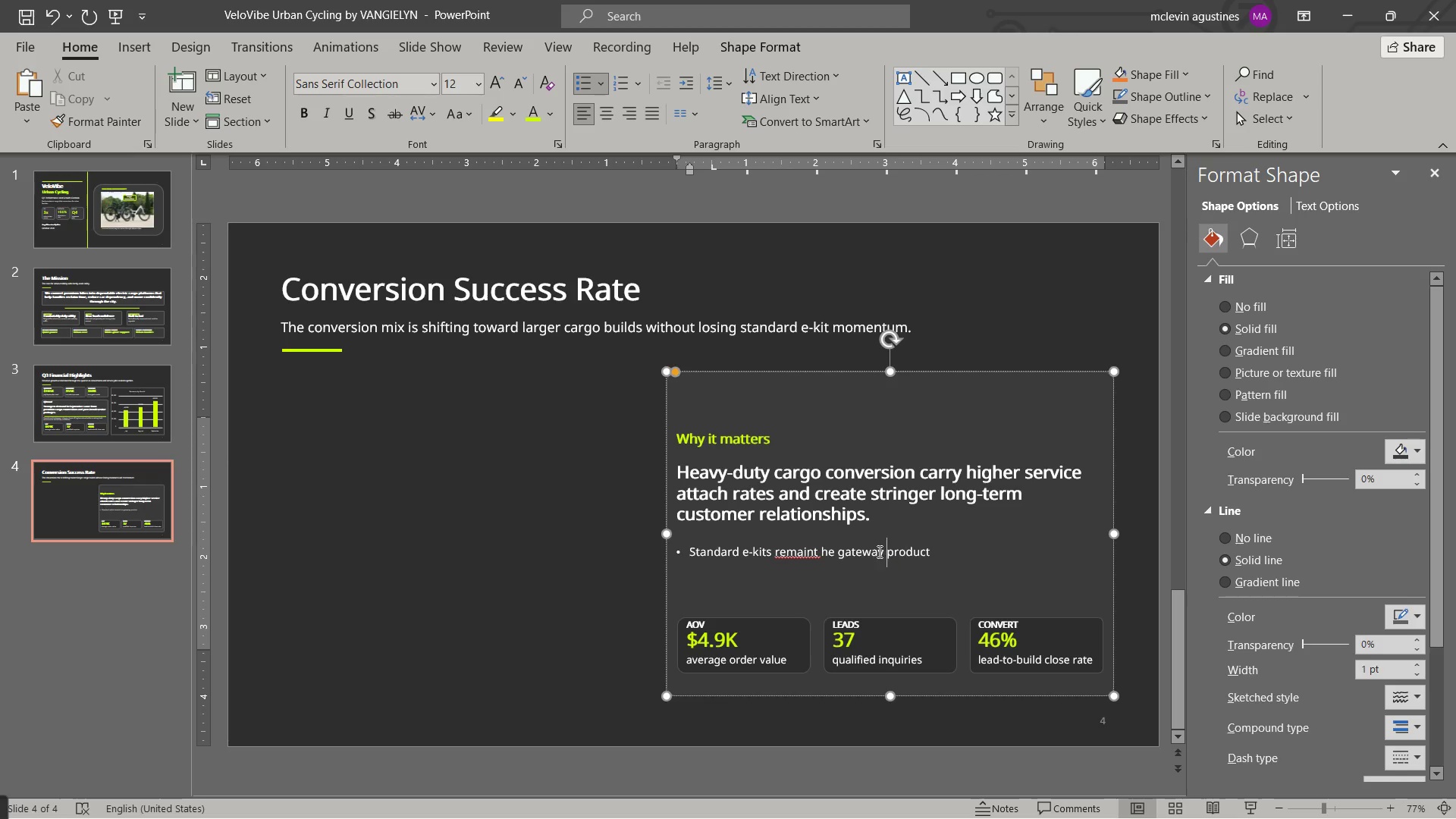 
key(Control+ArrowLeft)
 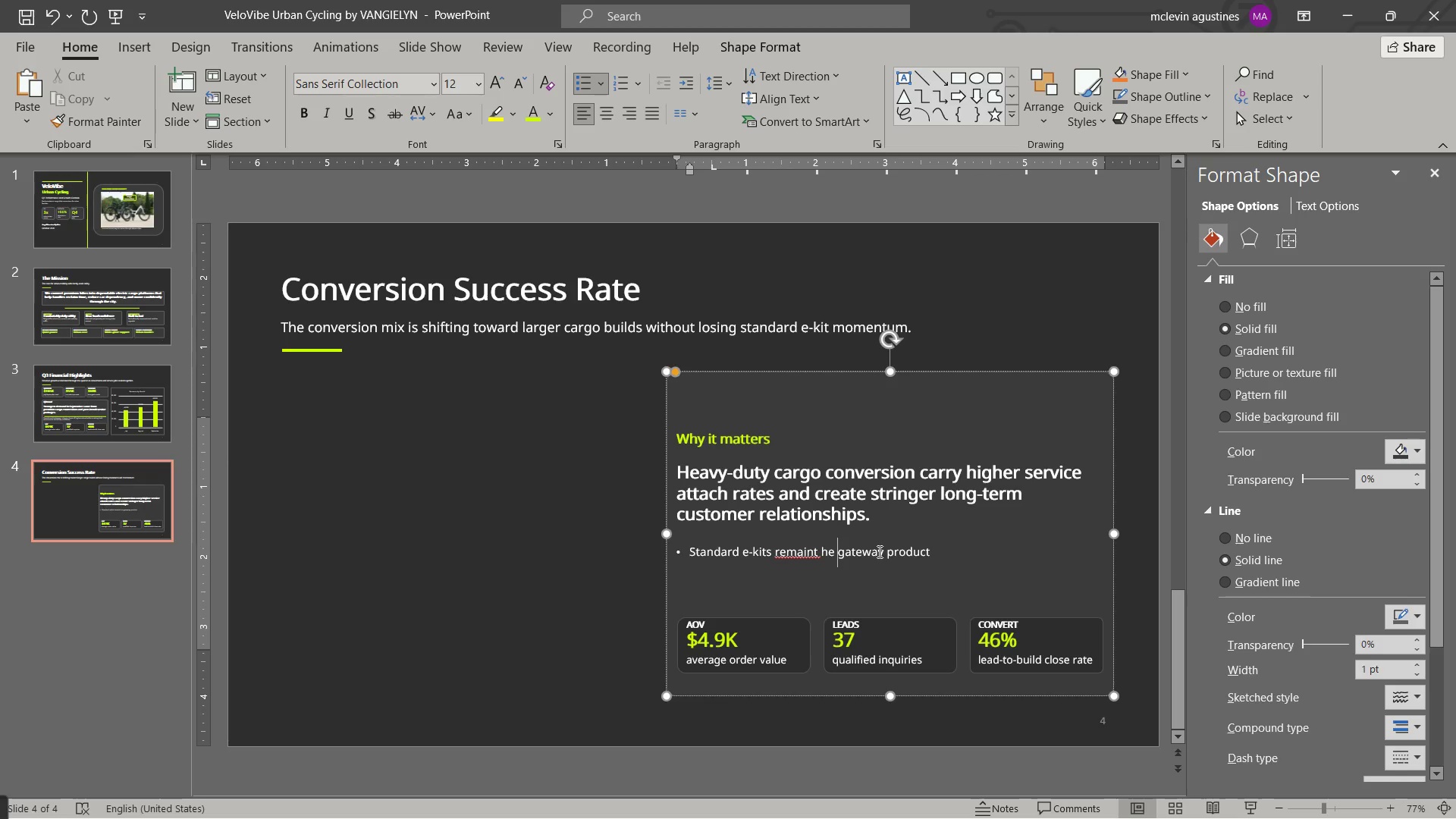 
key(Control+ArrowLeft)
 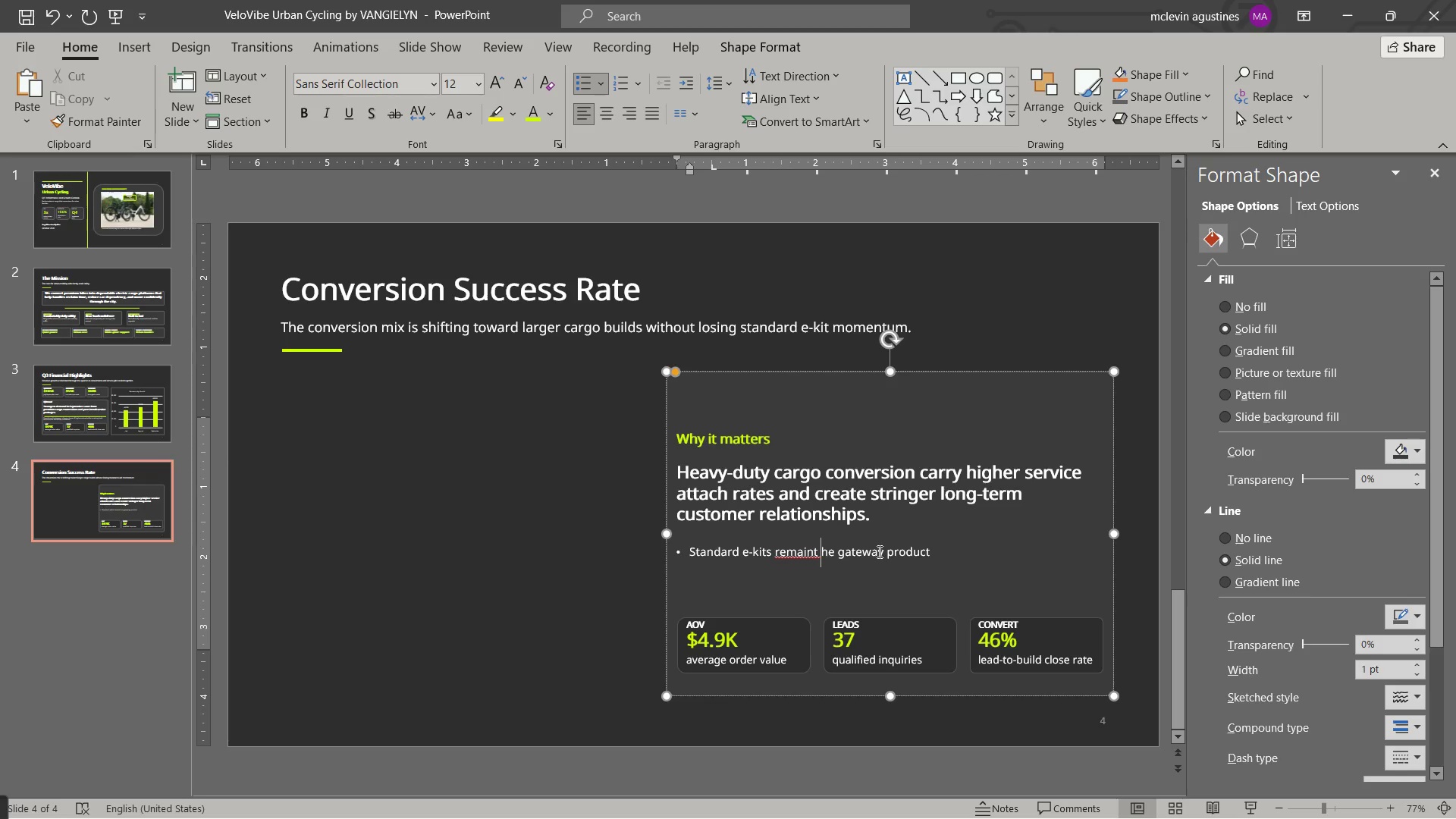 
key(ArrowLeft)
 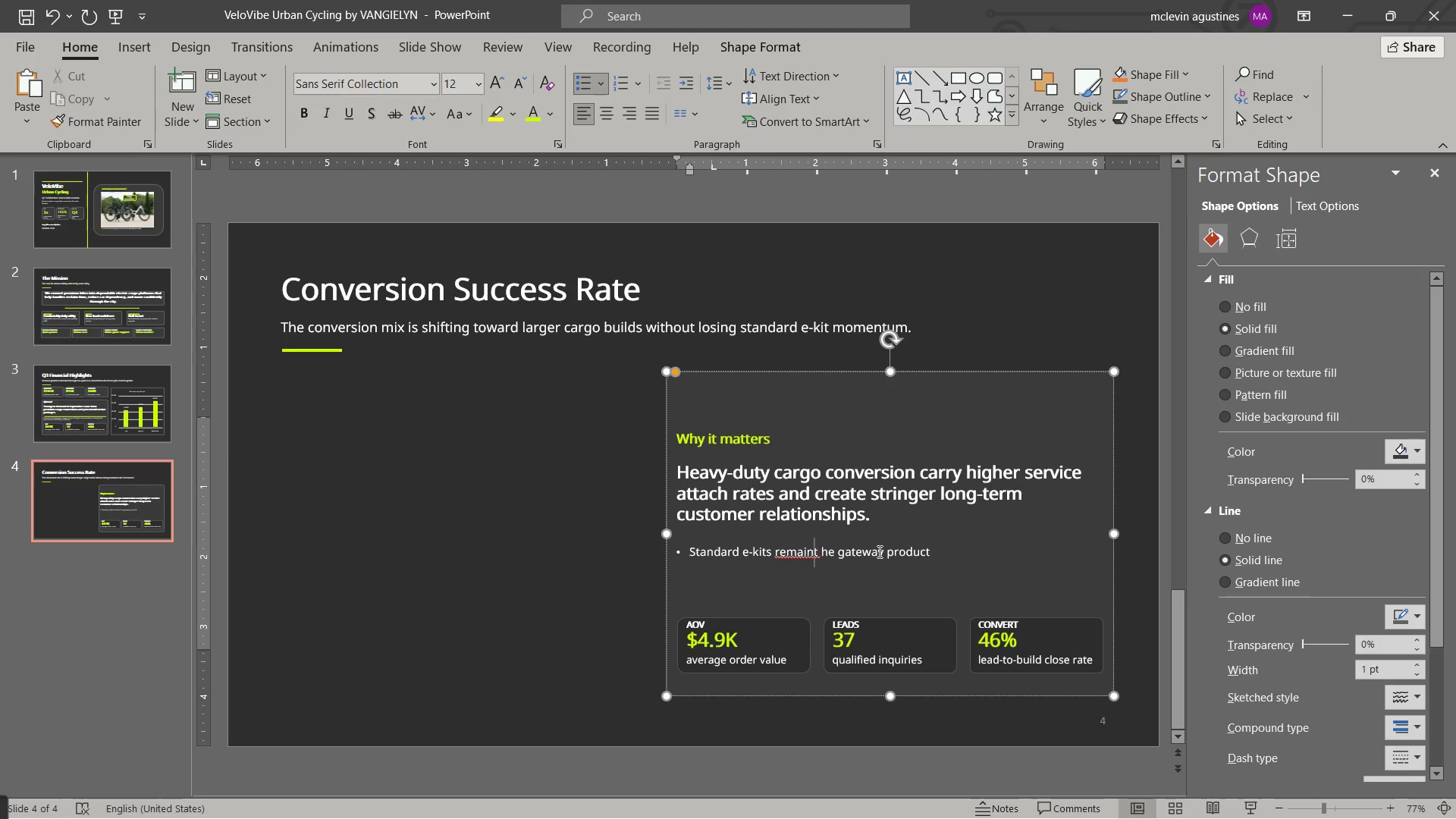 
key(ArrowLeft)
 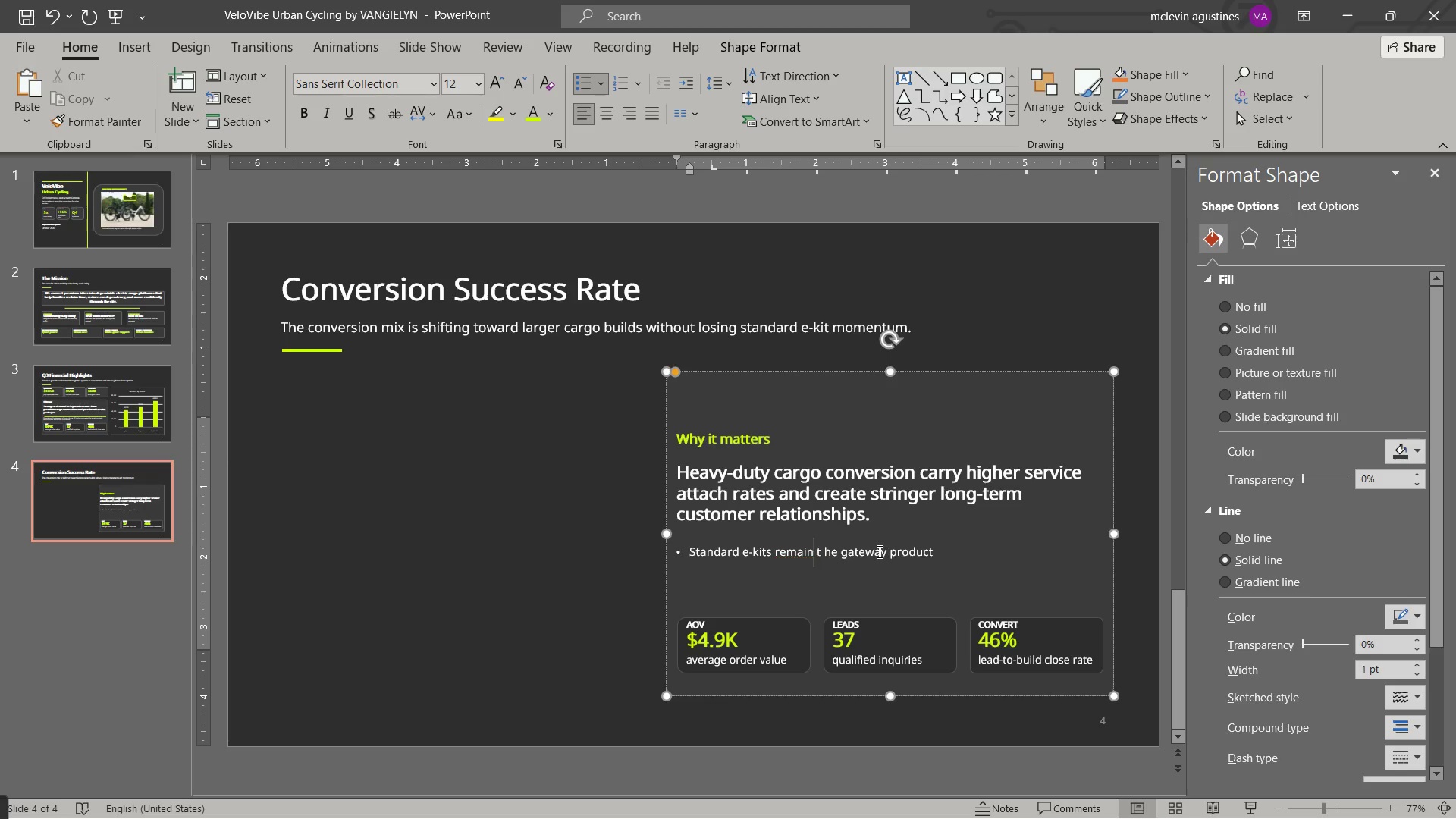 
key(Space)
 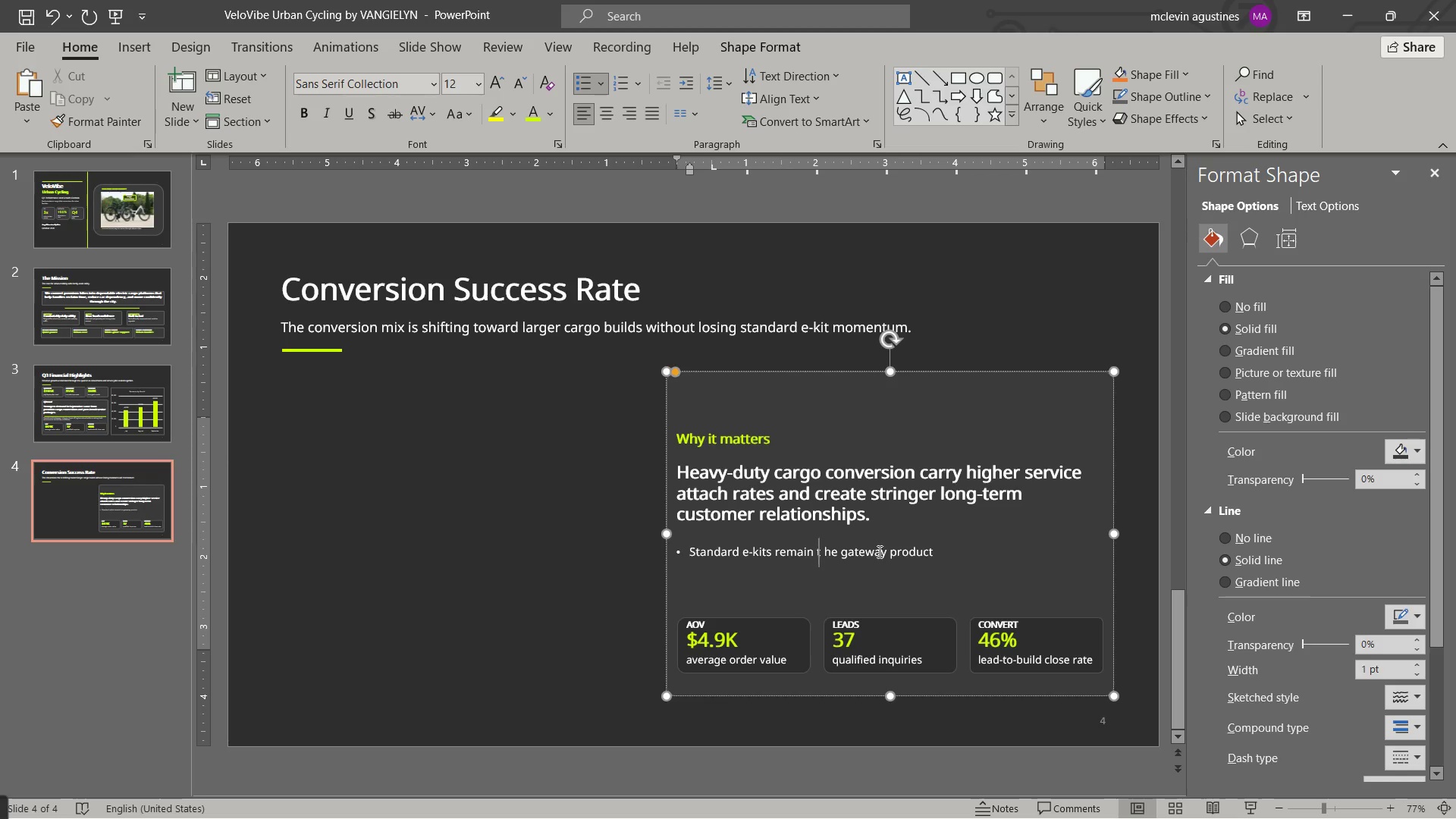 
key(ArrowRight)
 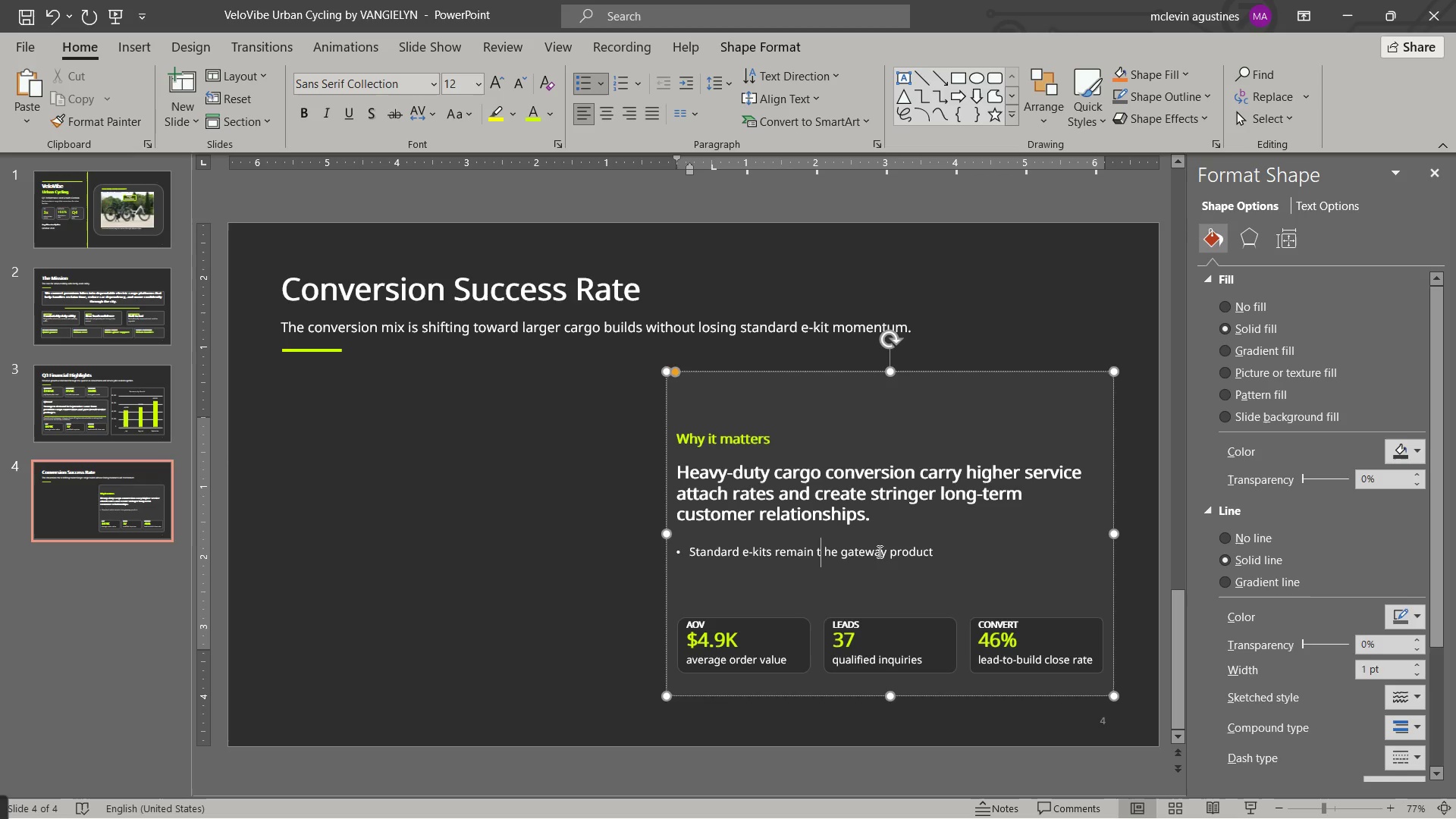 
key(Delete)
 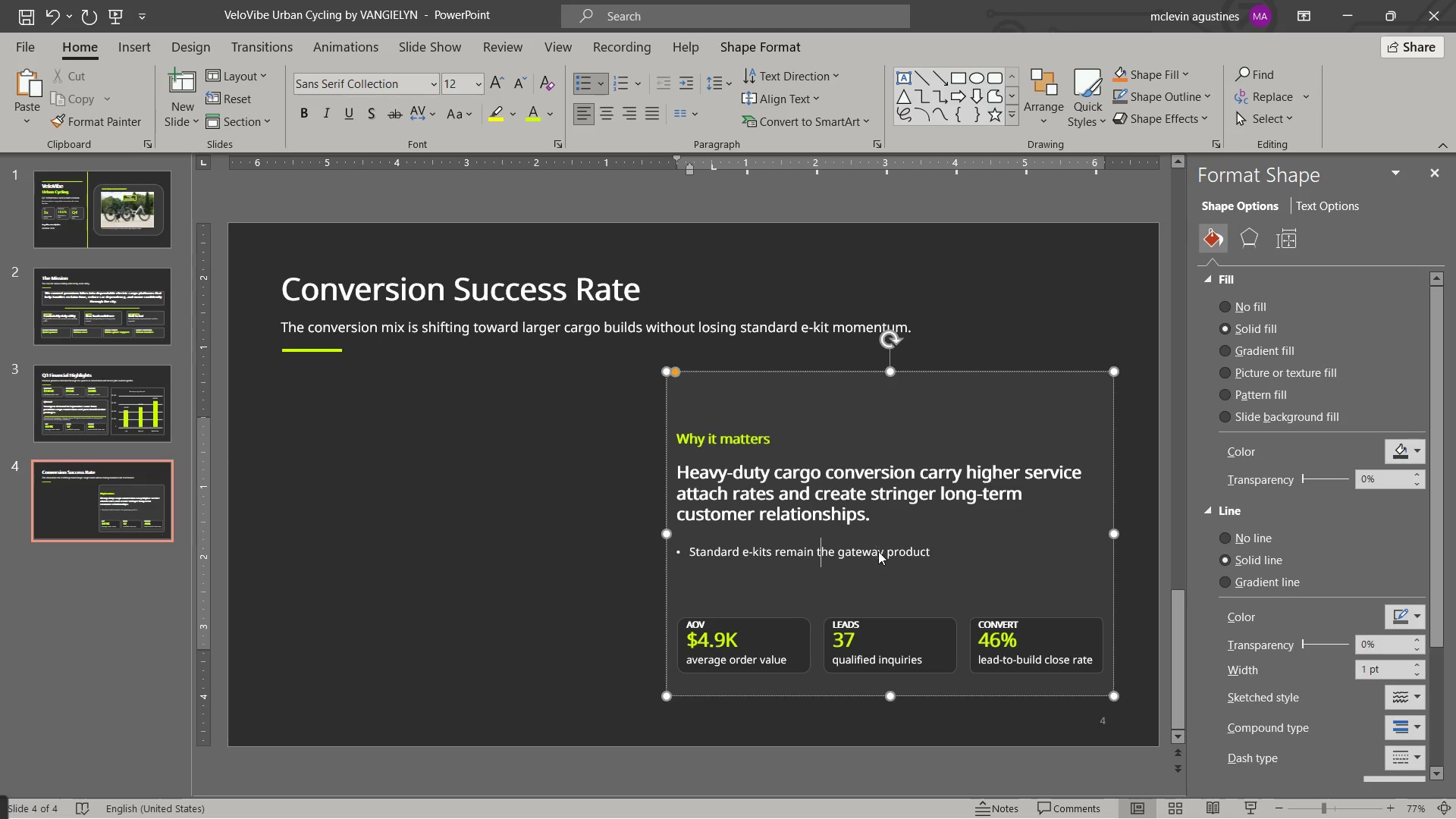 
key(Control+ArrowRight)
 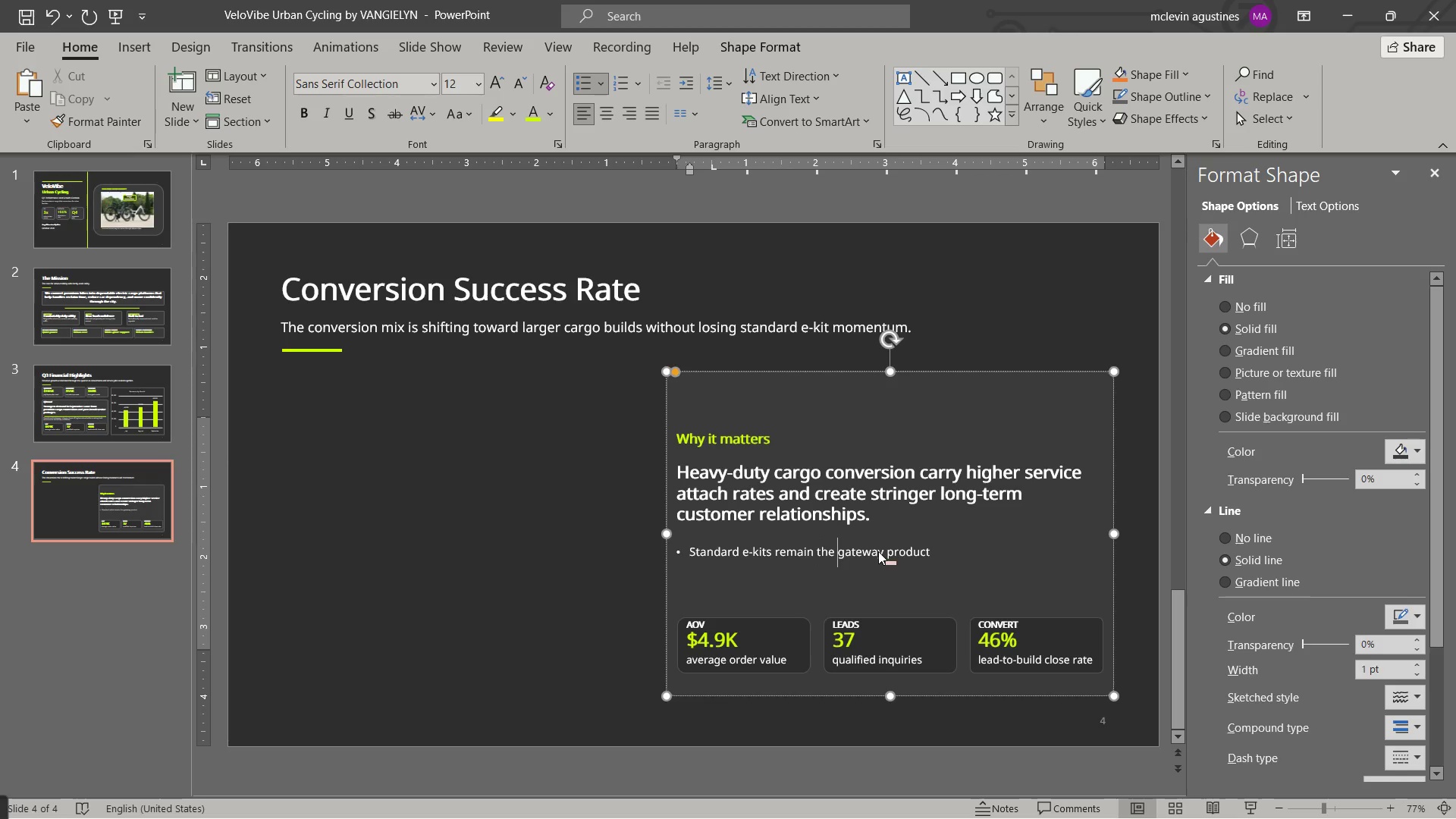 
key(Control+ArrowRight)
 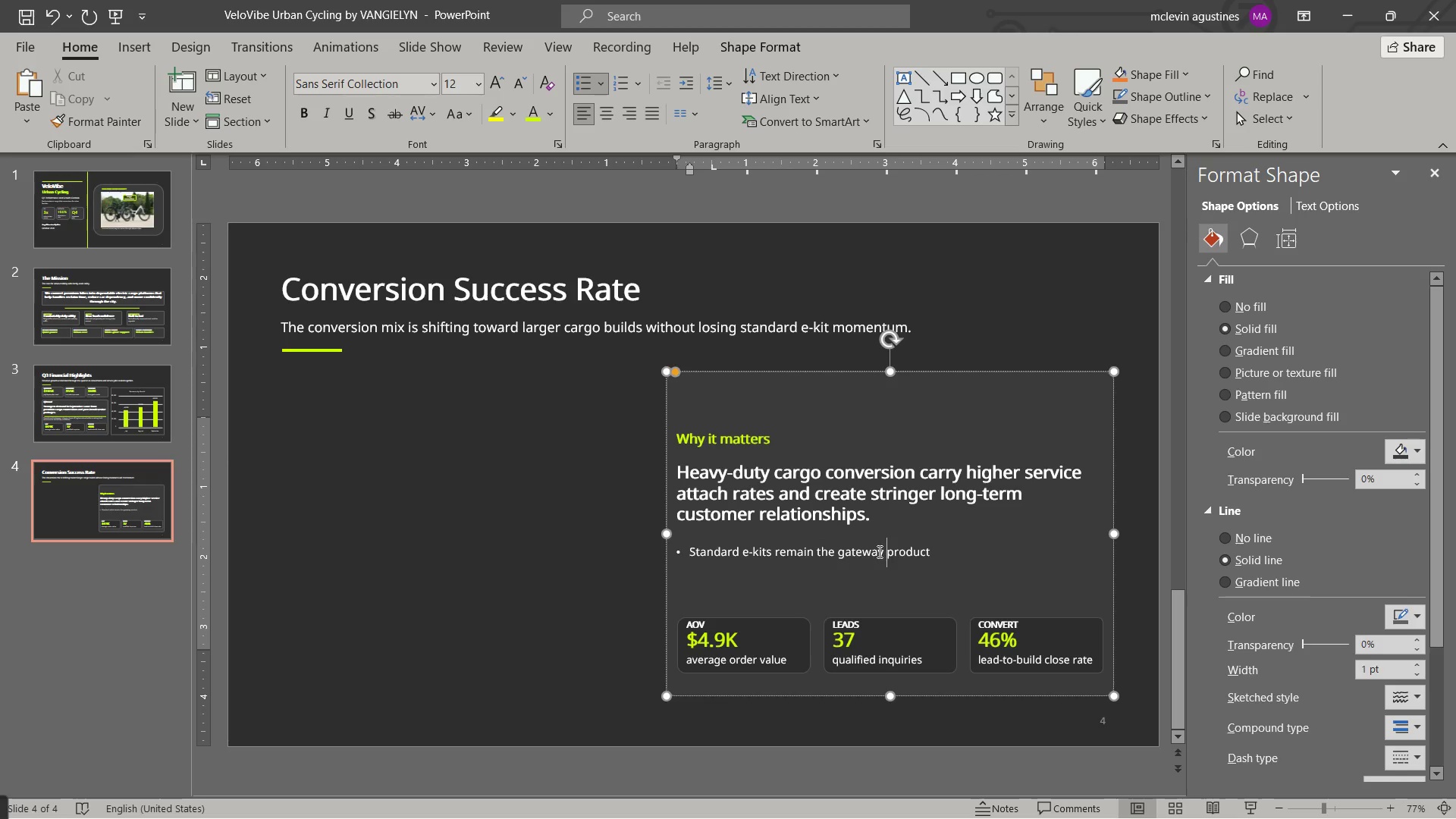 
key(Control+ArrowRight)
 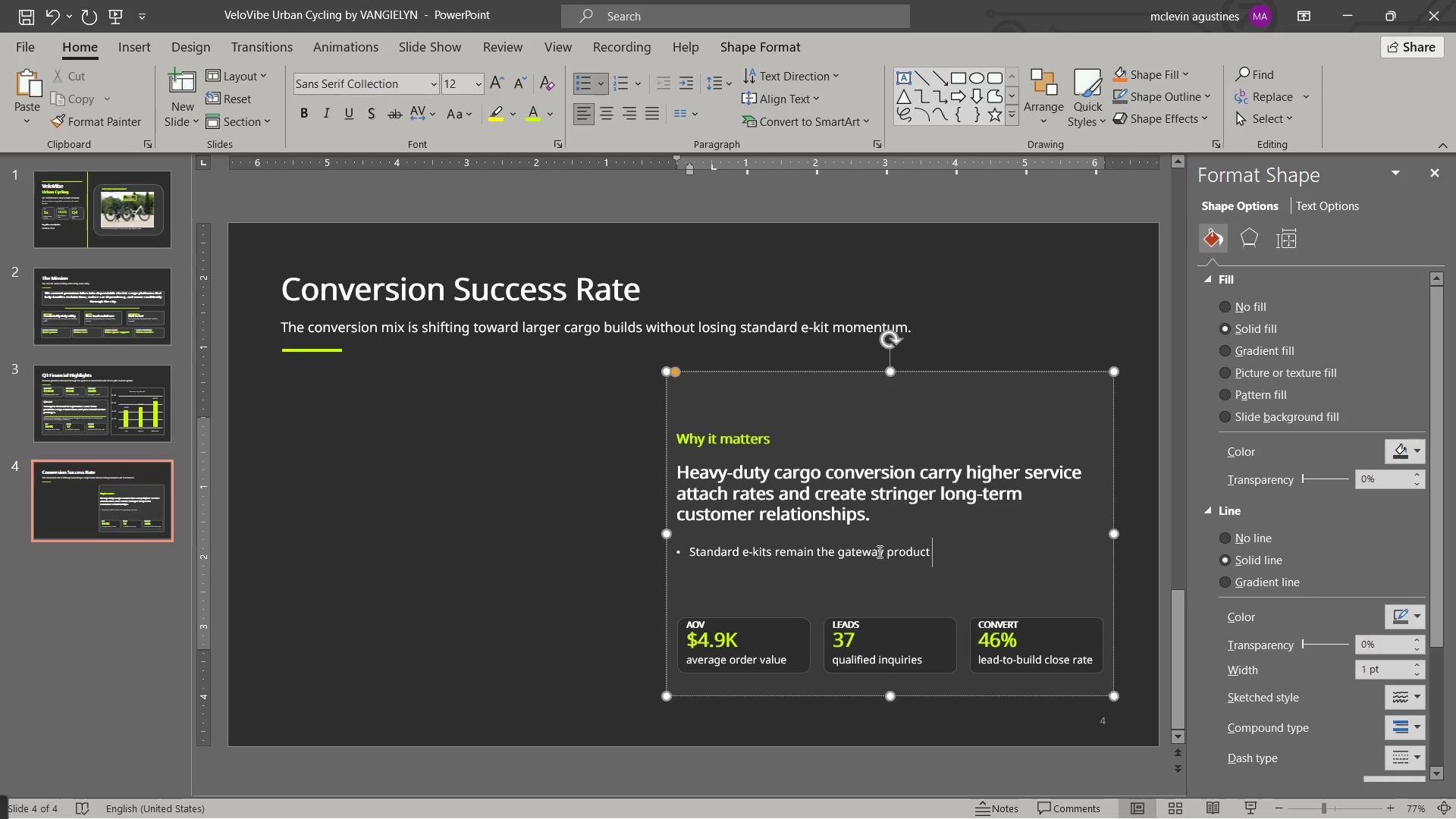 
key(Control+ArrowRight)
 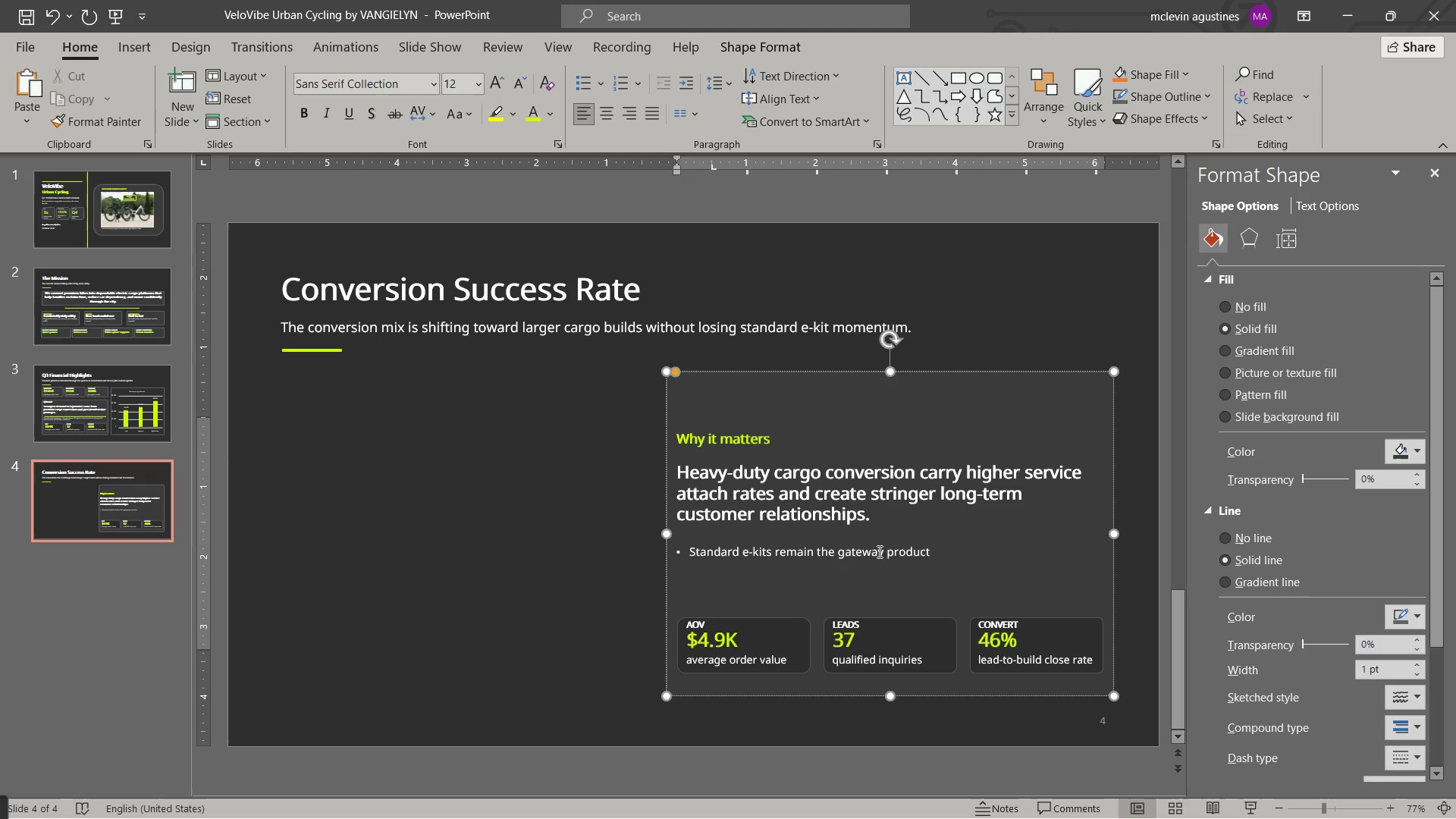 
key(Control+ArrowLeft)
 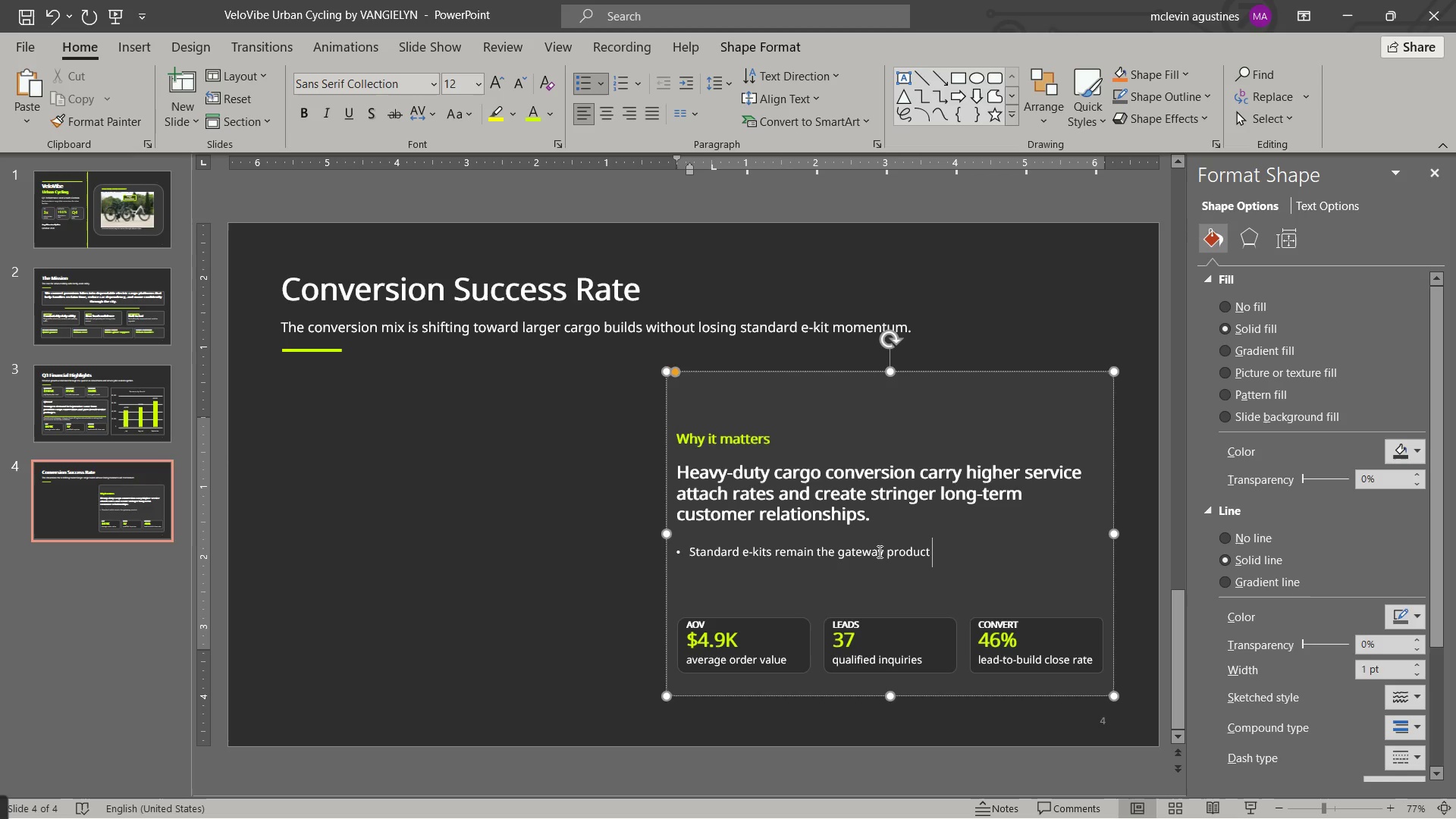 
type(for first-time families.)
 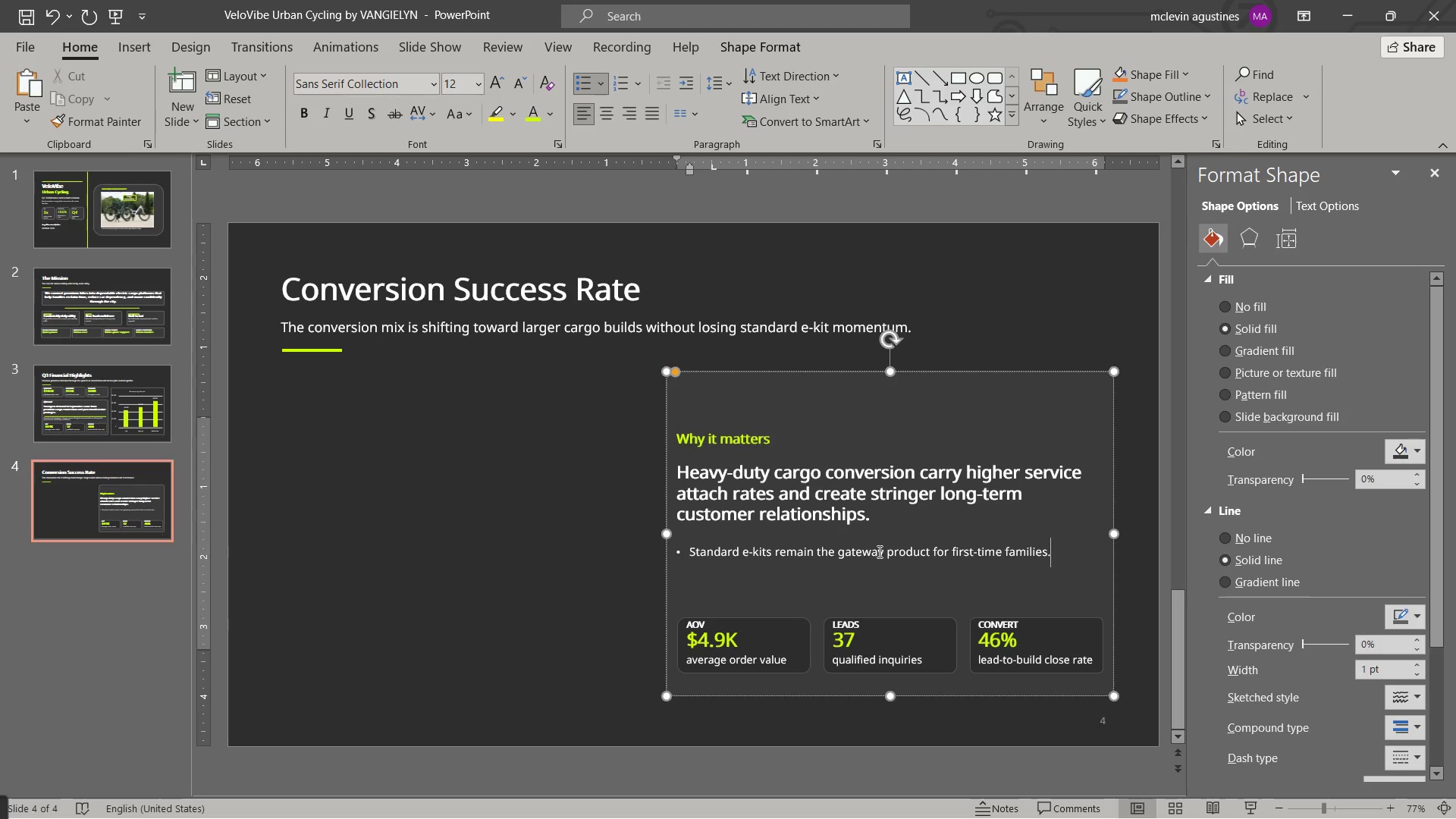 
key(Enter)
 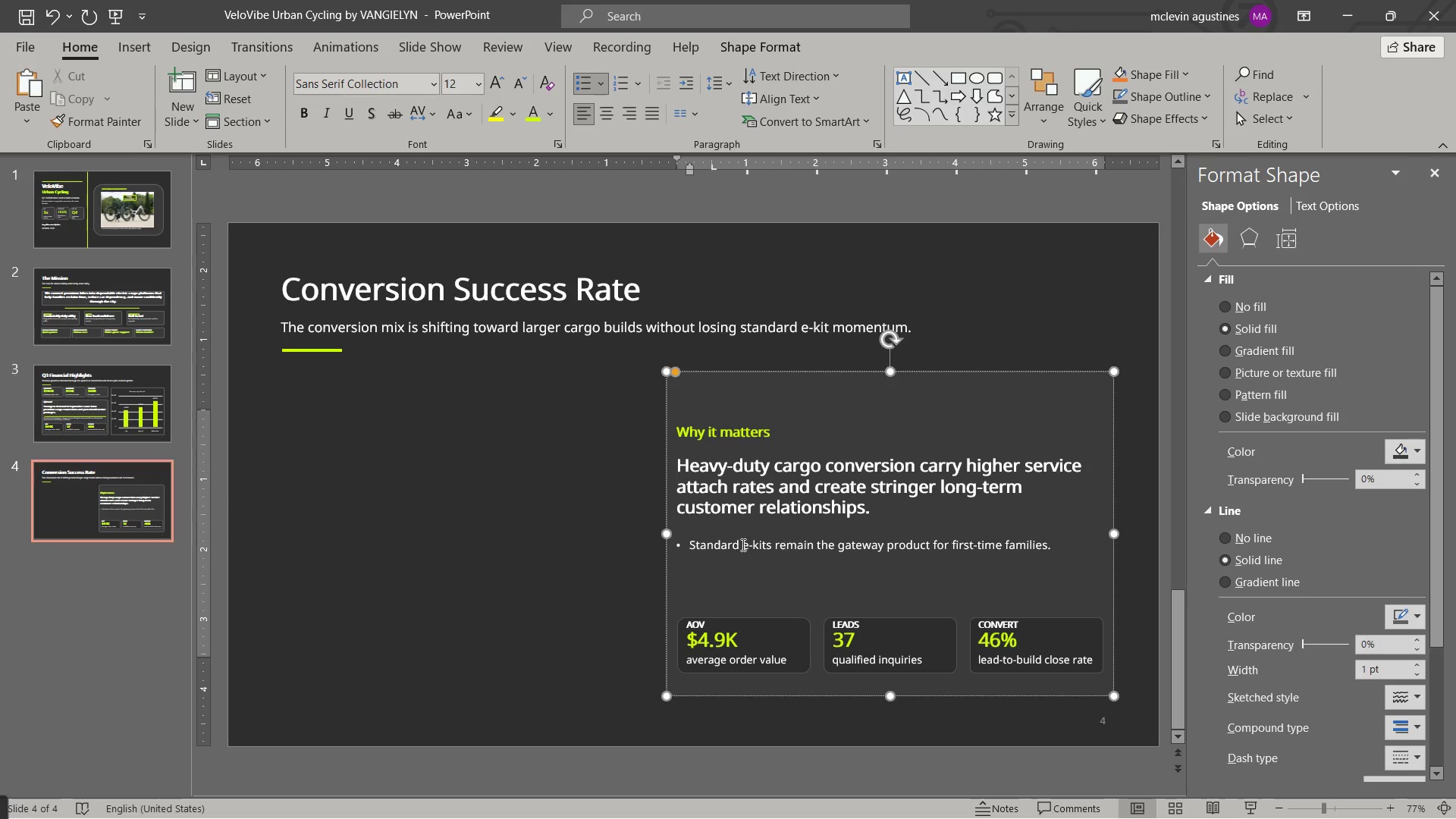 
left_click_drag(start_coordinate=[686, 544], to_coordinate=[748, 575])
 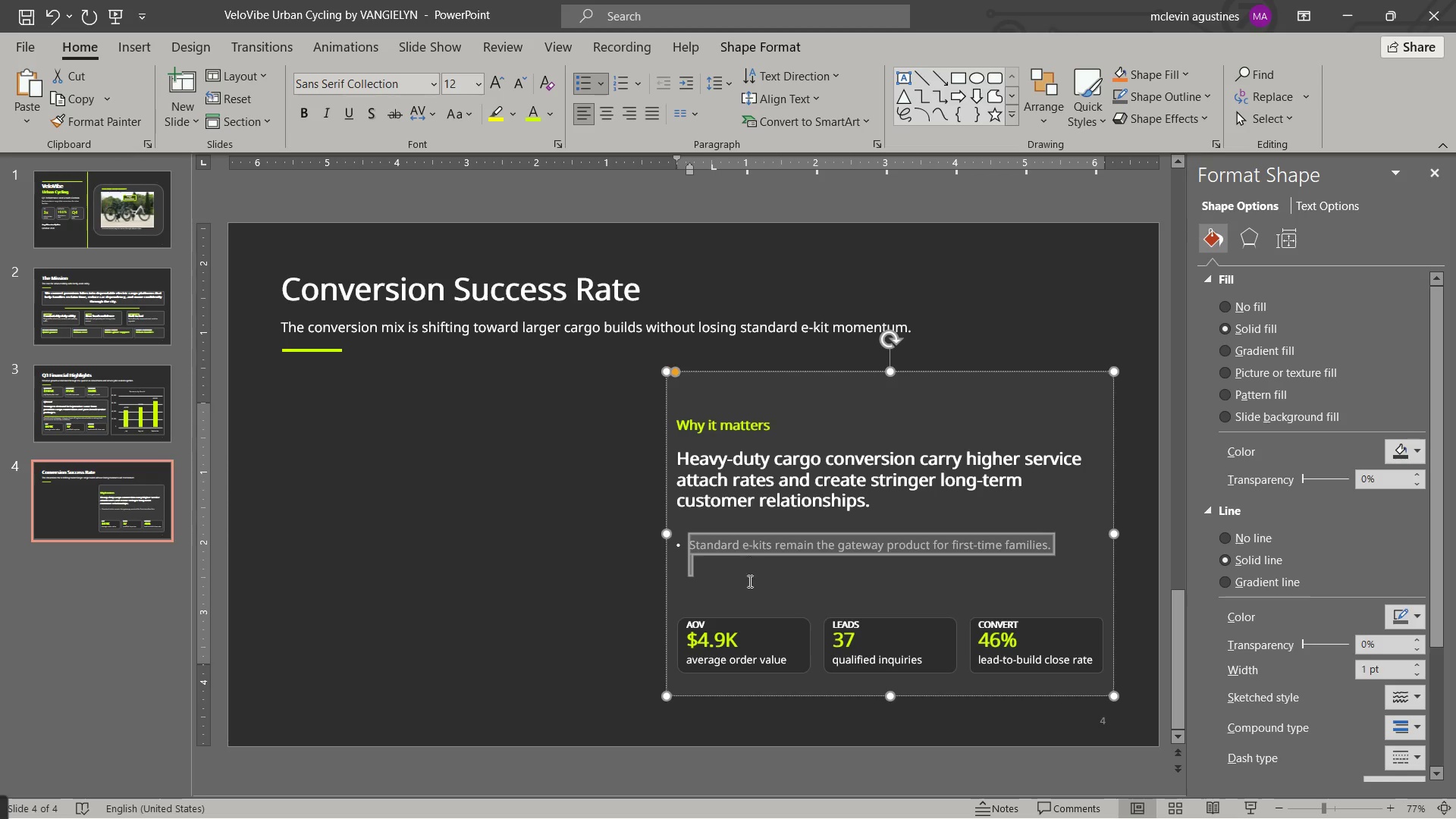 
left_click([764, 571])
 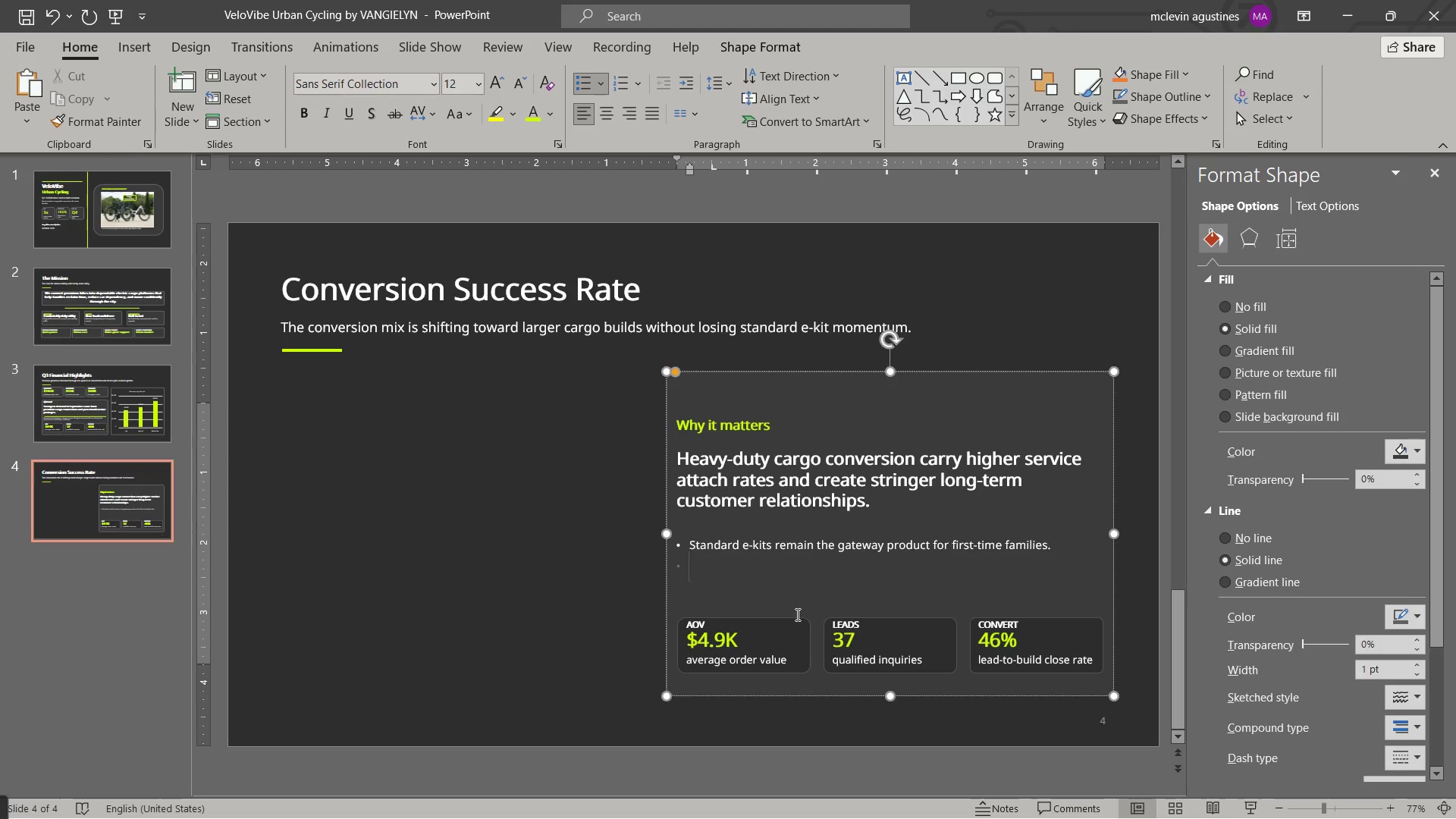 
type(cargo builds increase average tickers size and workshop depth.)
 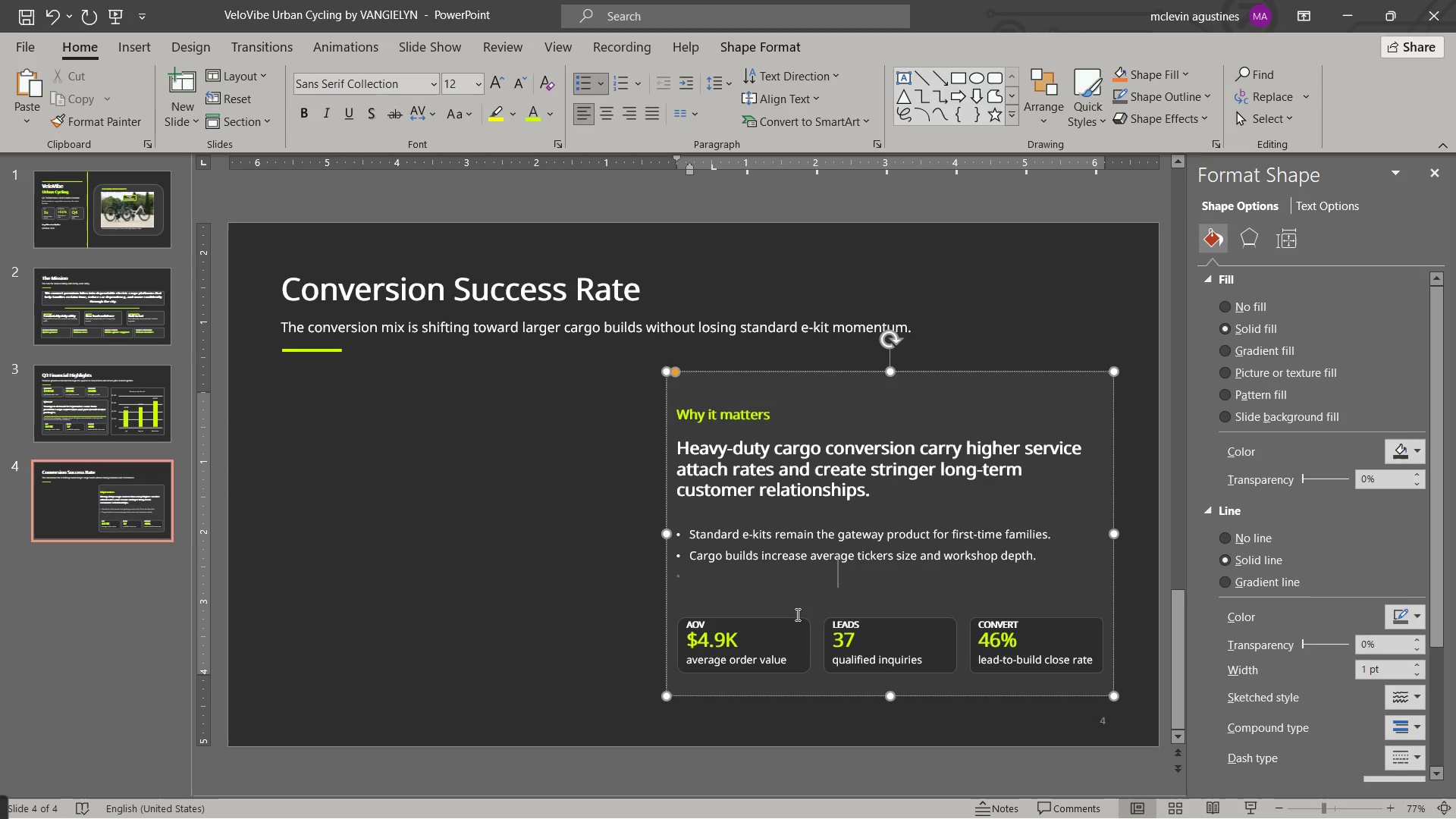 
key(Enter)
 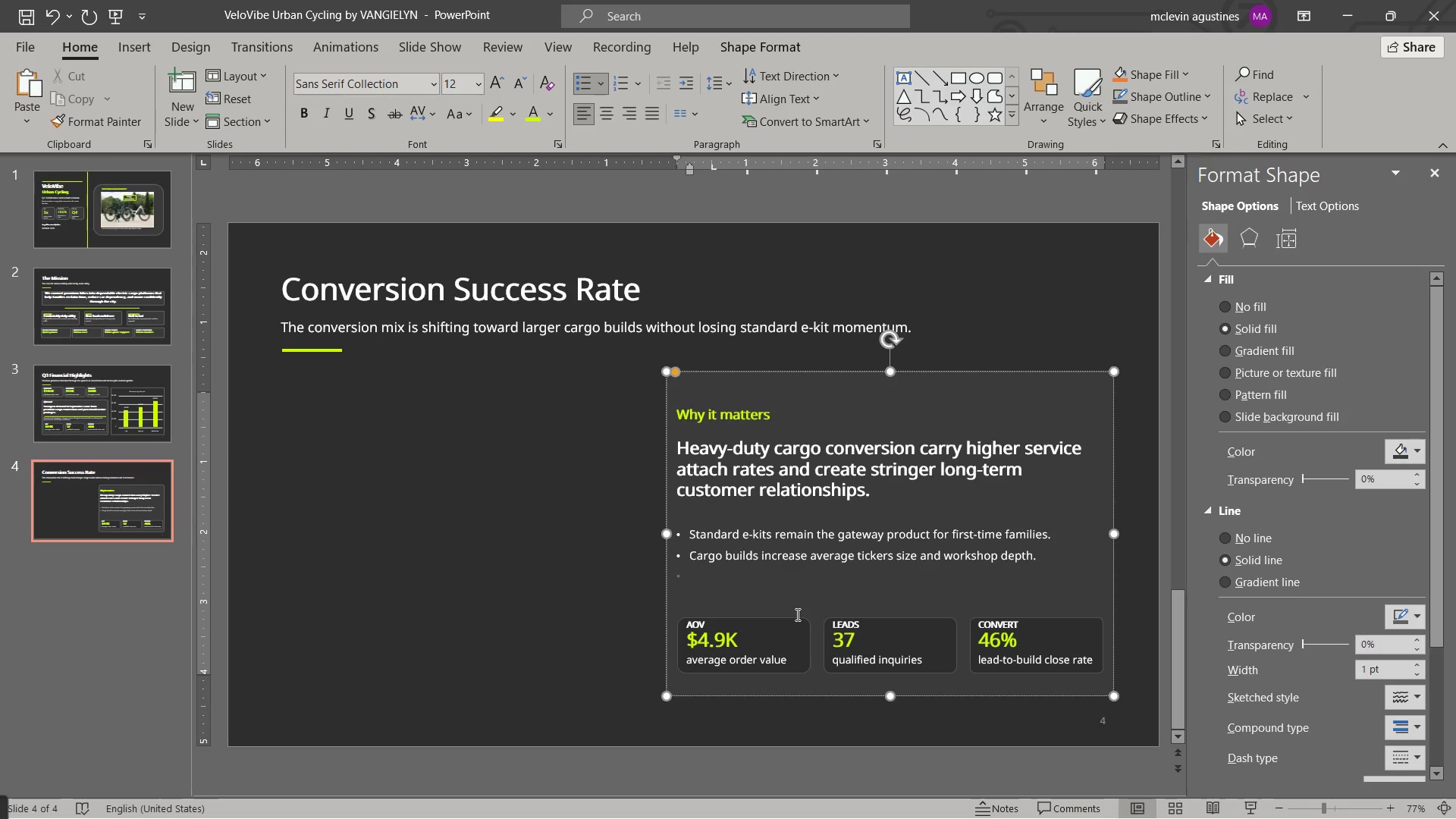 
type(the sect-----ales funner is)
key(Backspace)
key(Backspace)
key(Backspace)
key(Backspace)
type(l is healthy enough to support a second service bay.)
 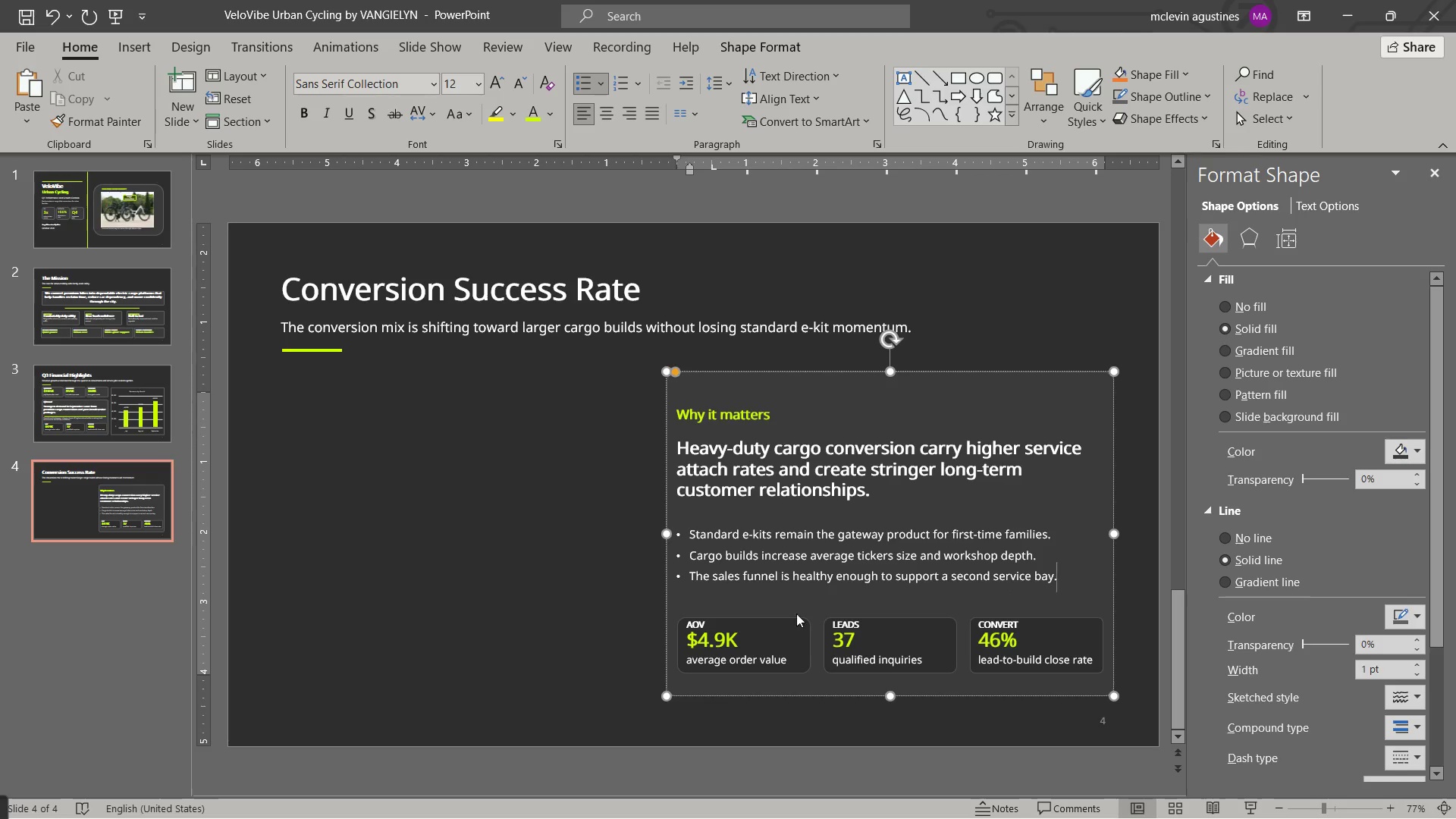 
wait(5.5)
 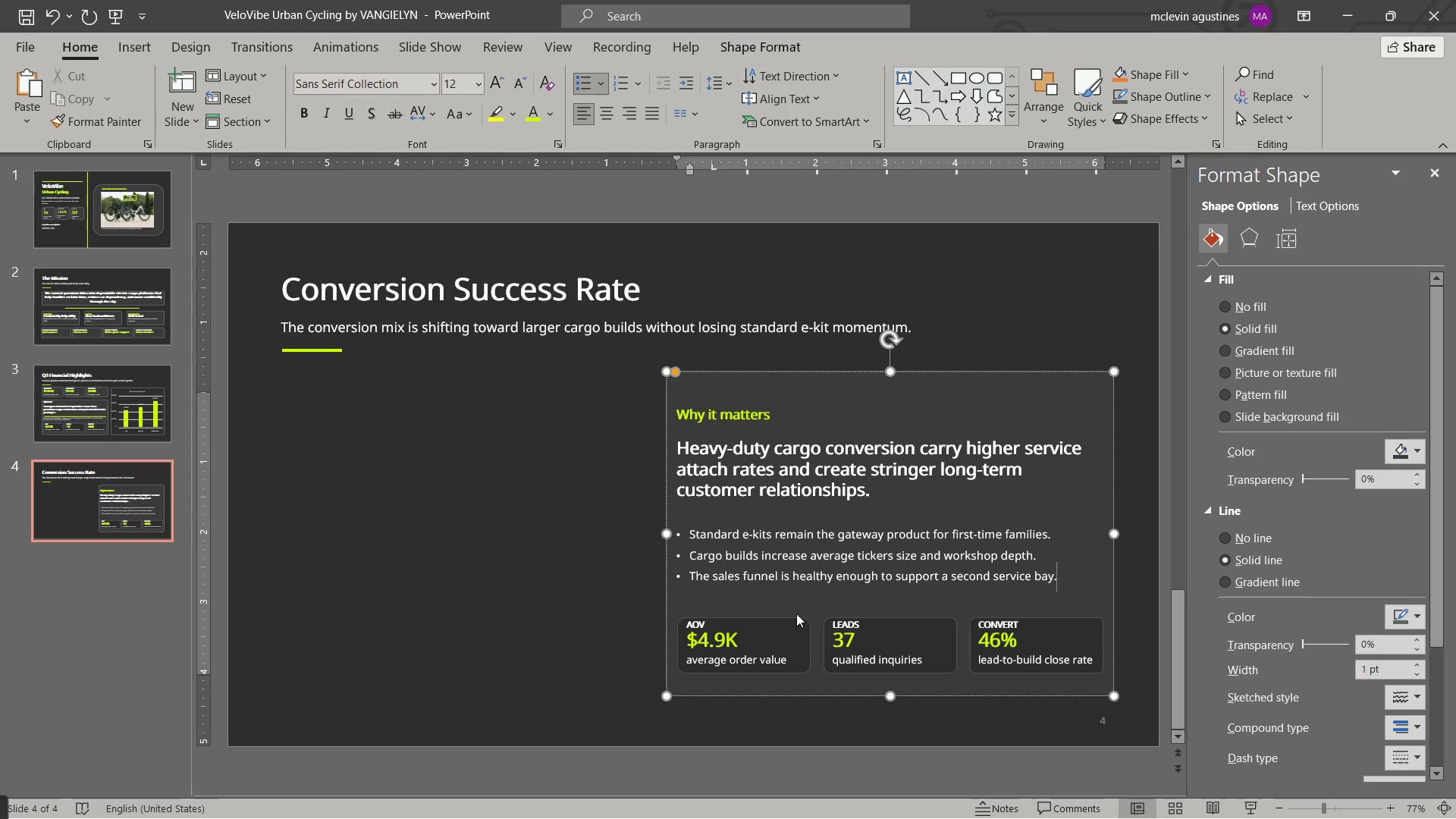 
key(Enter)
 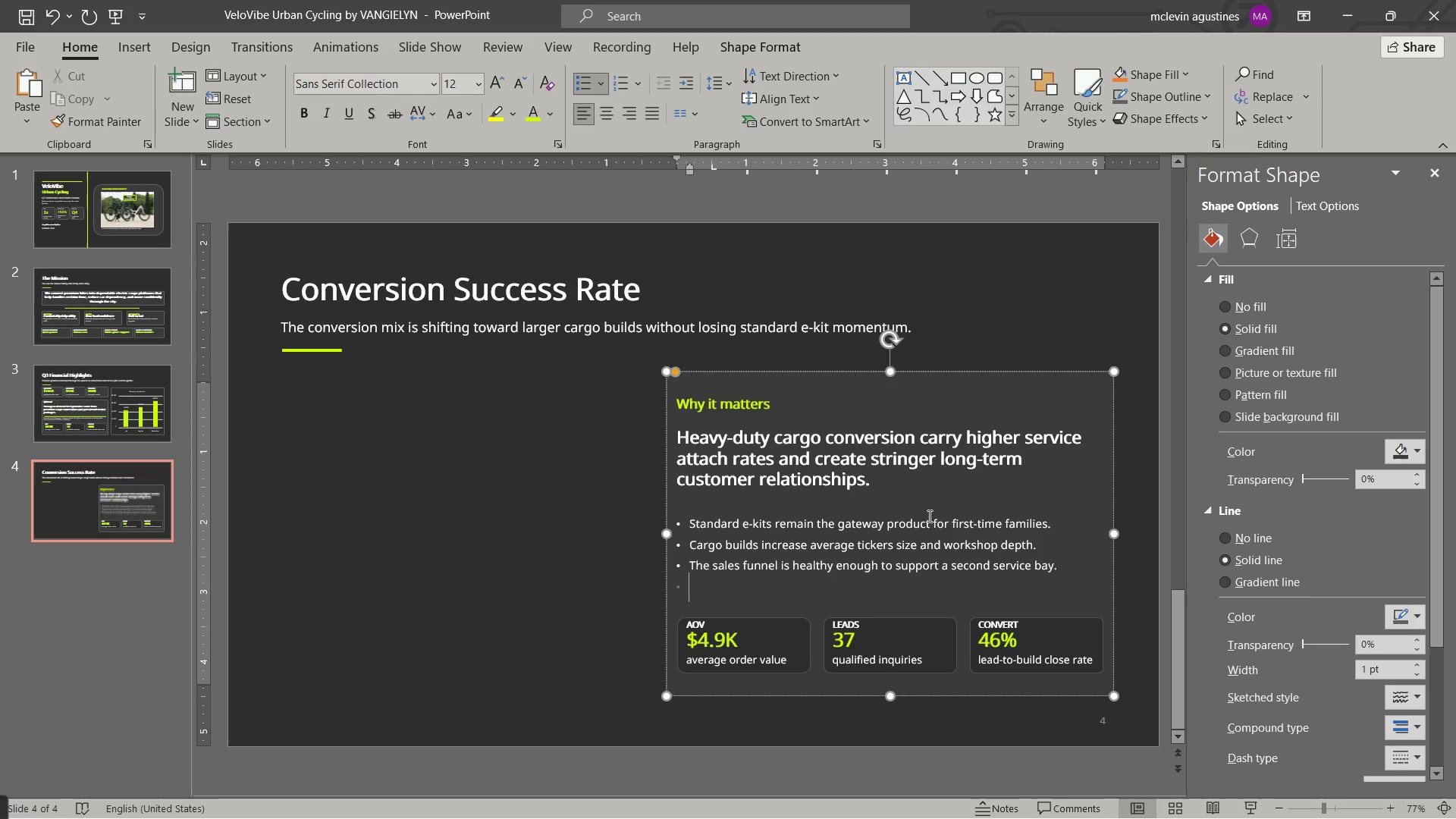 
key(Backspace)
 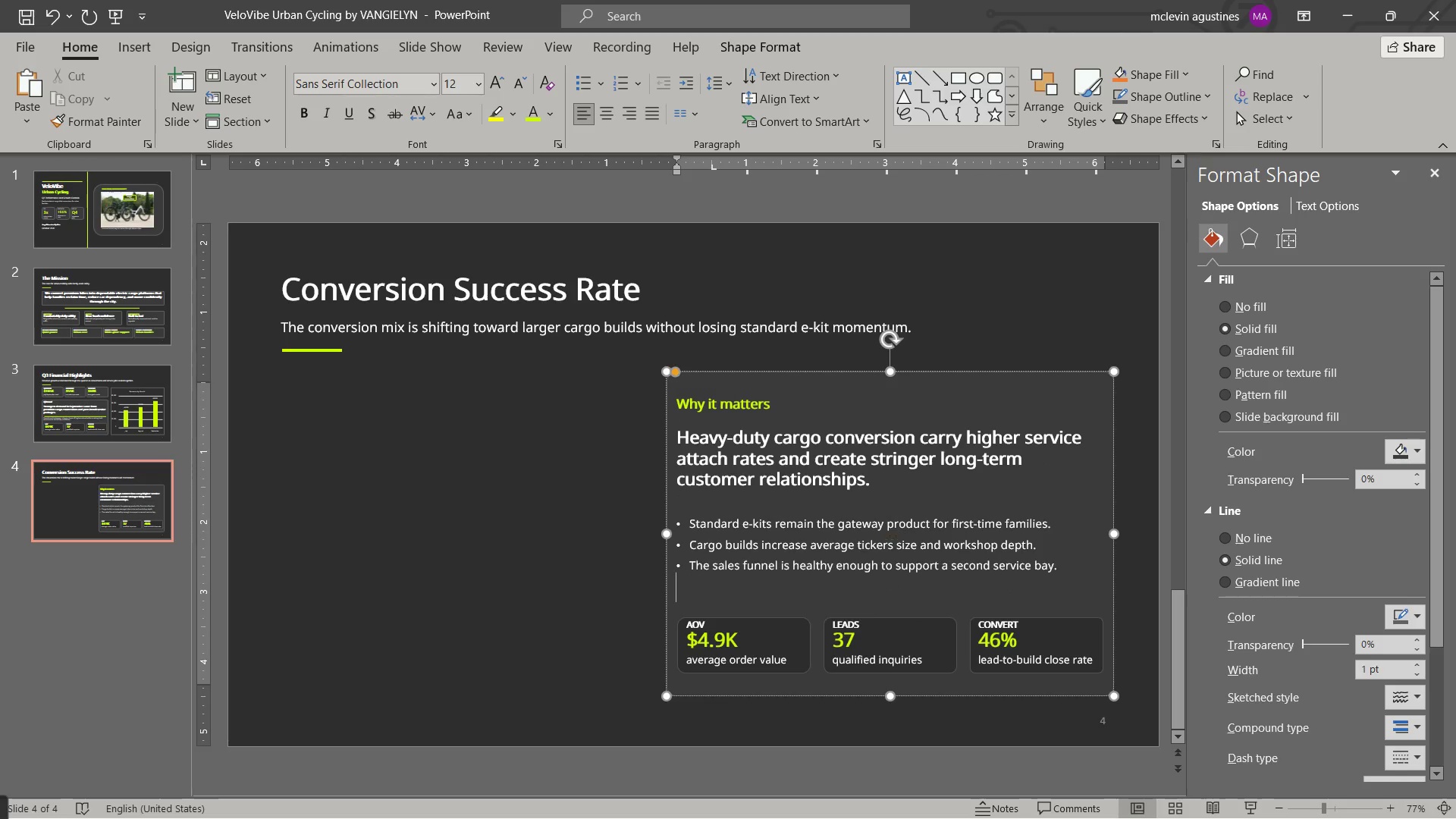 
key(Enter)
 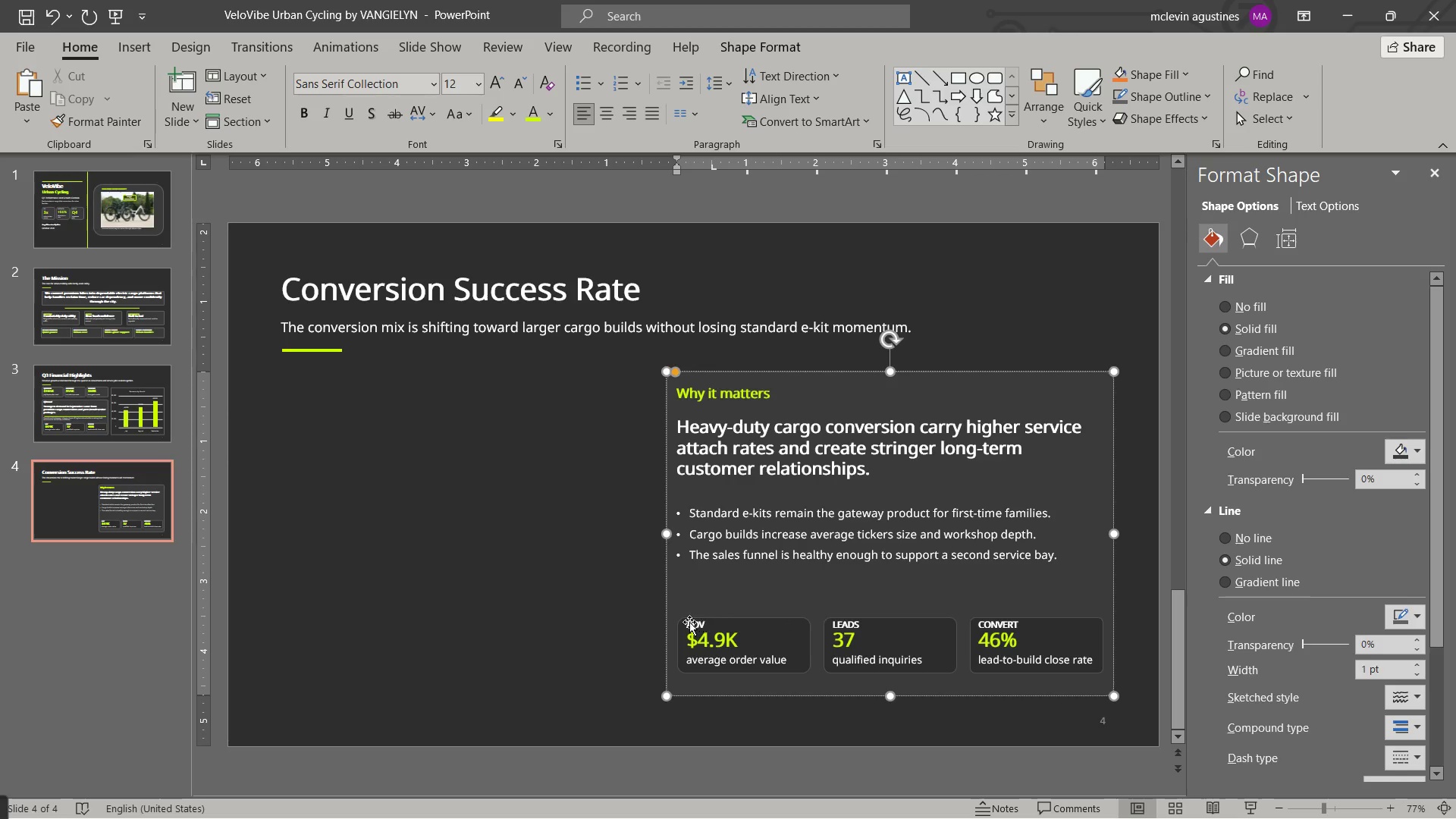 
wait(9.25)
 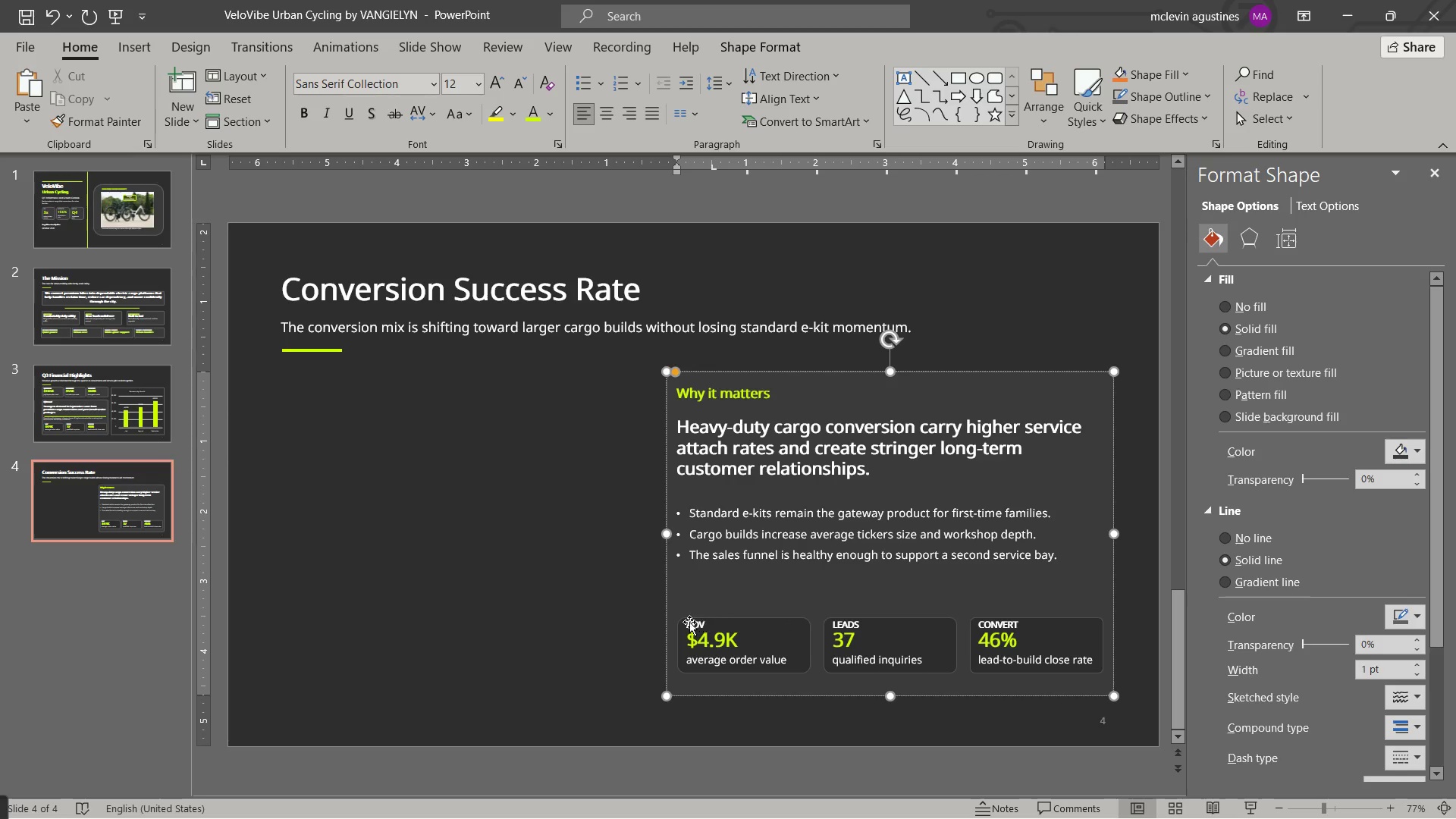 
left_click_drag(start_coordinate=[686, 624], to_coordinate=[710, 627])
 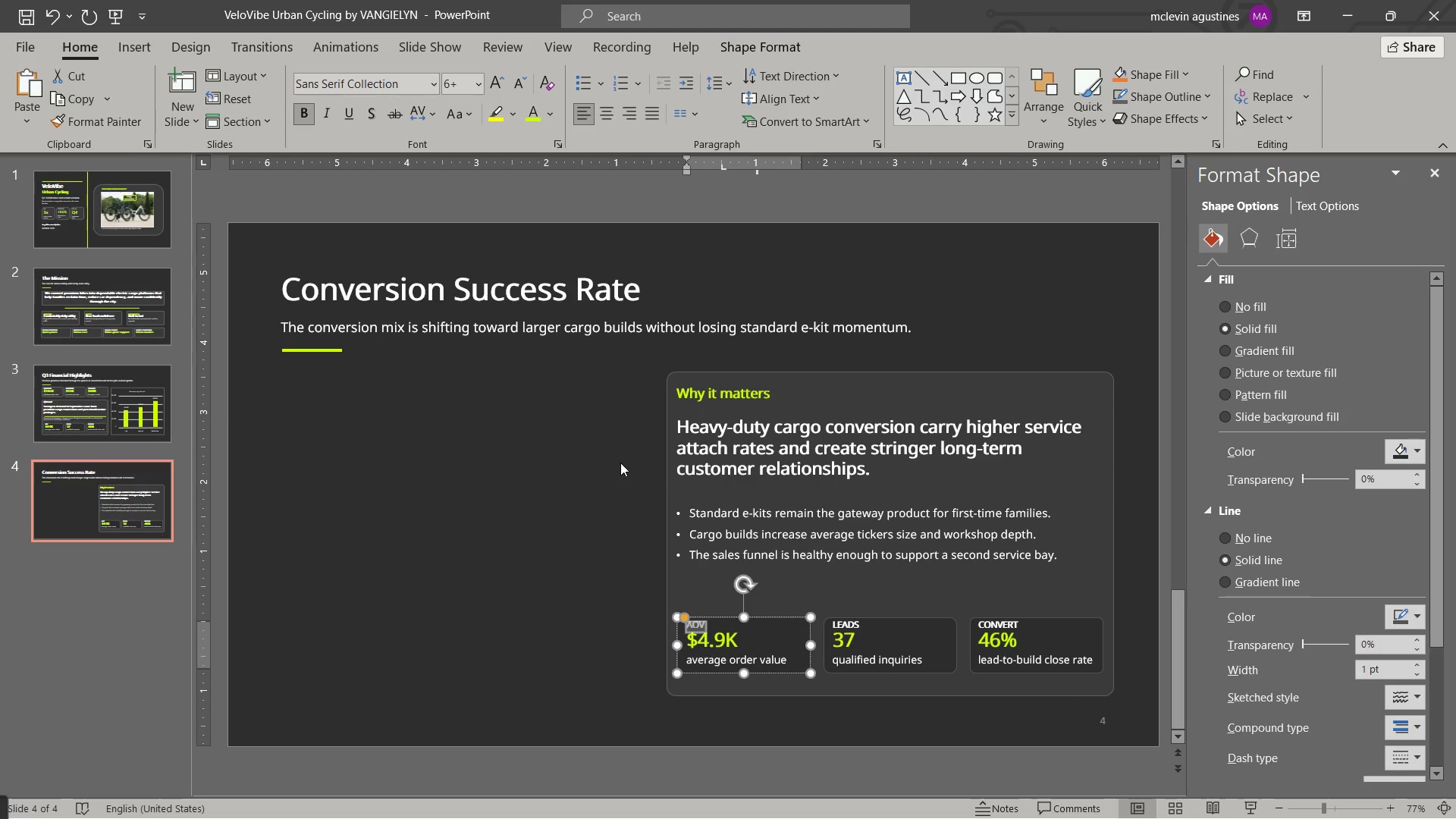 
scroll: coordinate [620, 463], scroll_direction: up, amount: 1.0
 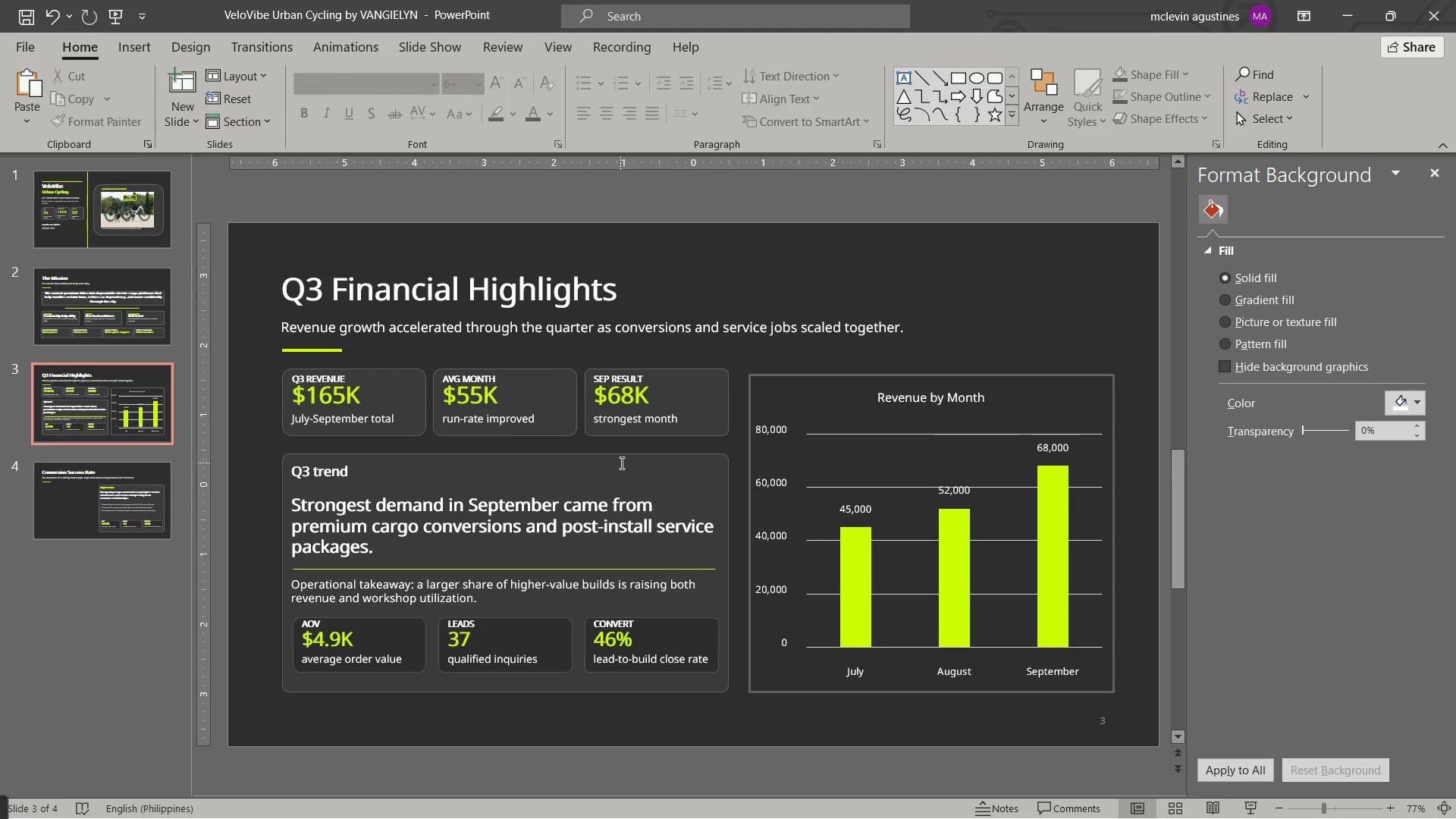 
wait(10.9)
 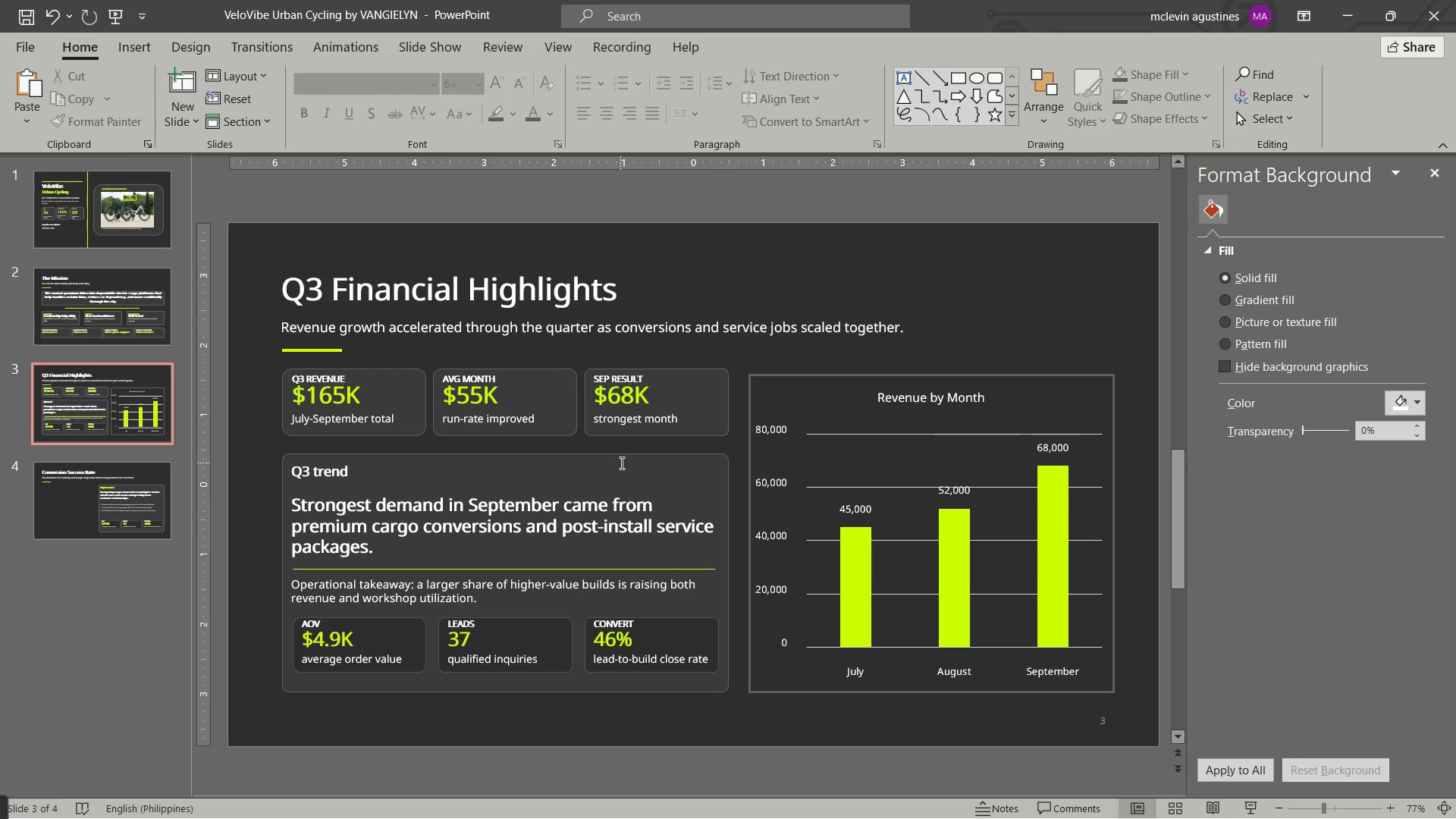 
scroll: coordinate [472, 578], scroll_direction: down, amount: 1.0
 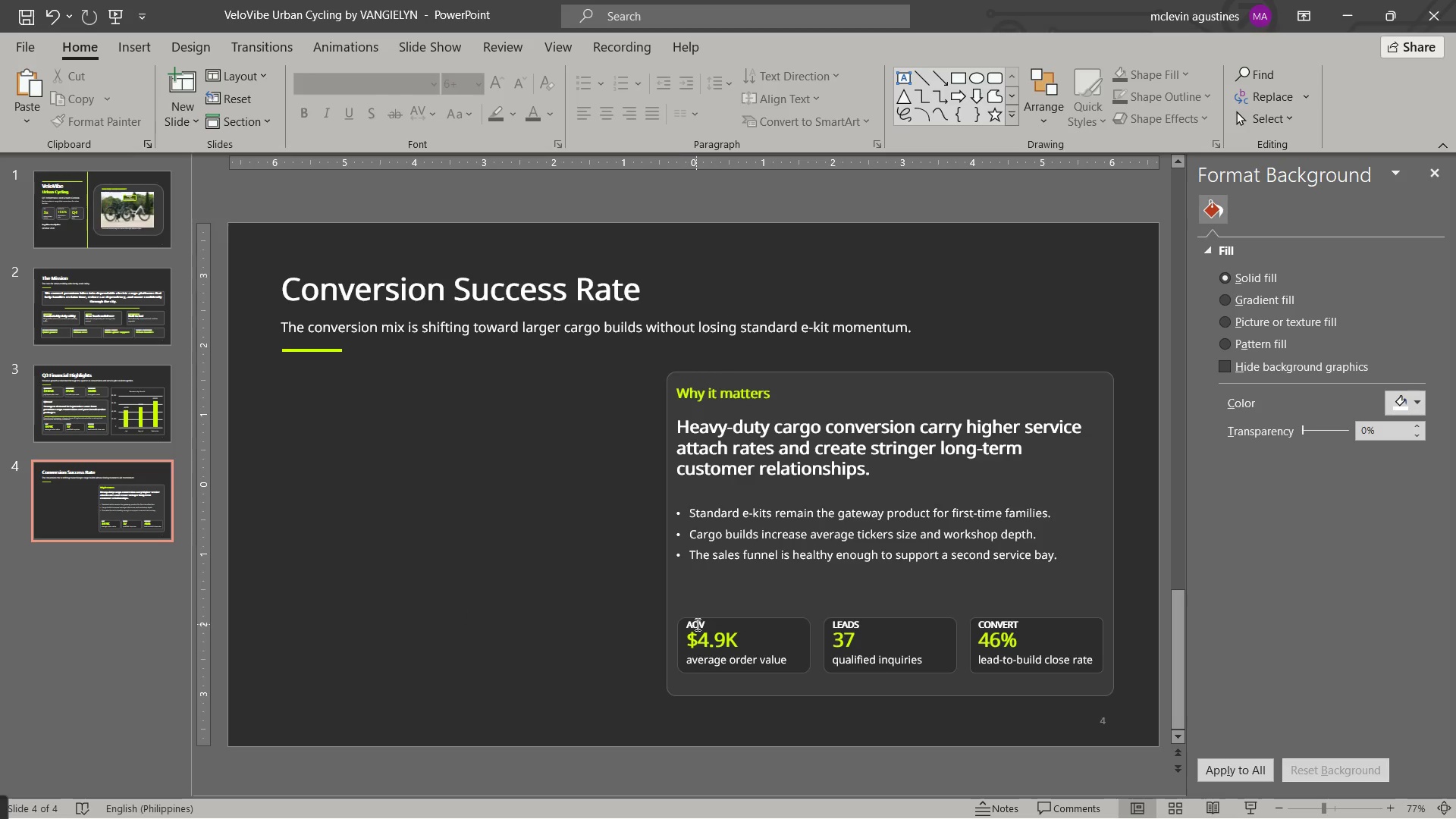 
double_click([696, 624])
 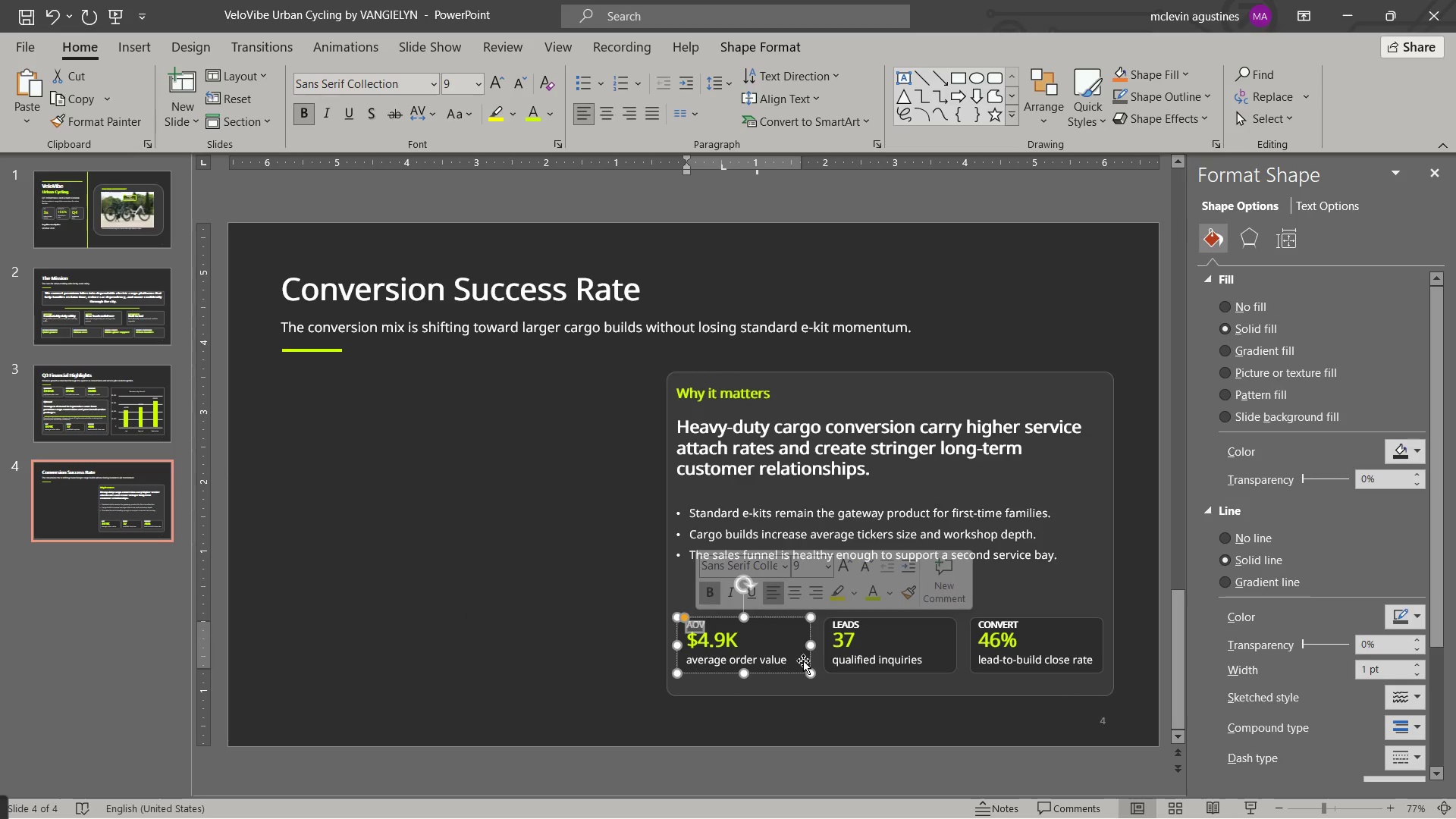 
type(AVG)
 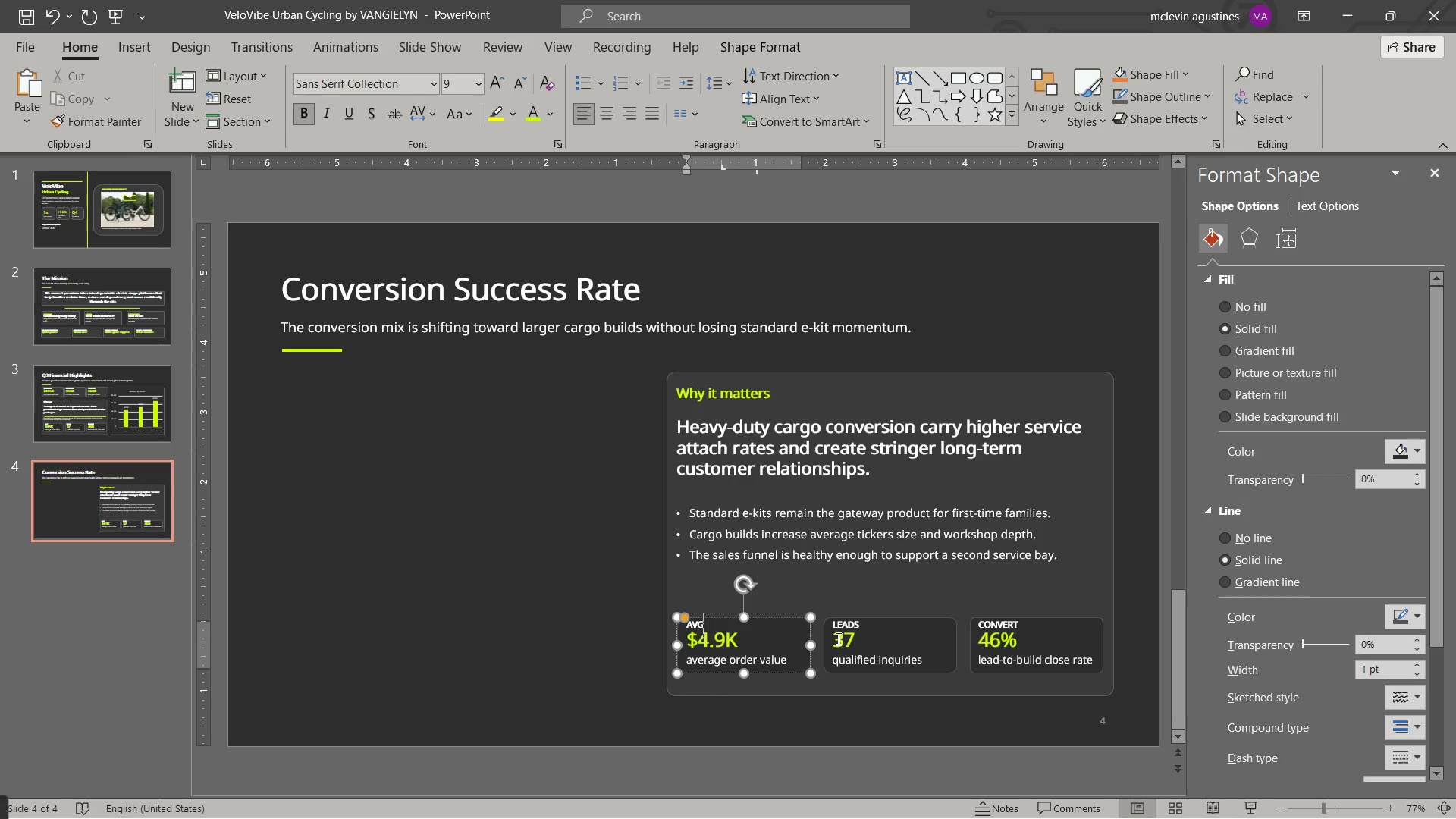 
double_click([846, 622])
 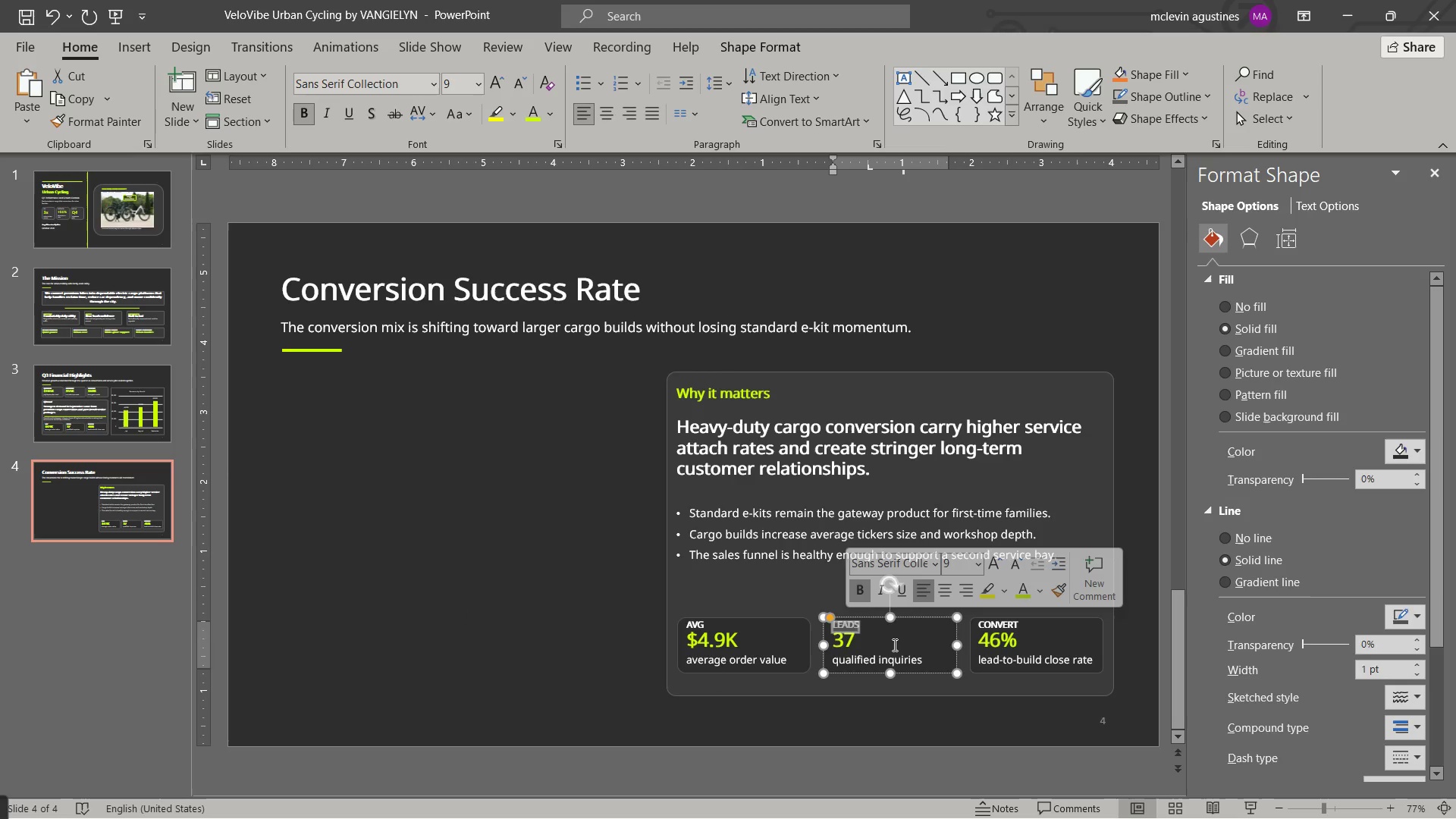 
type(RETURNS)
 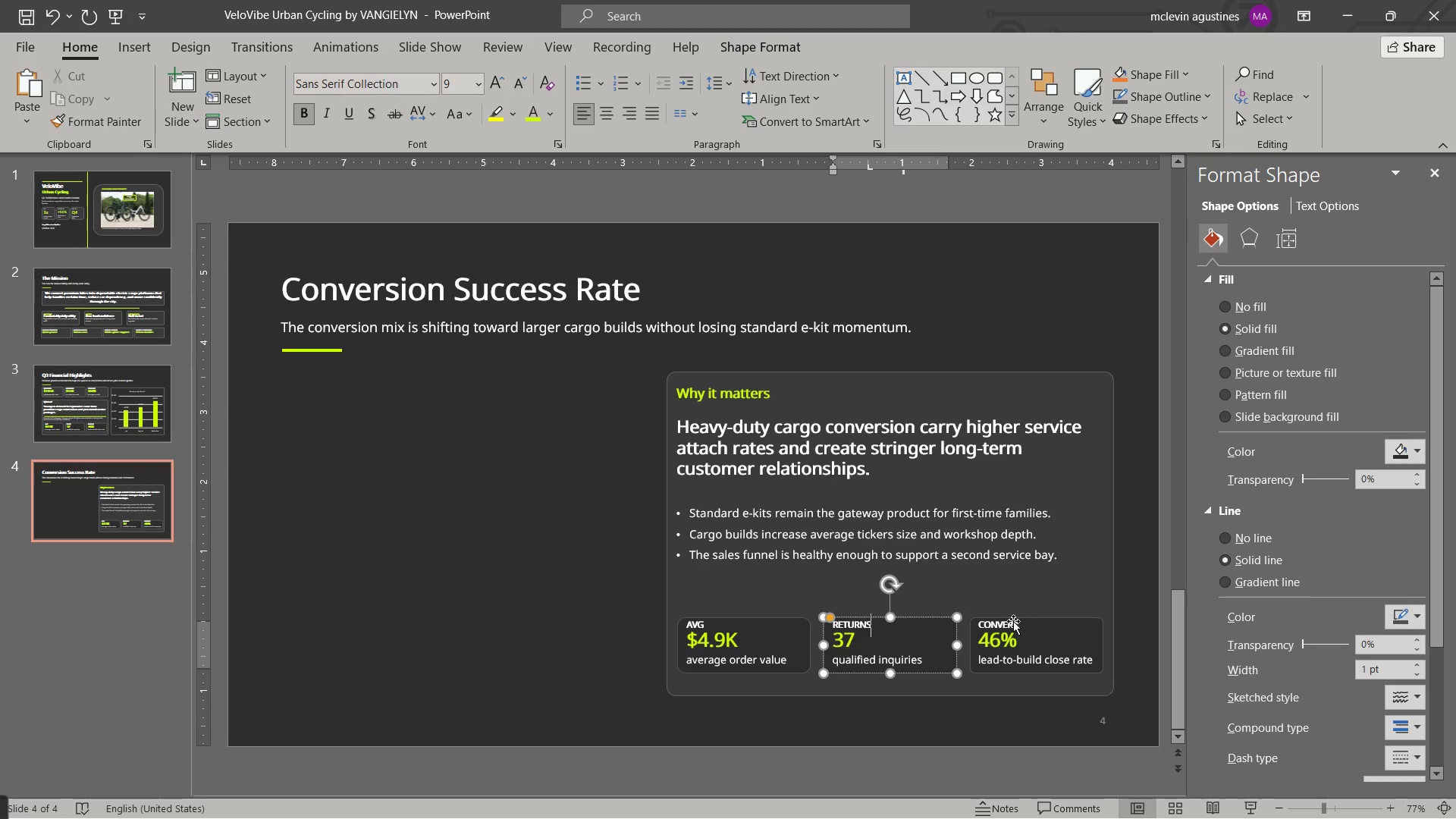 
double_click([1009, 622])
 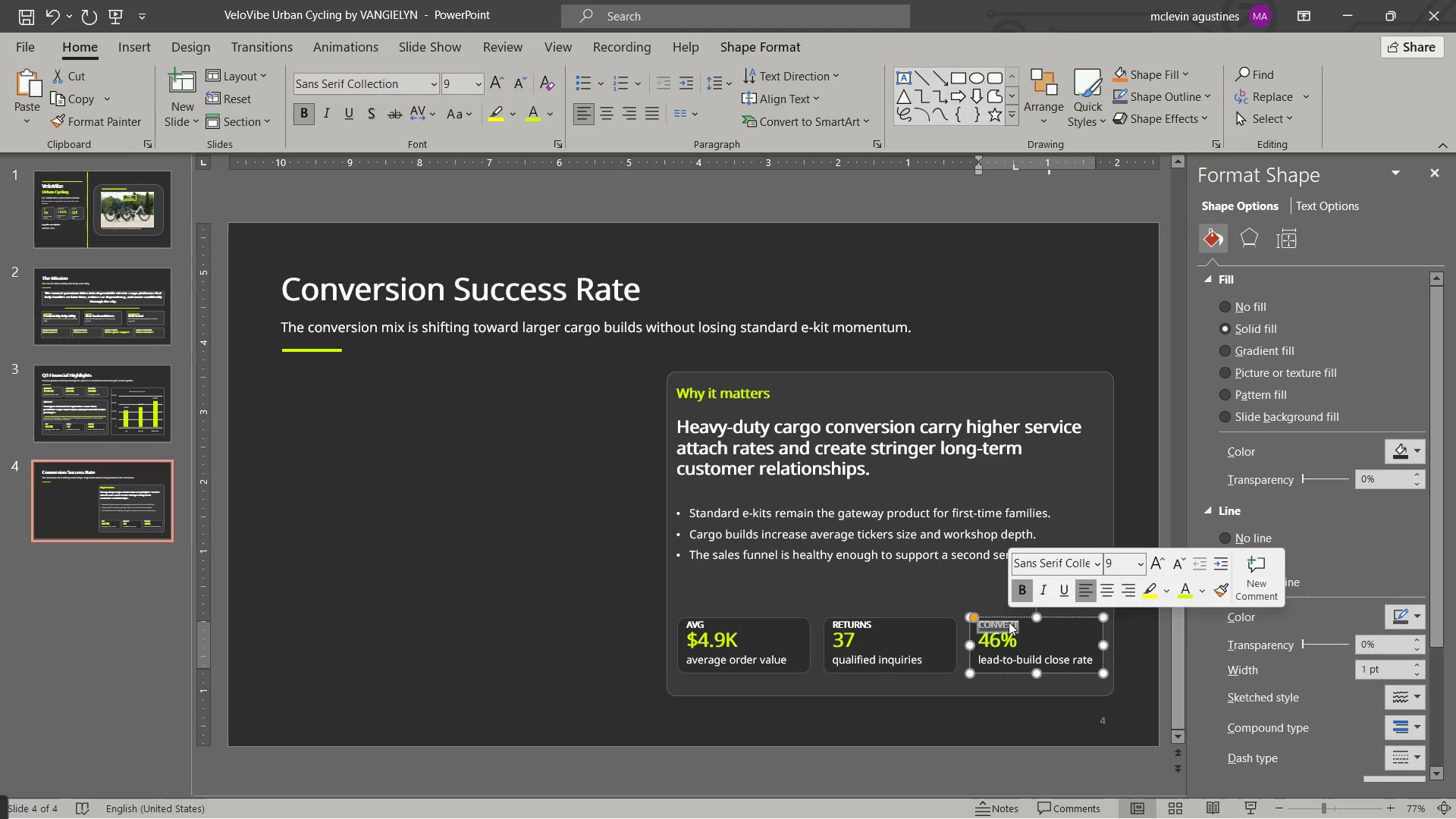 
type(NPS)
 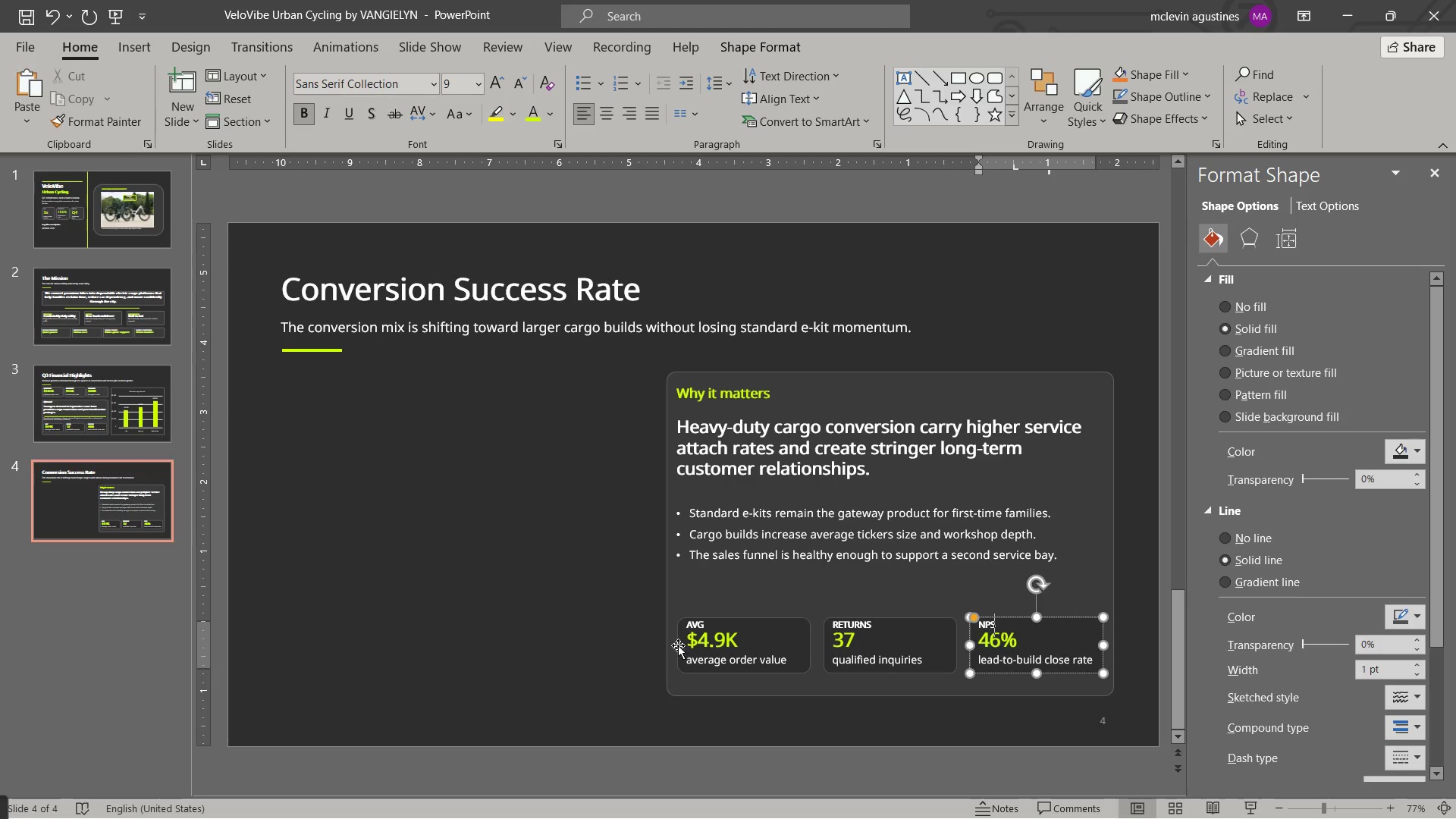 
left_click_drag(start_coordinate=[689, 640], to_coordinate=[752, 614])
 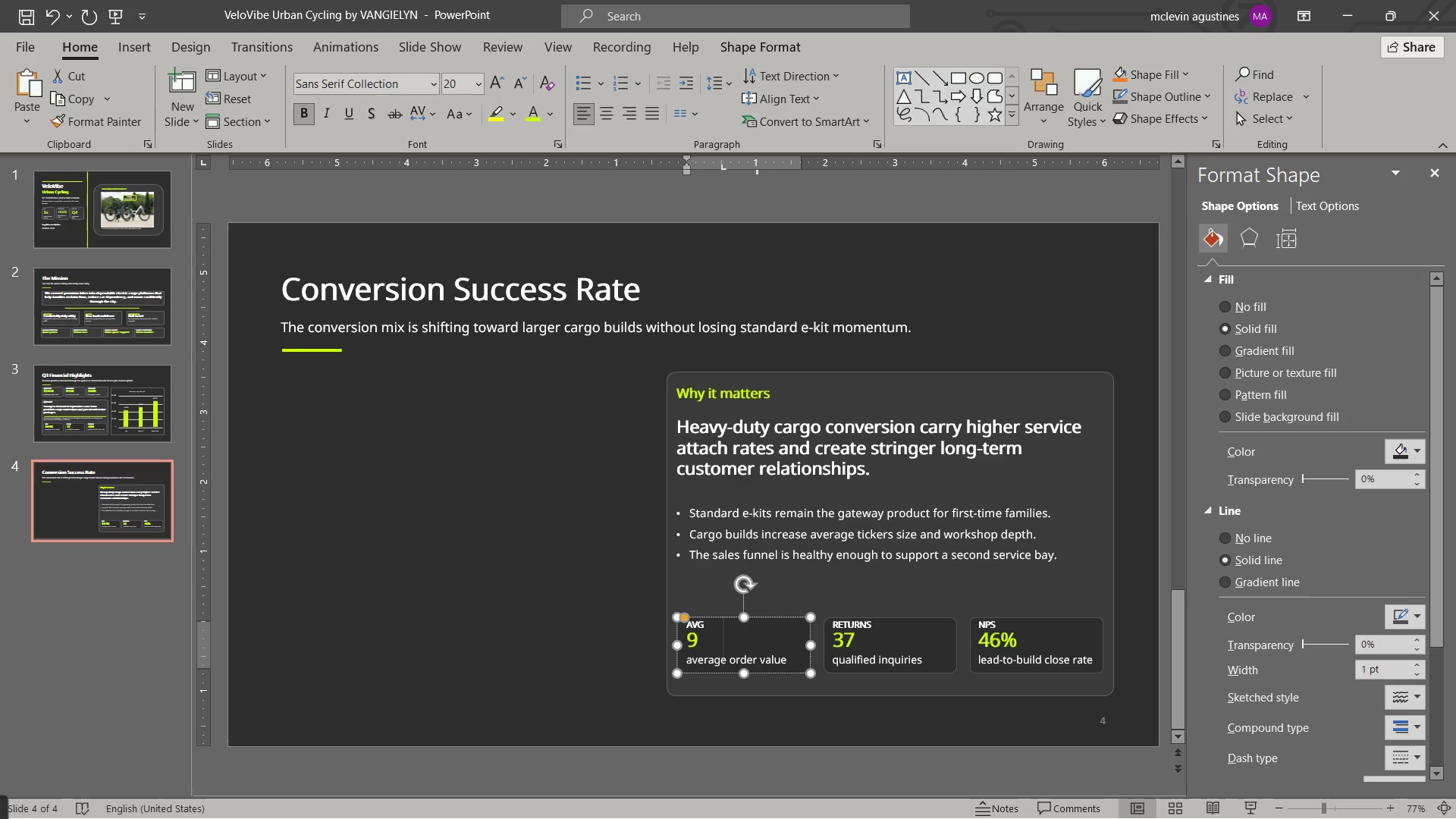 
type(9 days)
 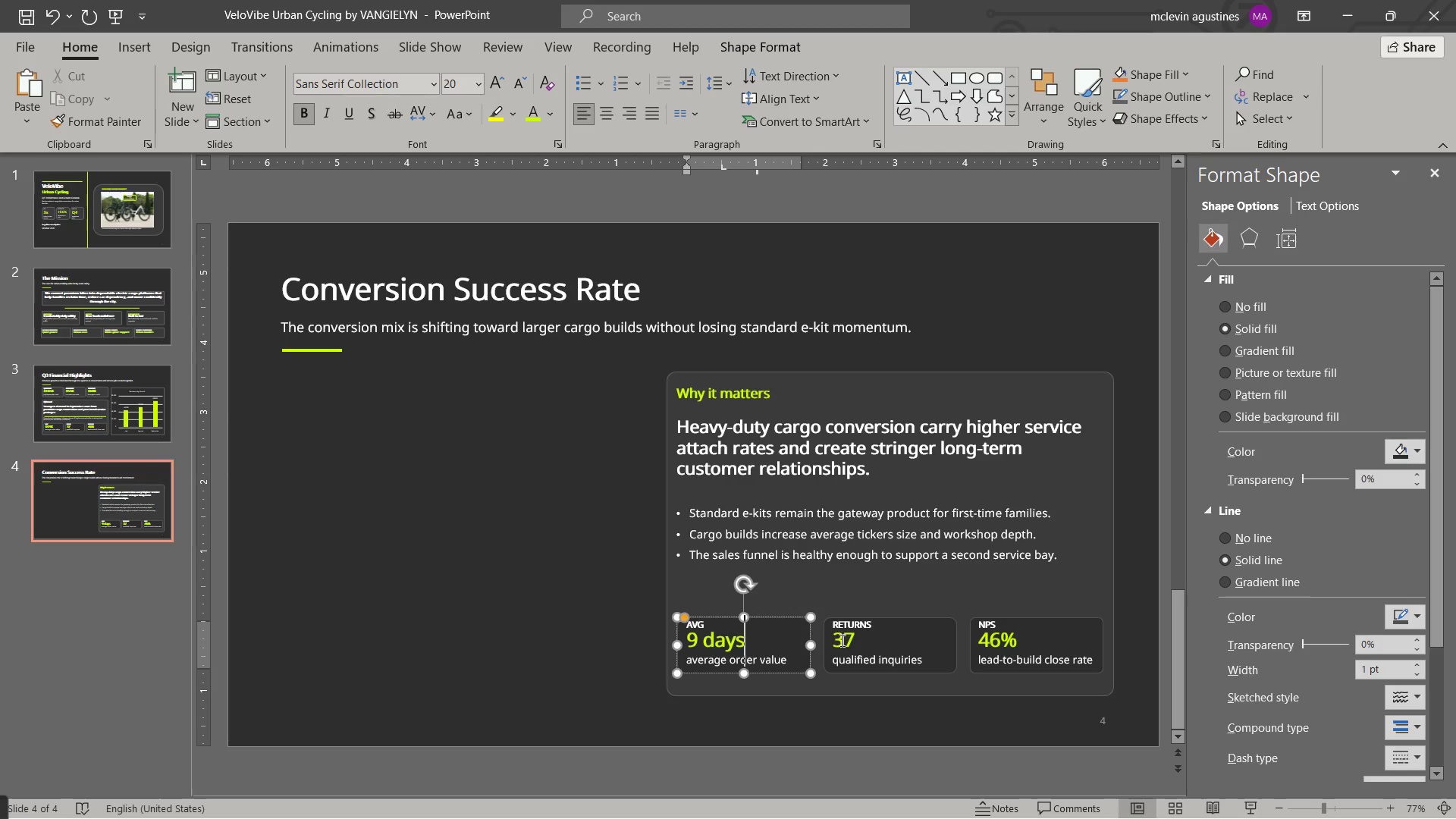 
left_click_drag(start_coordinate=[838, 641], to_coordinate=[850, 642])
 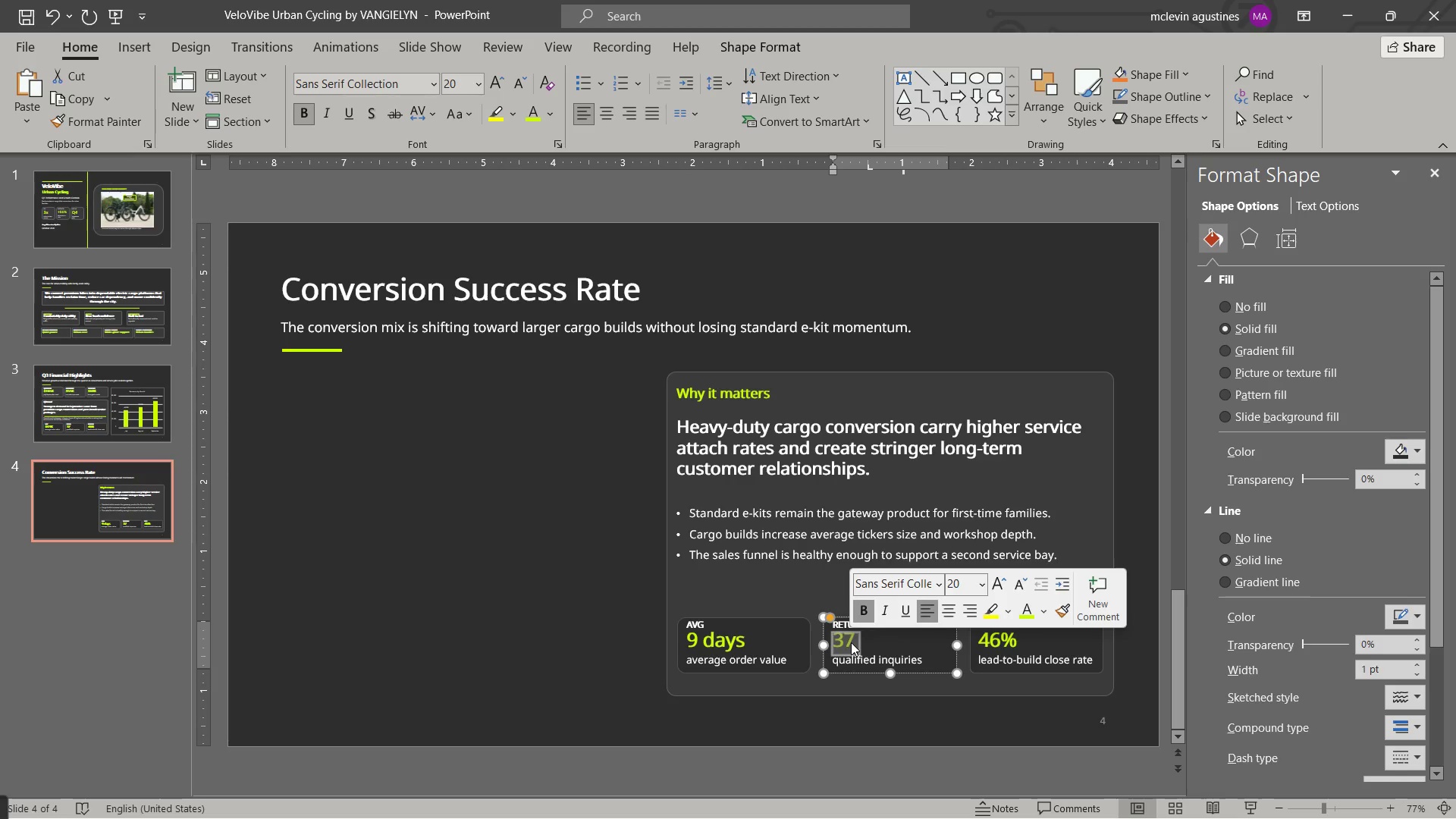 
key(Numpad1)
 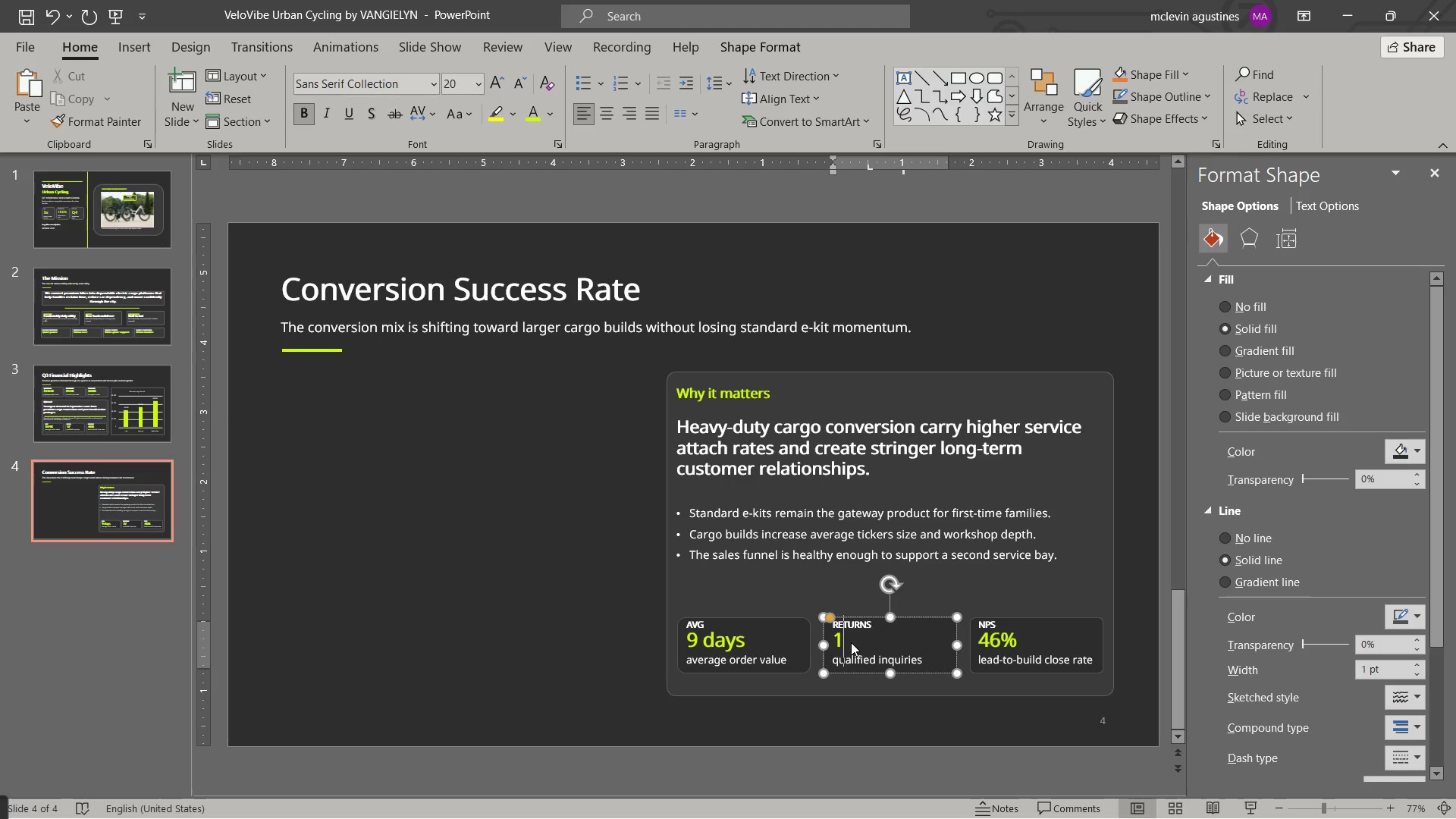 
key(NumpadDecimal)
 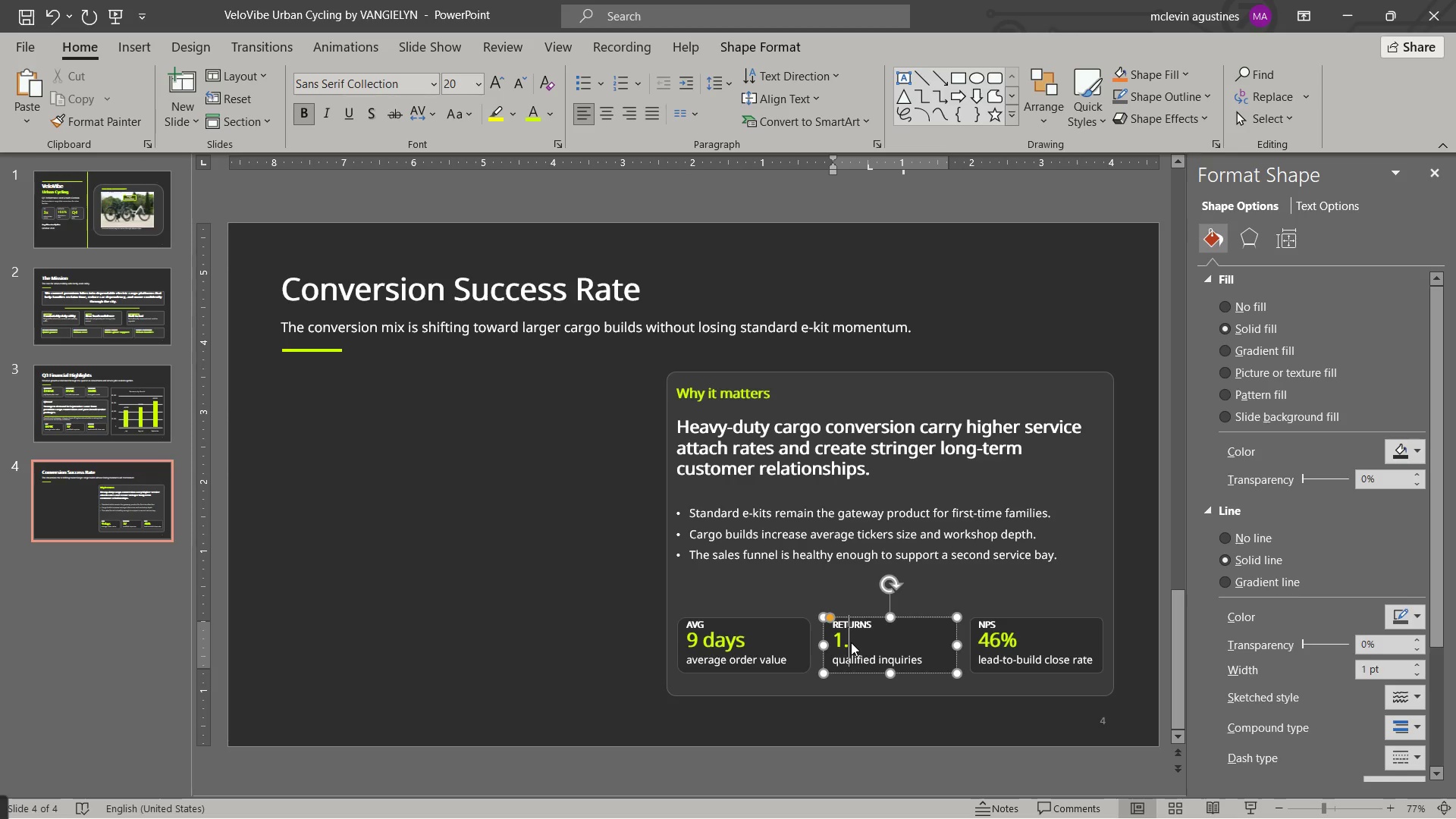 
key(Numpad4)
 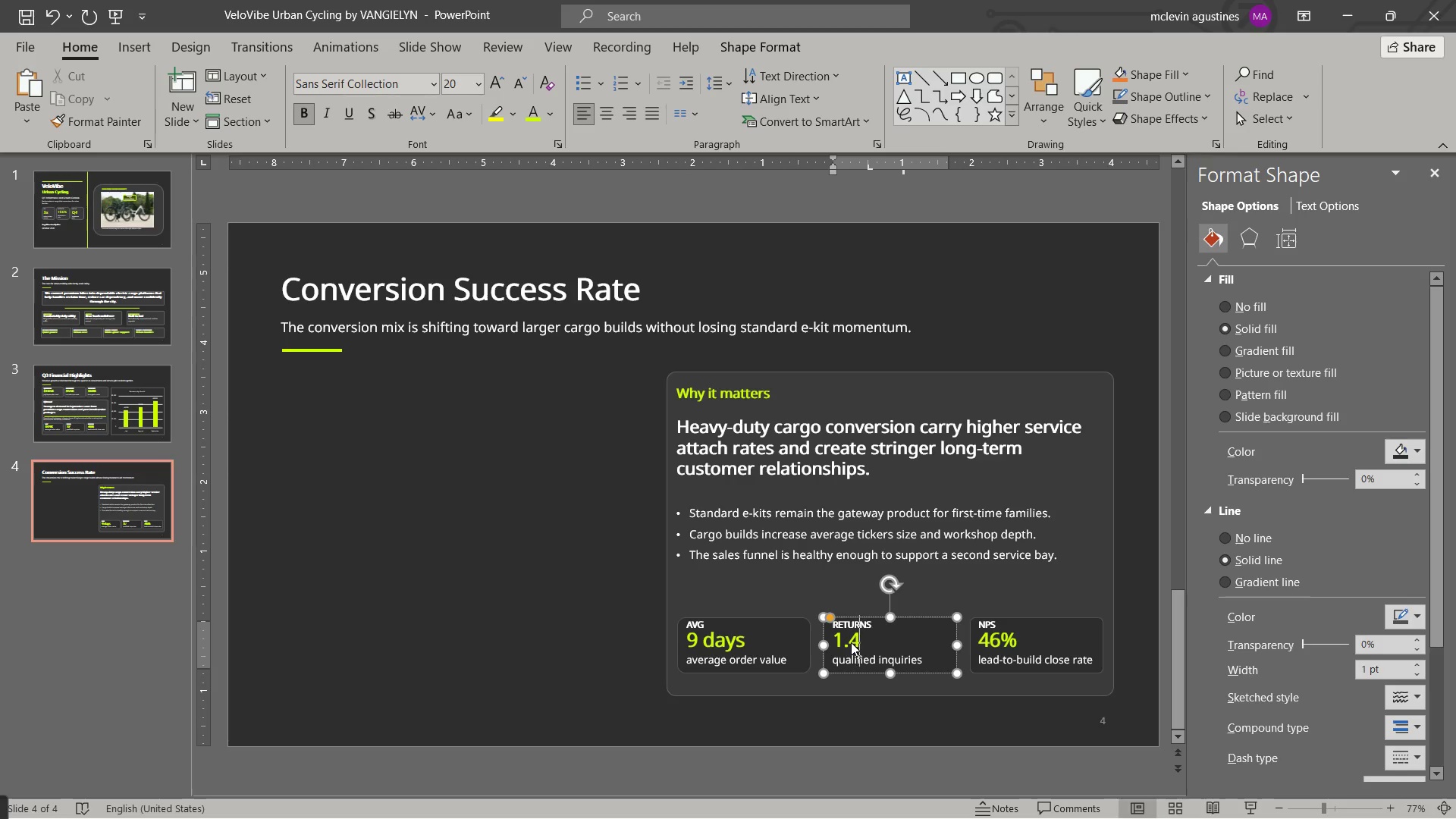 
key(Shift+5)
 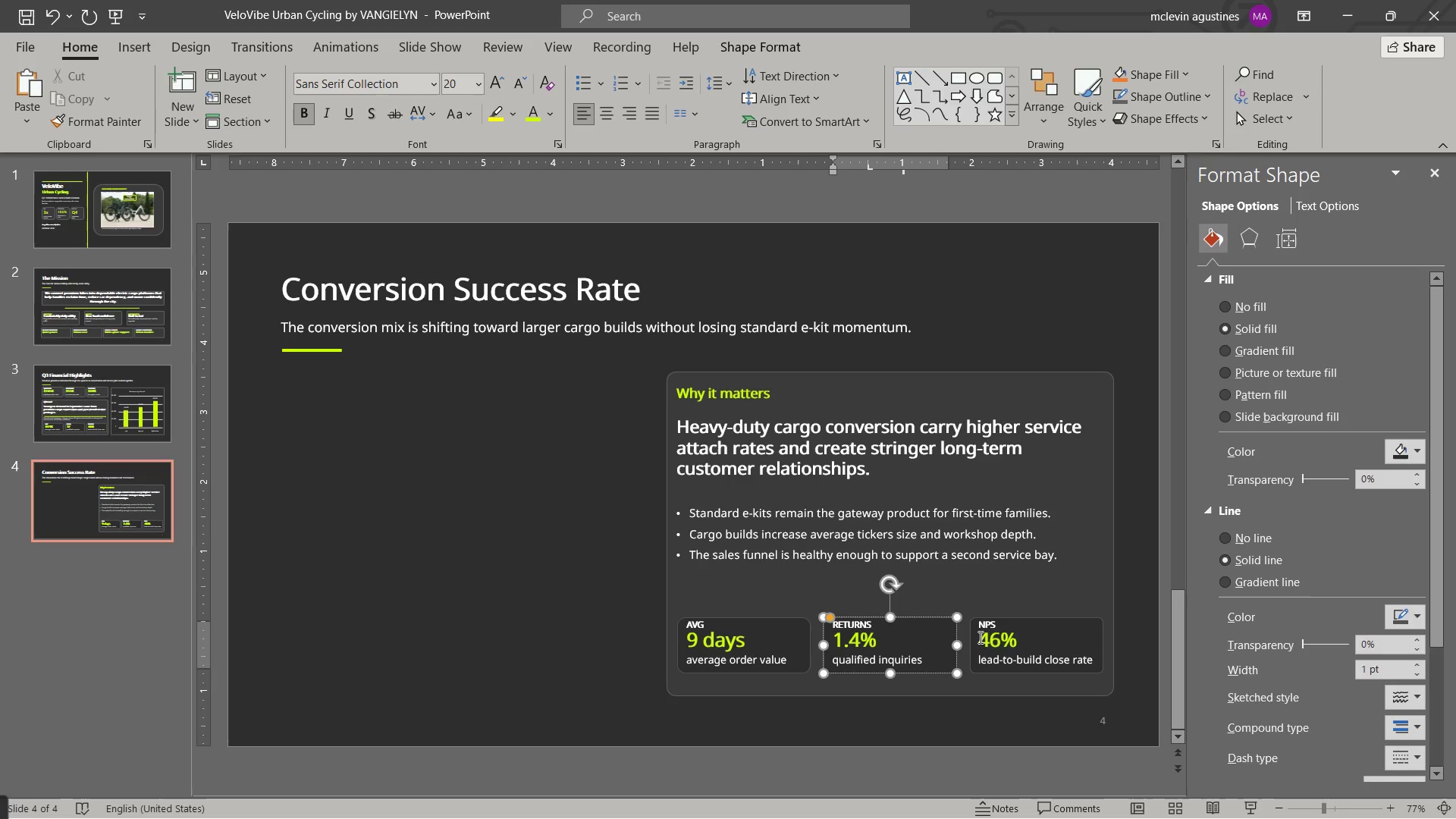 
left_click_drag(start_coordinate=[982, 642], to_coordinate=[1025, 636])
 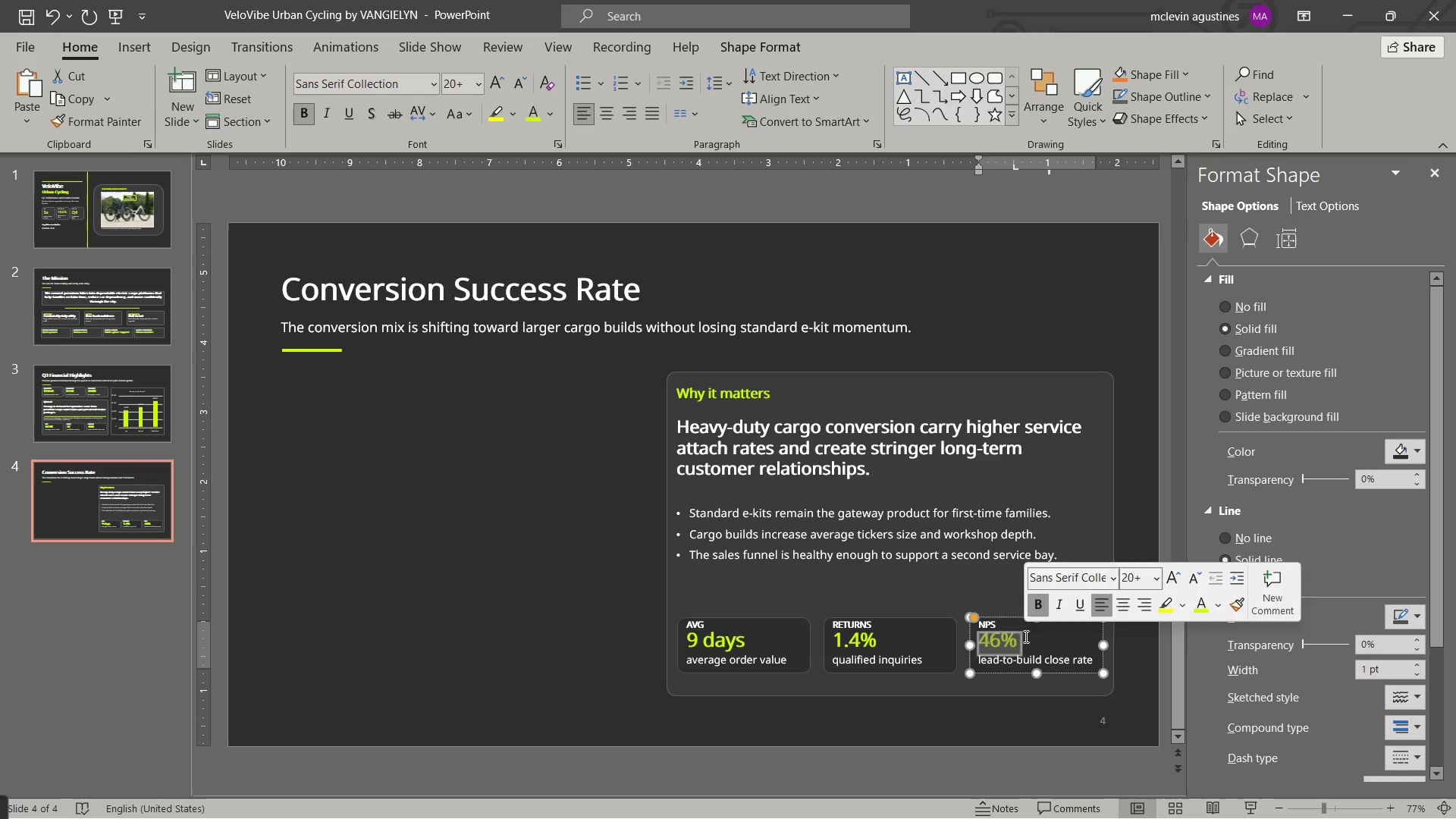 
key(Numpad7)
 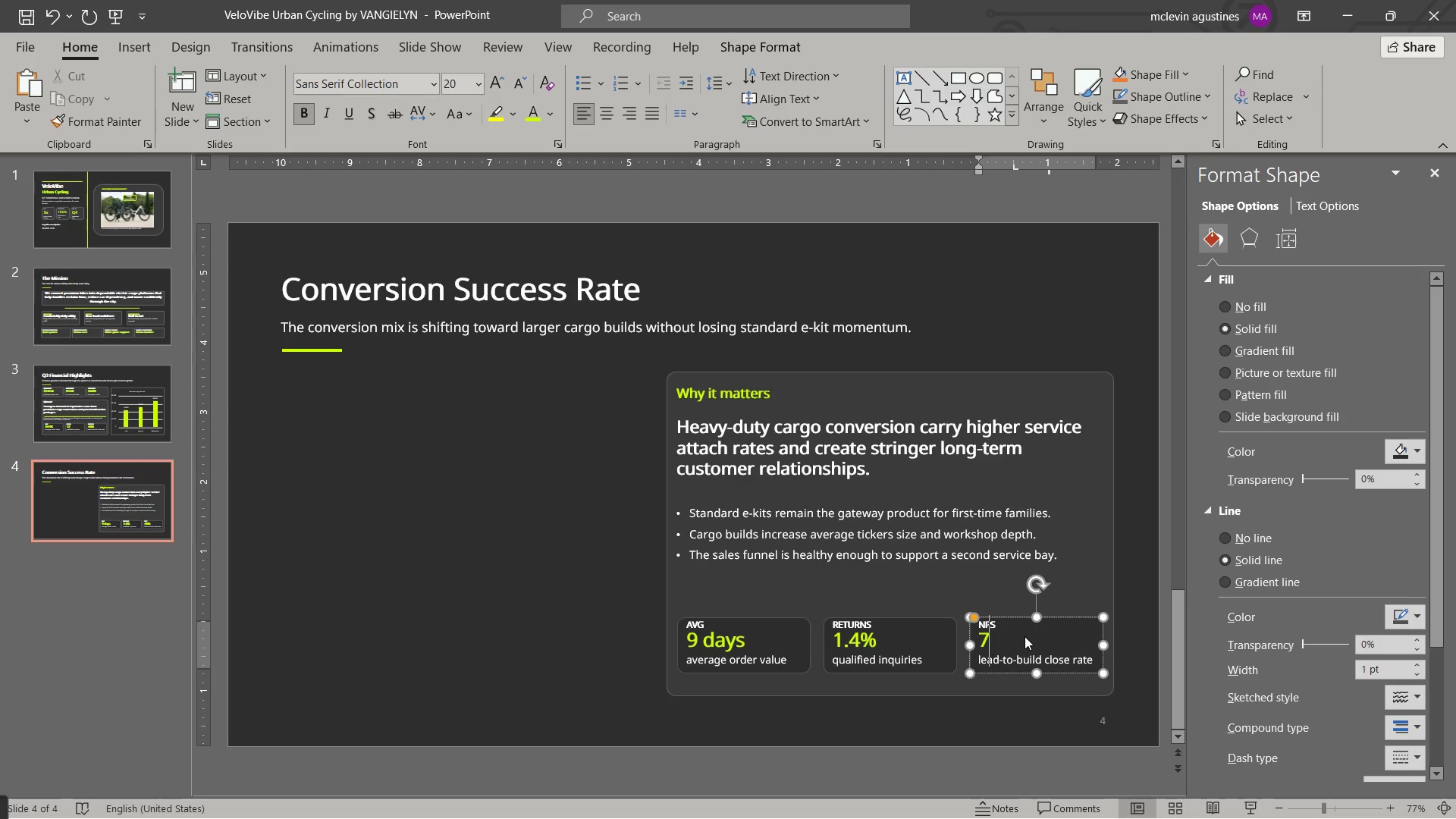 
key(Numpad2)
 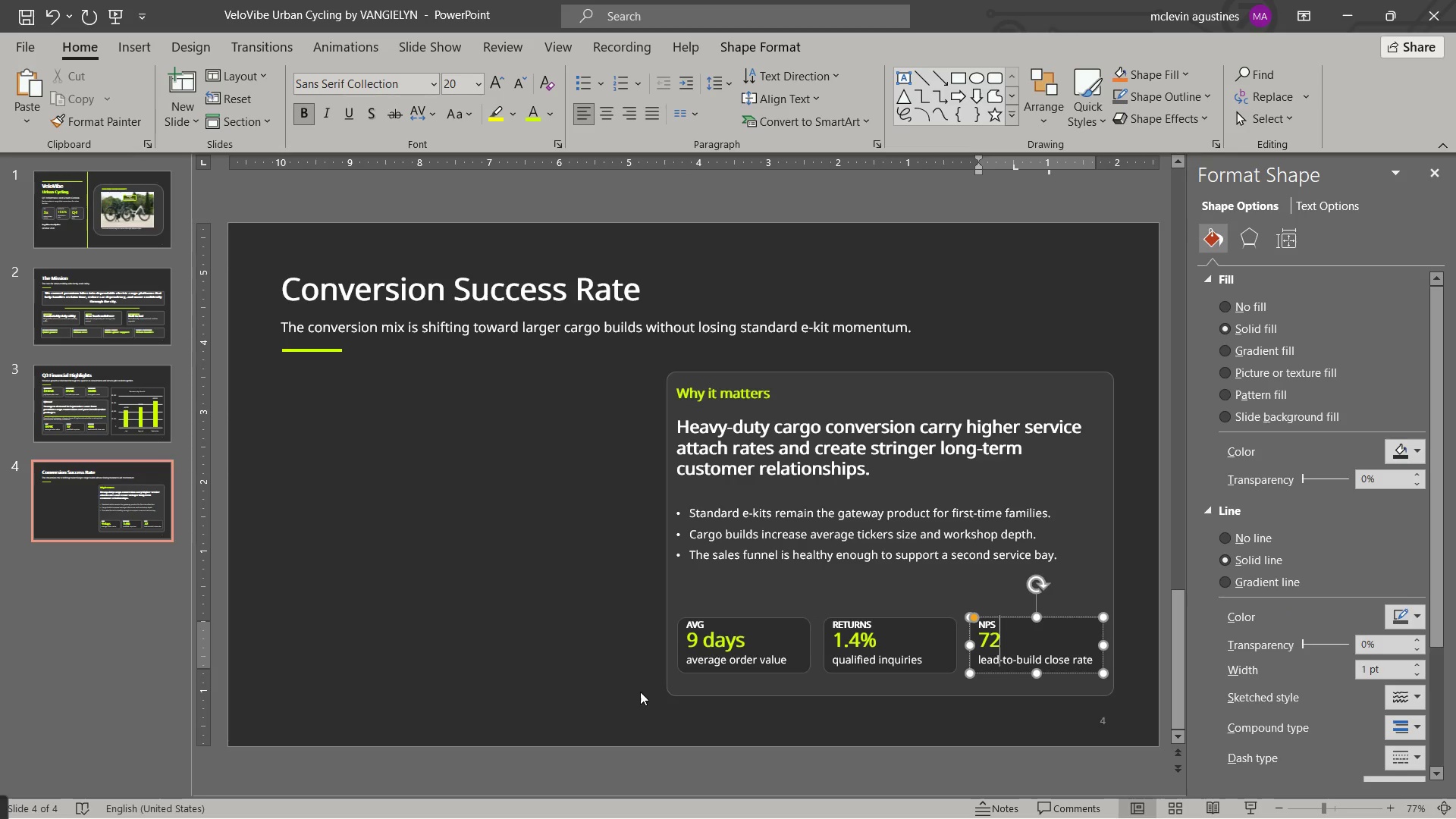 
left_click_drag(start_coordinate=[695, 658], to_coordinate=[799, 654])
 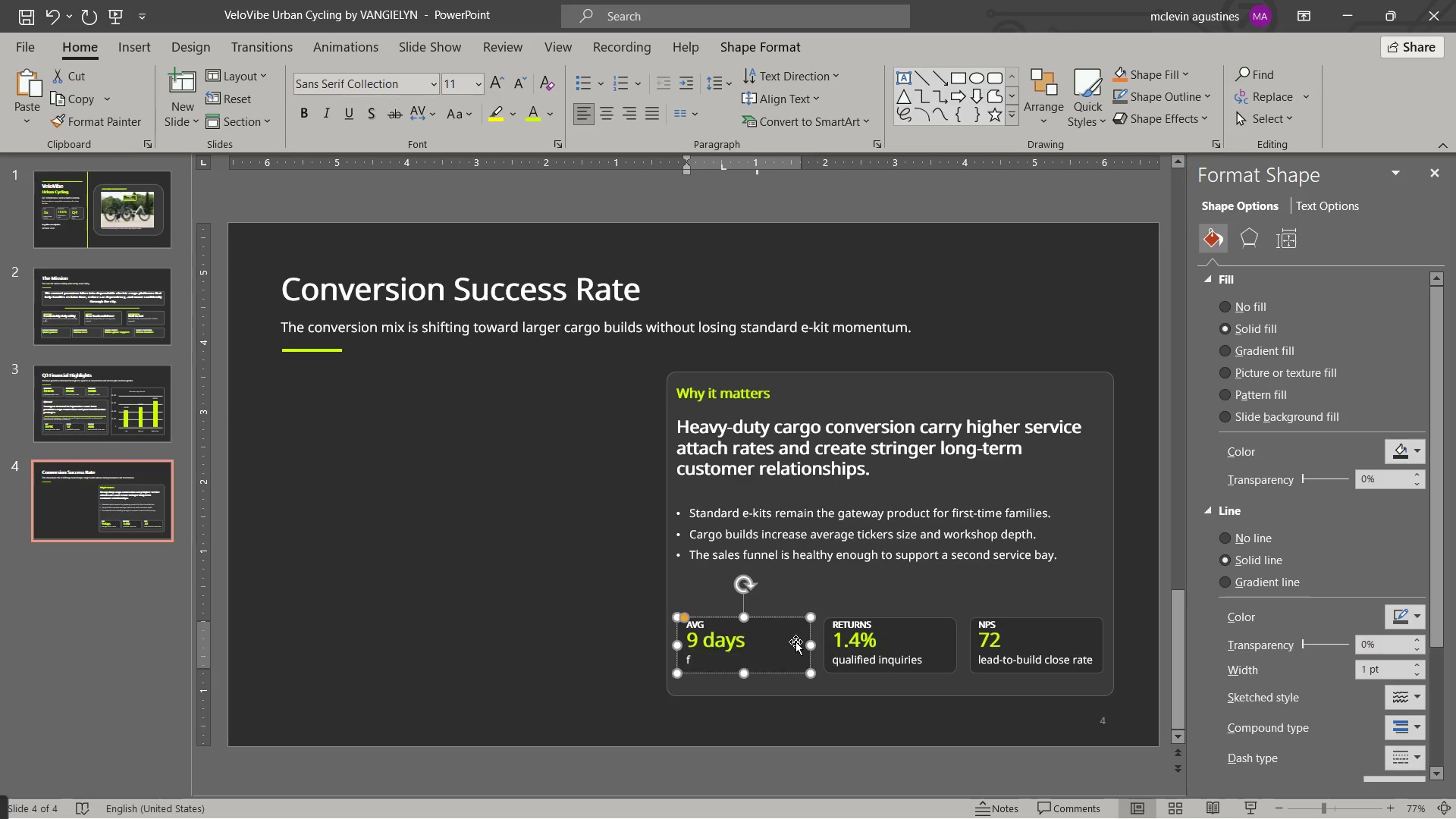 
type(from de)
 